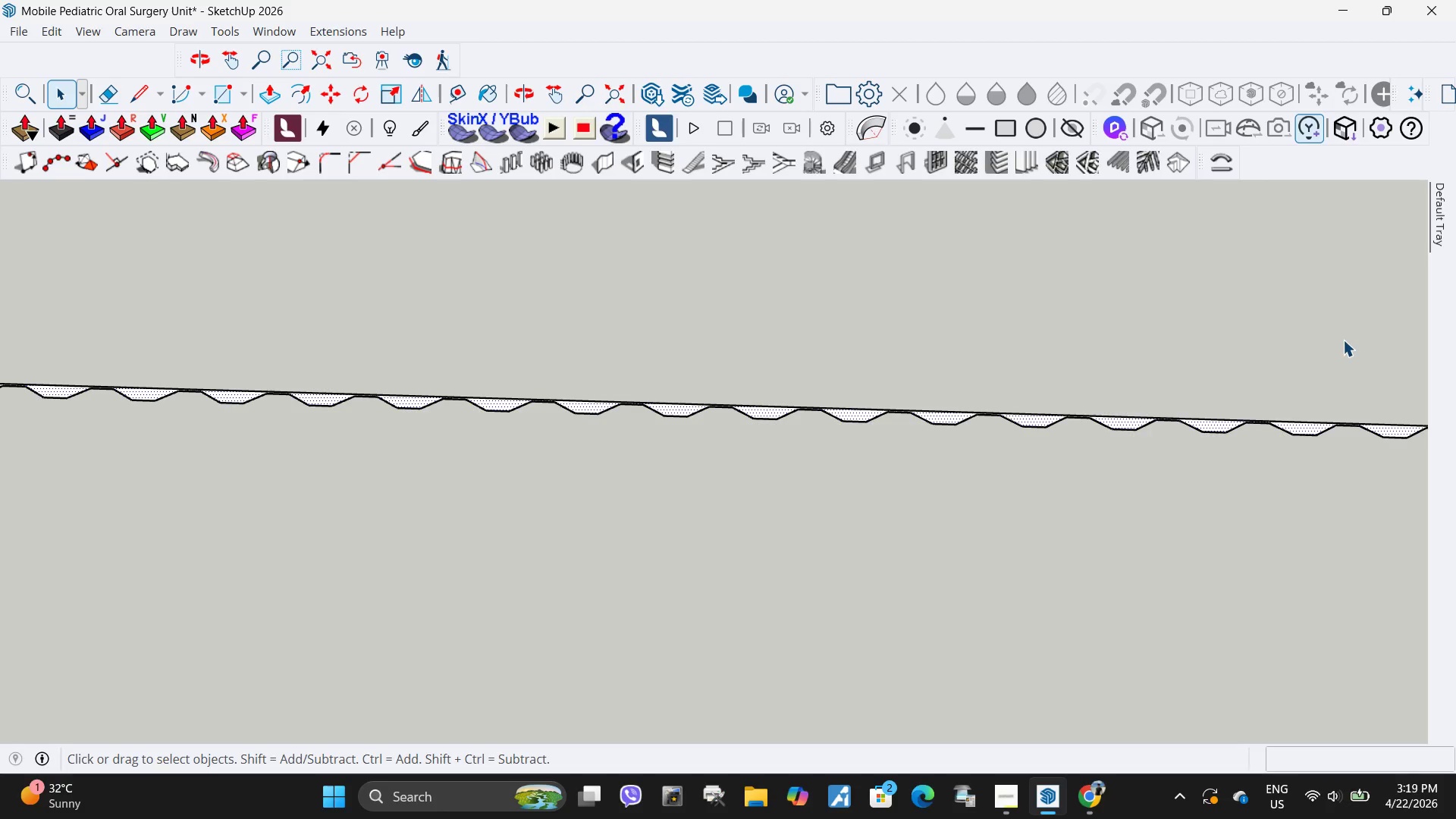 
scroll: coordinate [493, 450], scroll_direction: up, amount: 1.0
 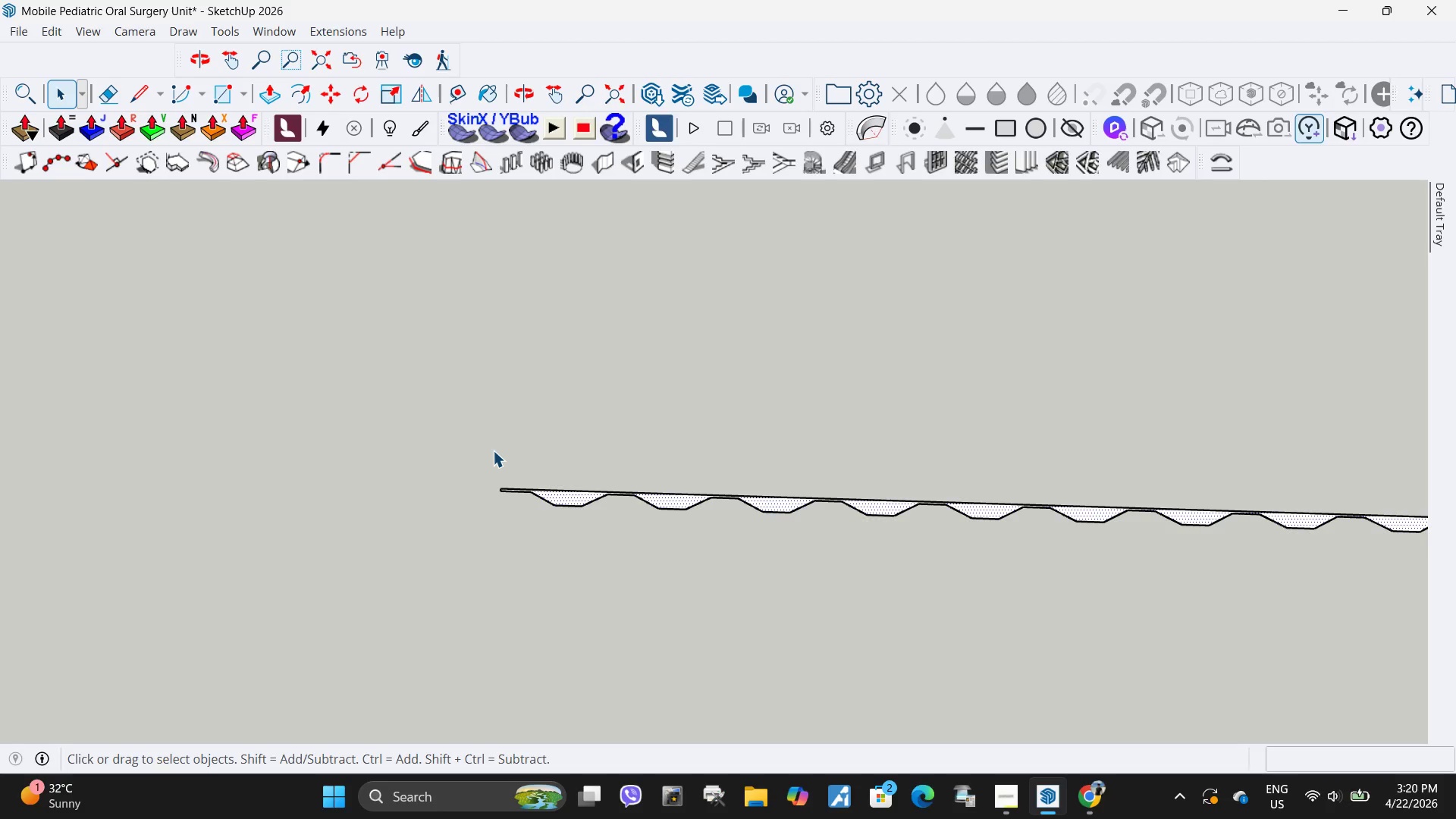 
wait(70.65)
 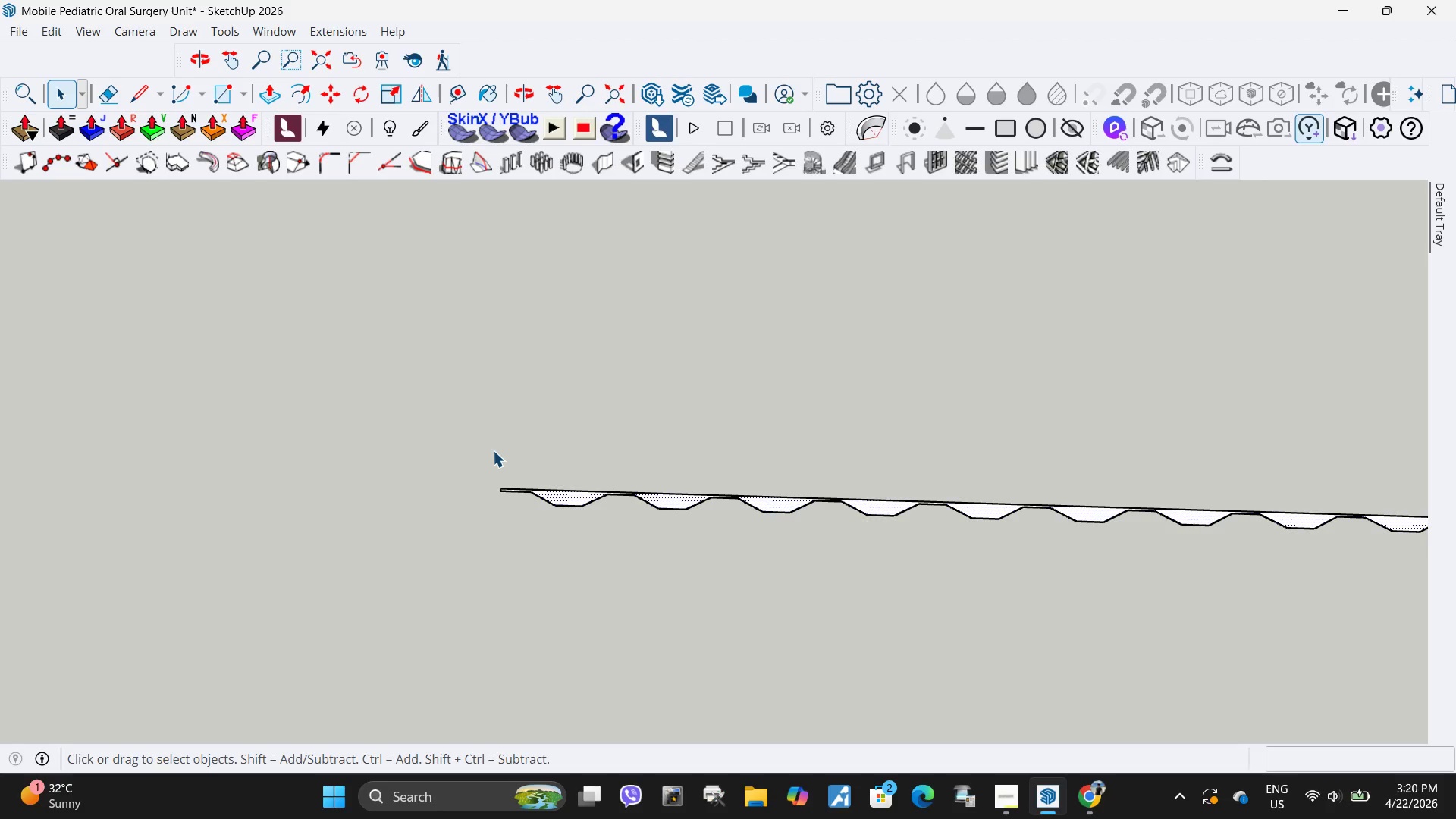 
scroll: coordinate [493, 450], scroll_direction: down, amount: 3.0
 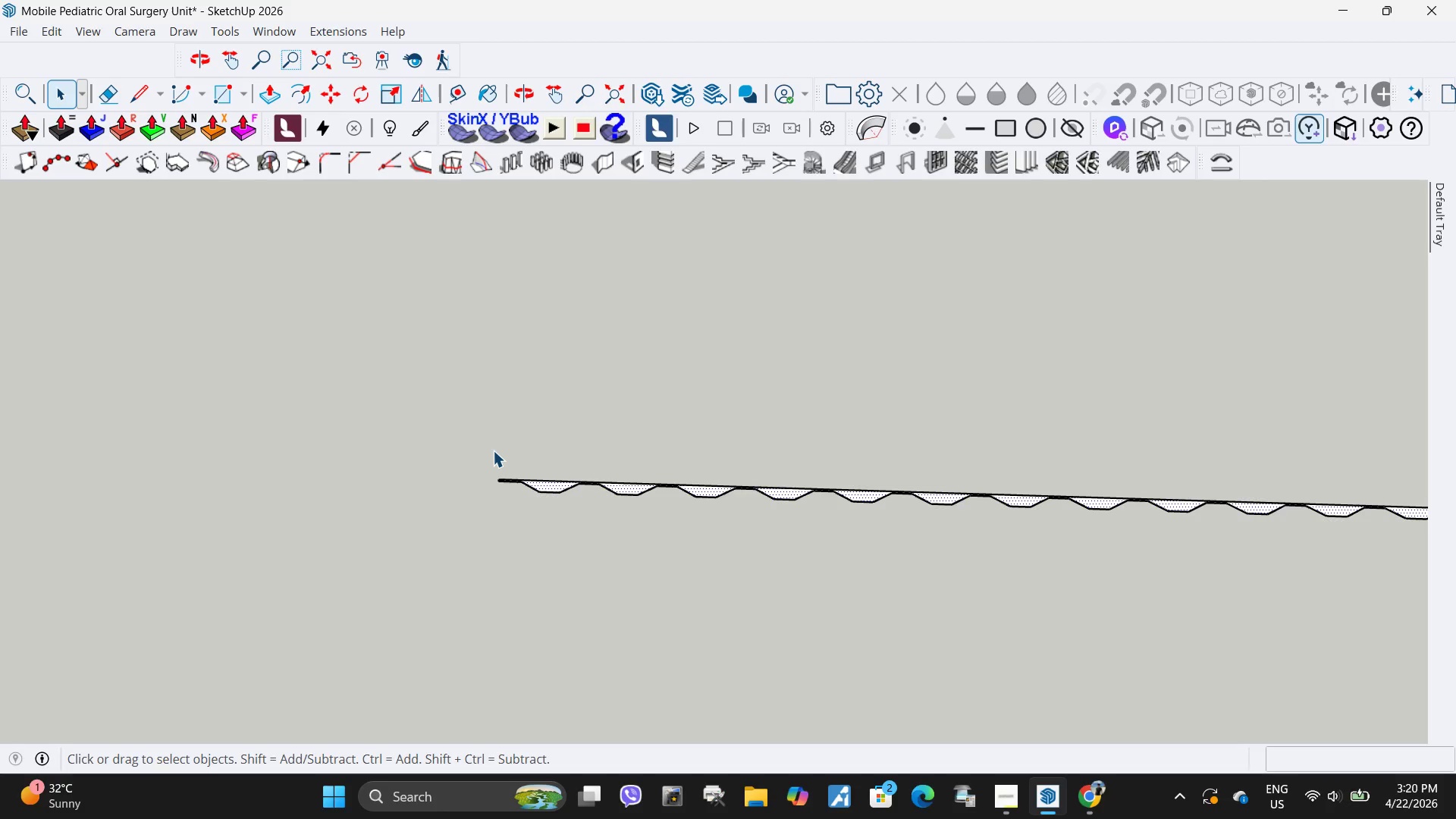 
wait(6.44)
 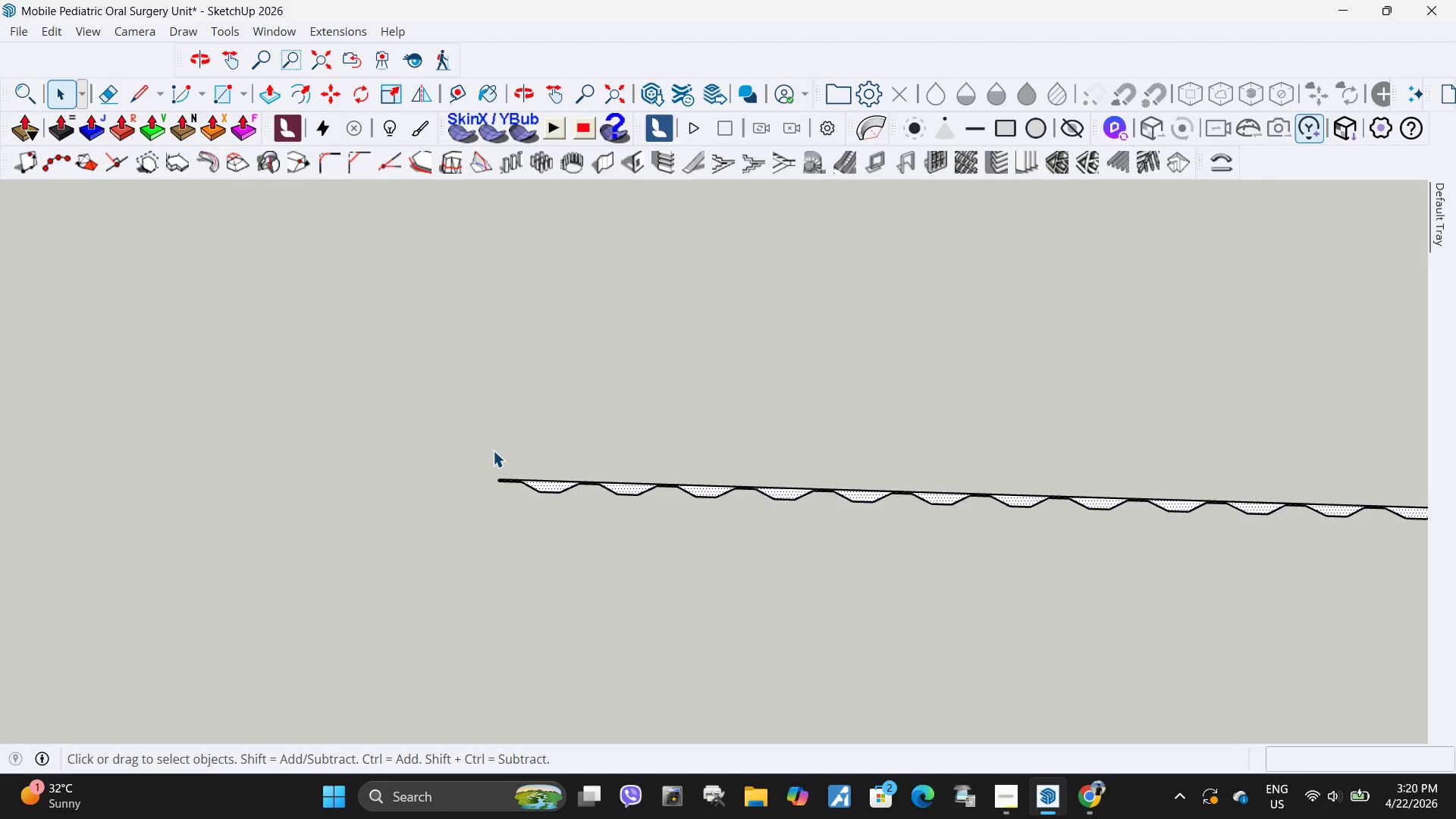 
scroll: coordinate [551, 470], scroll_direction: up, amount: 14.0
 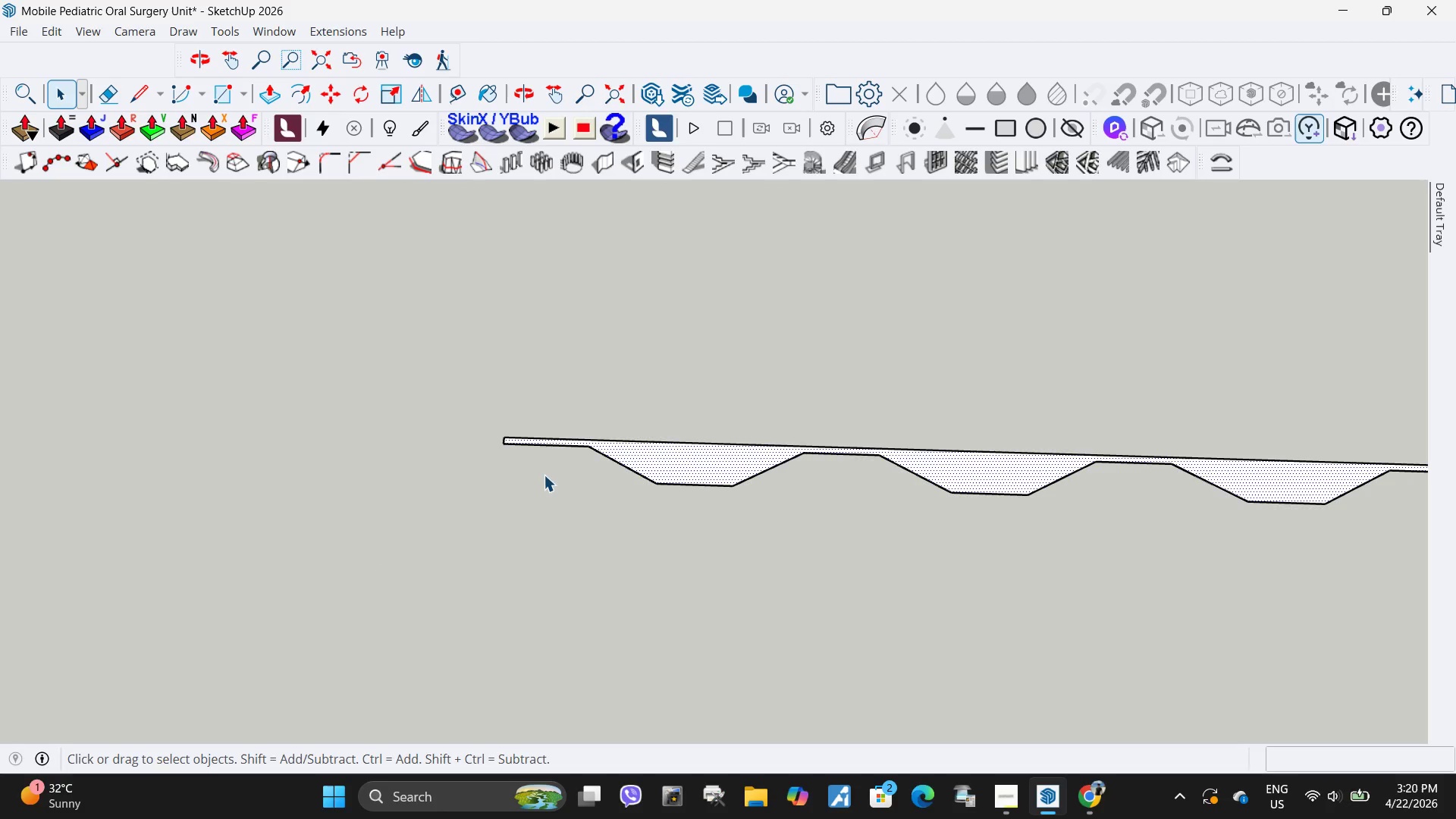 
key(M)
 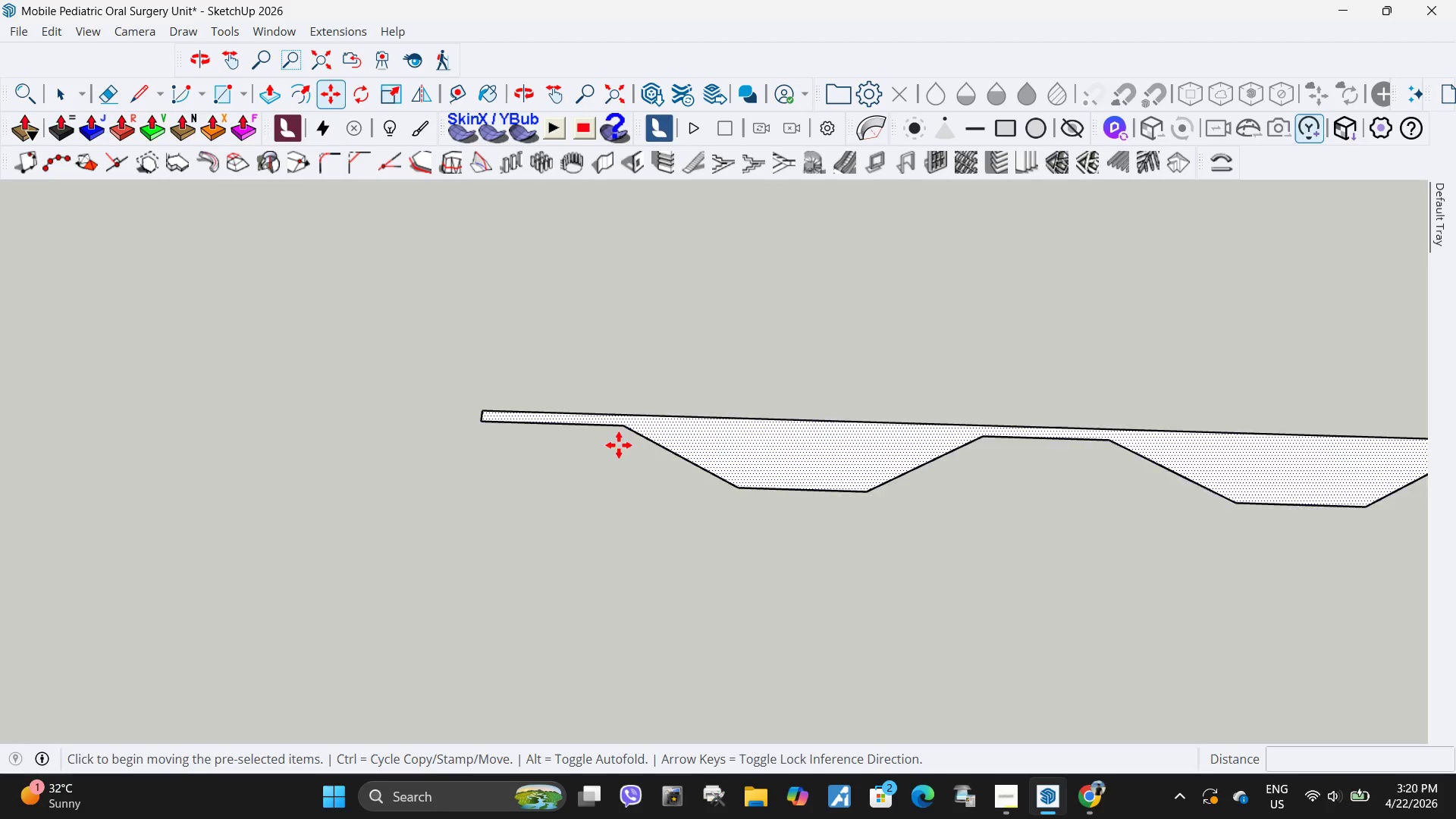 
key(Control+ControlLeft)
 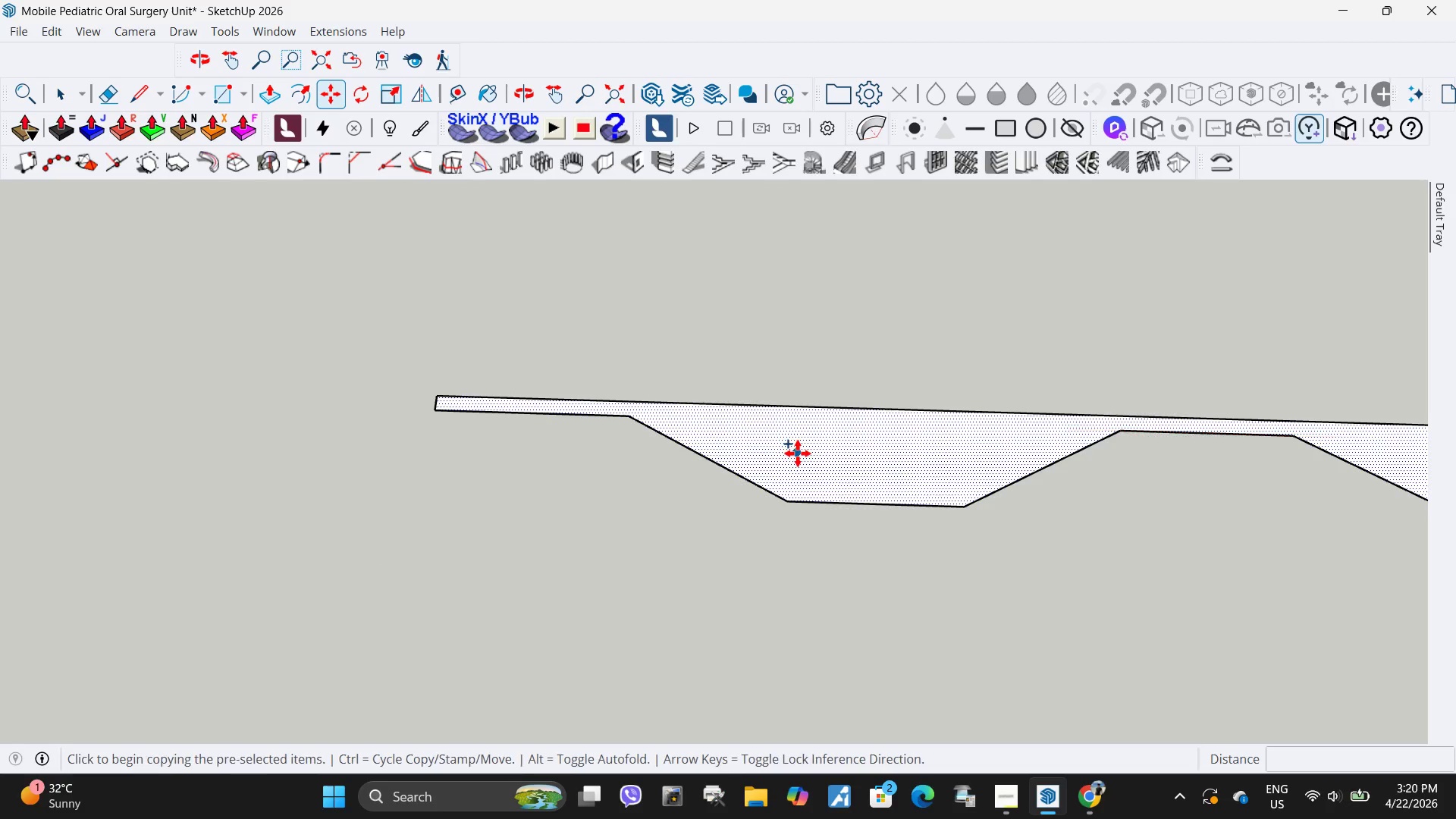 
left_click([798, 453])
 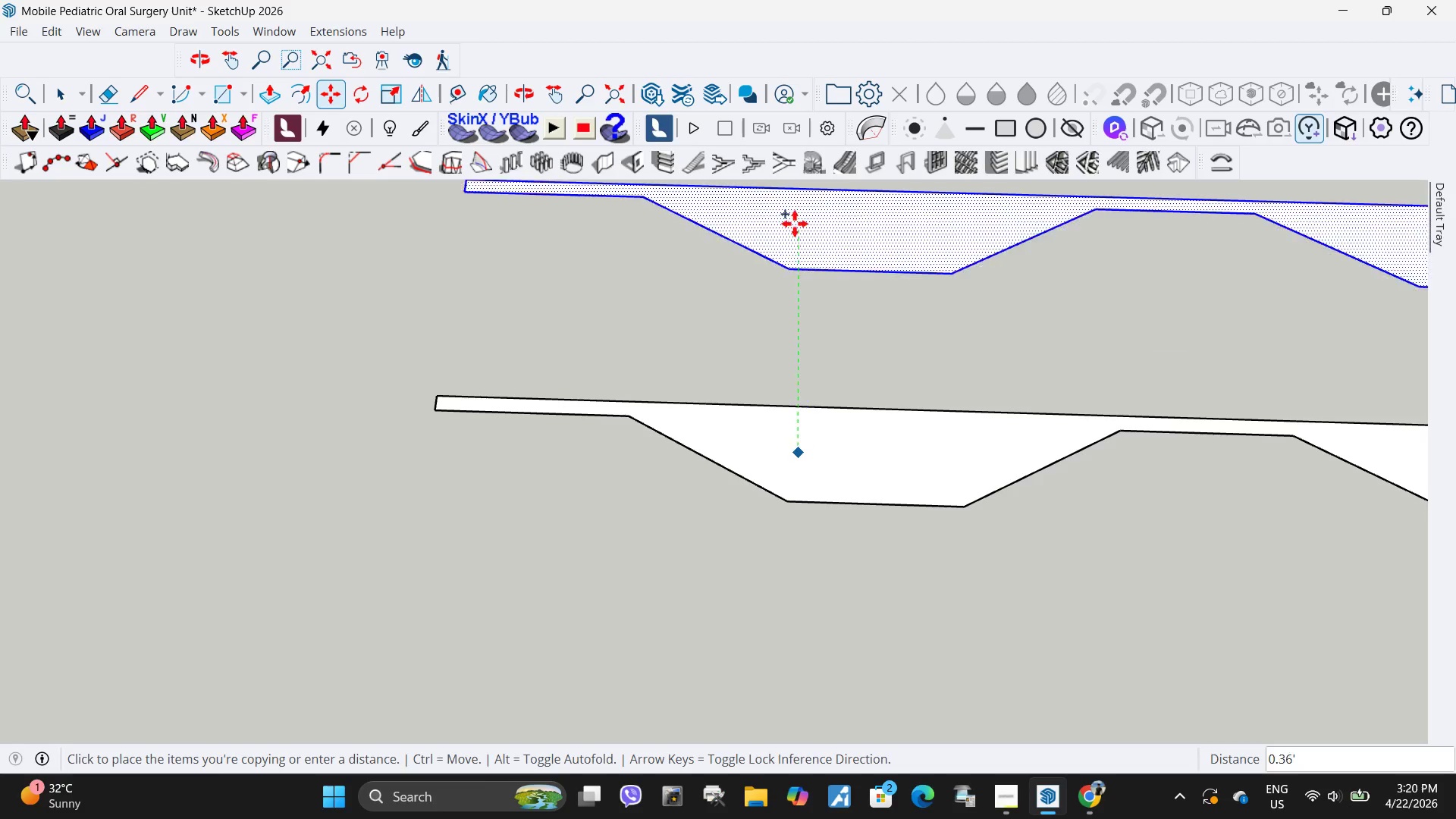 
scroll: coordinate [610, 451], scroll_direction: up, amount: 6.0
 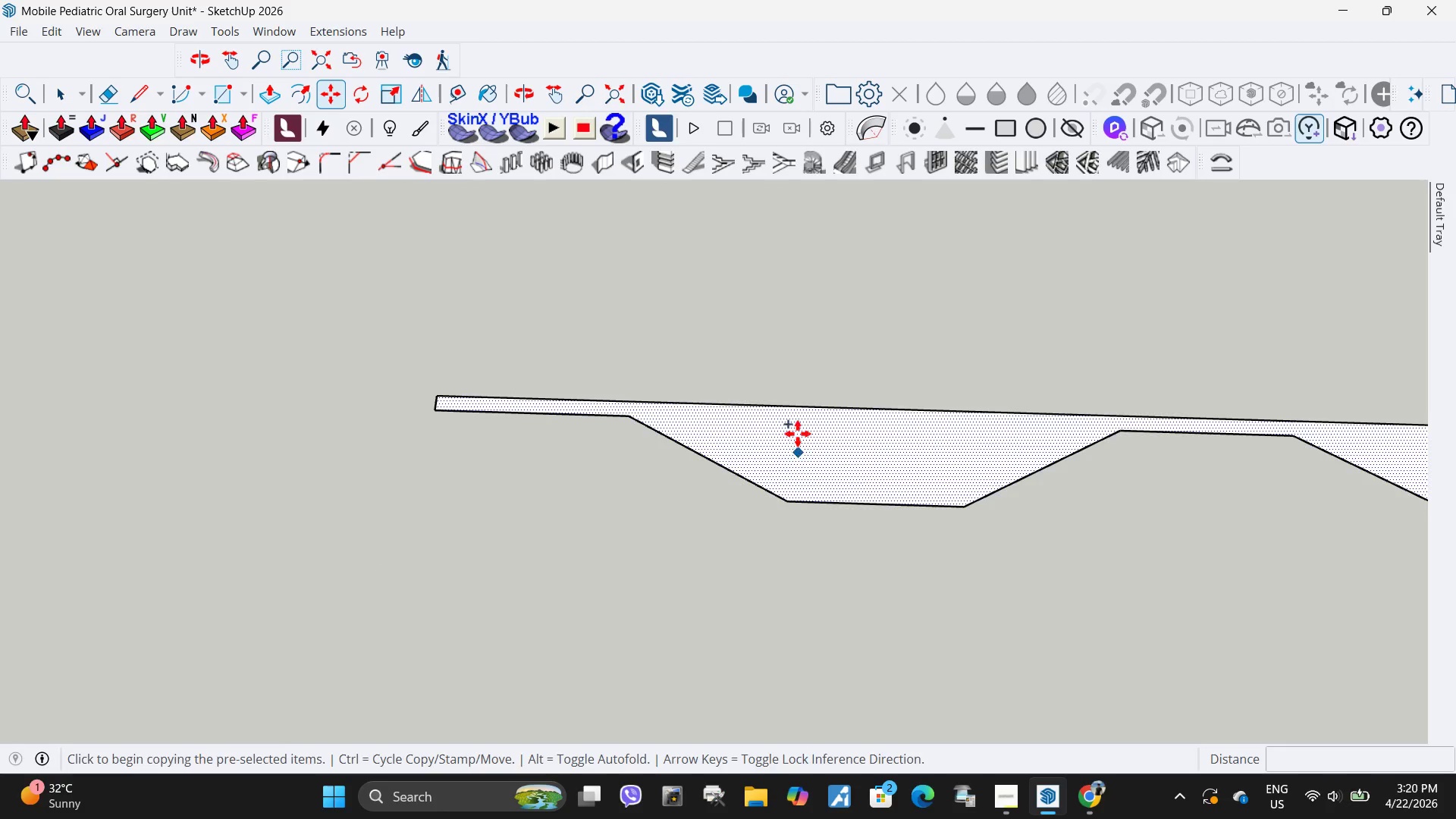 
scroll: coordinate [773, 239], scroll_direction: down, amount: 4.0
 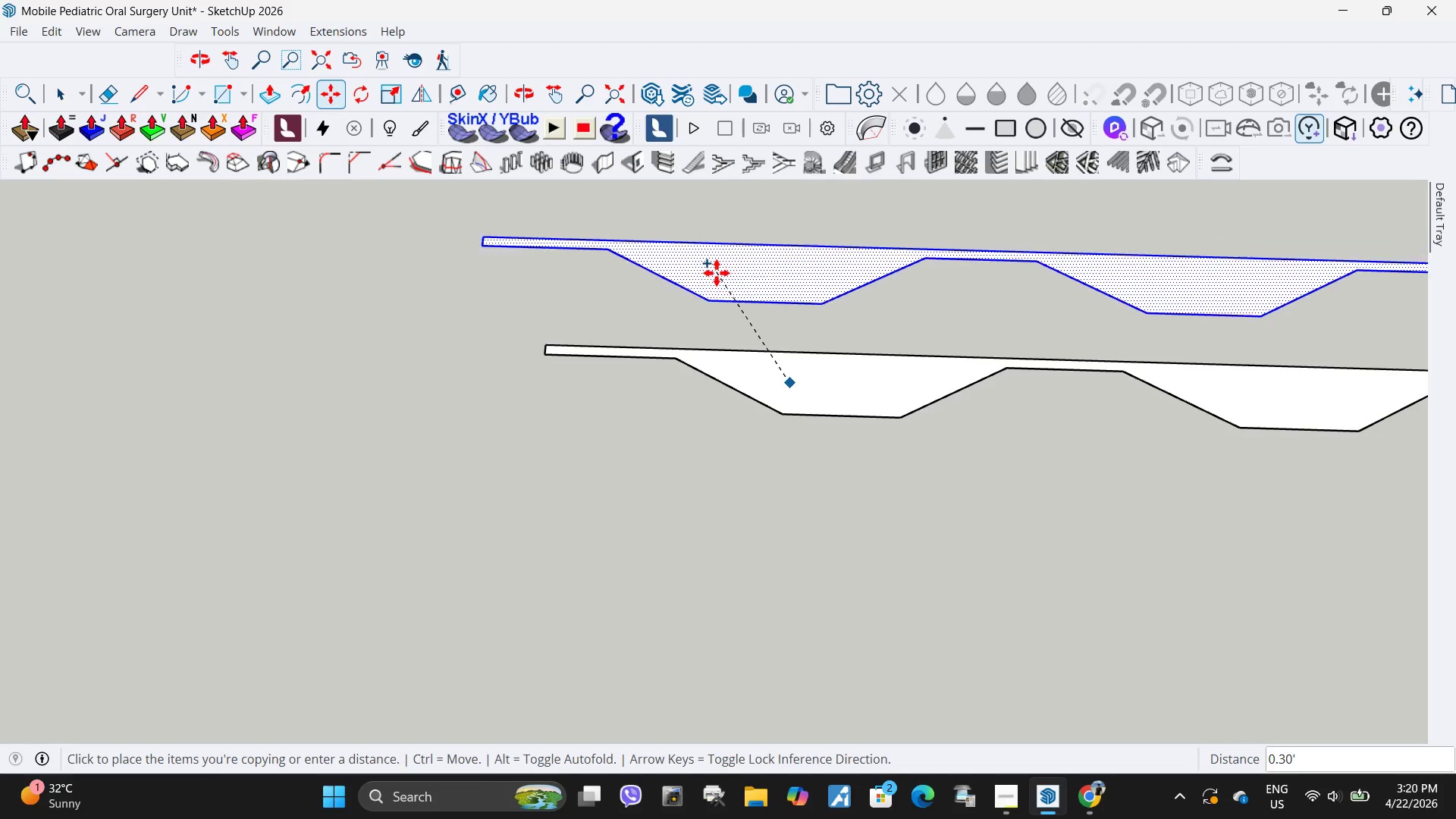 
wait(5.69)
 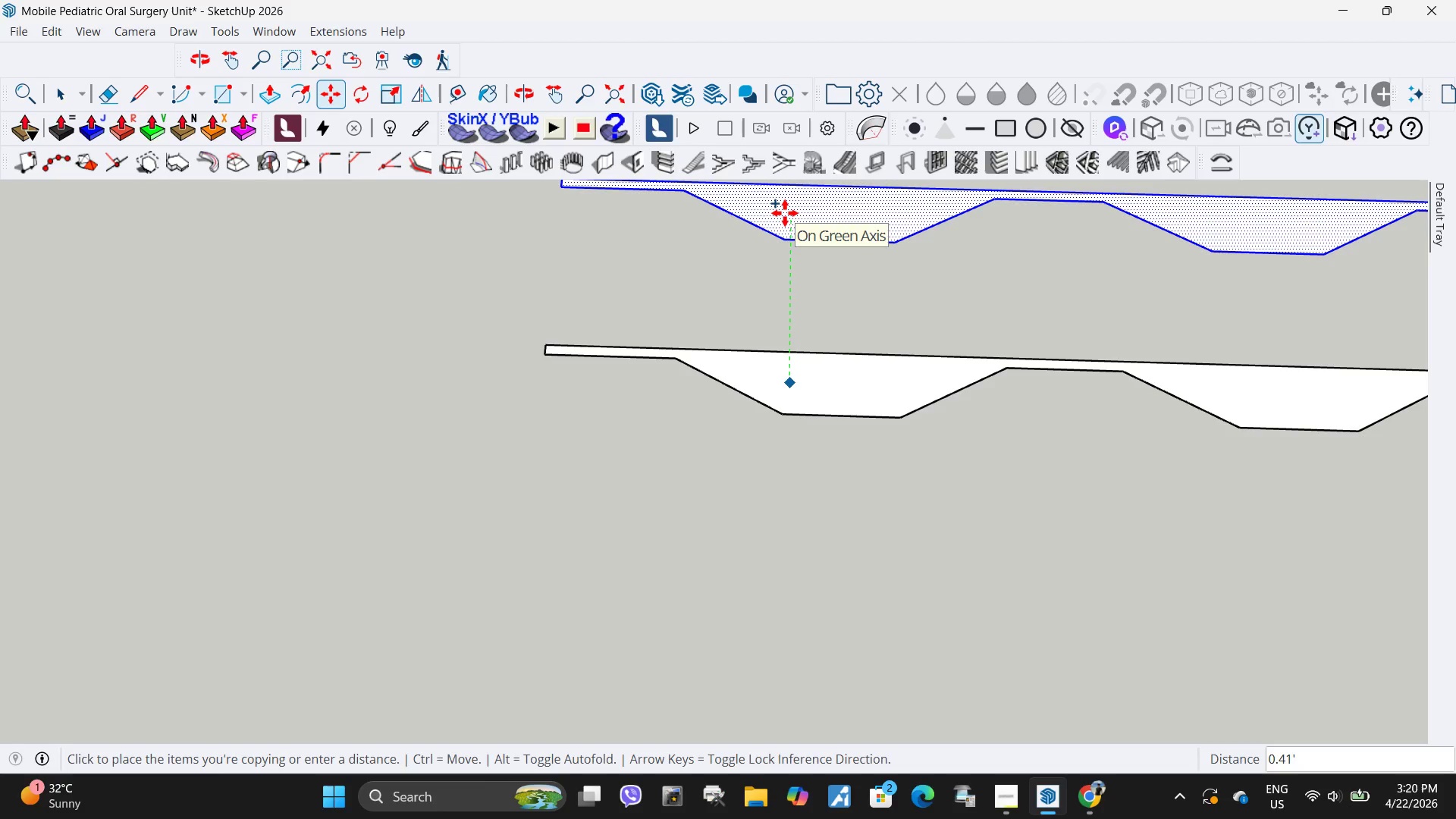 
scroll: coordinate [659, 425], scroll_direction: down, amount: 7.0
 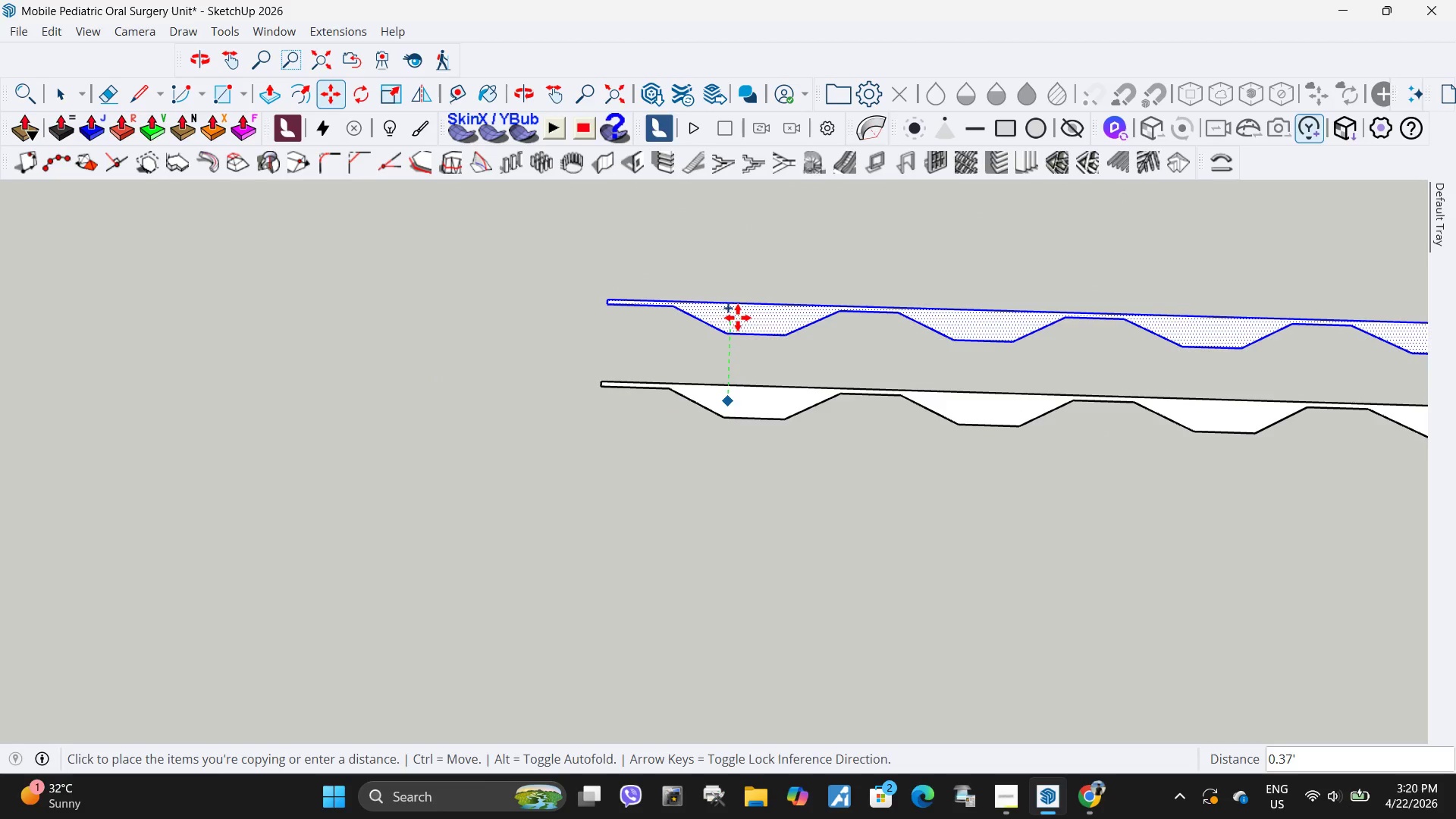 
left_click([738, 318])
 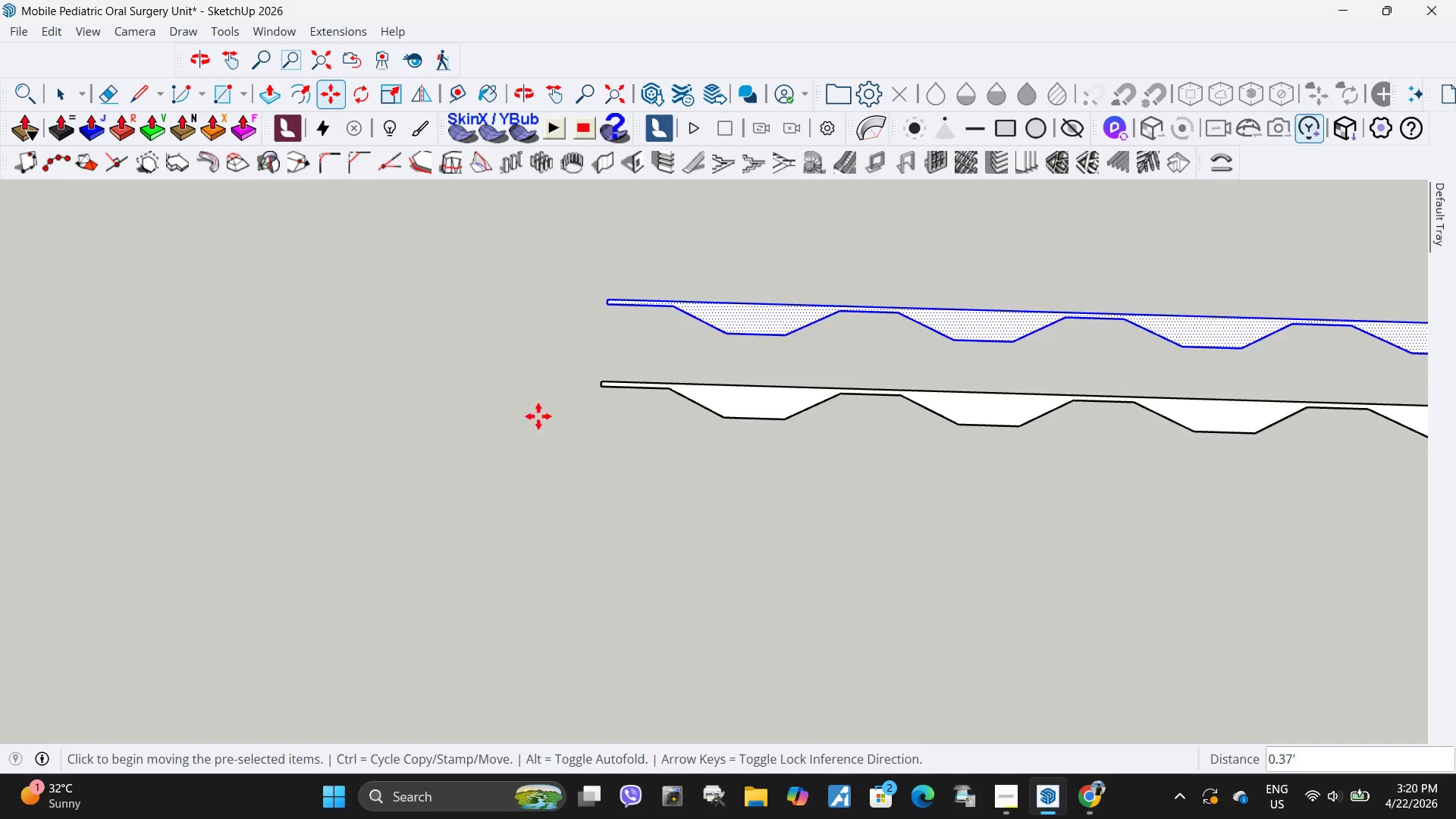 
key(Space)
 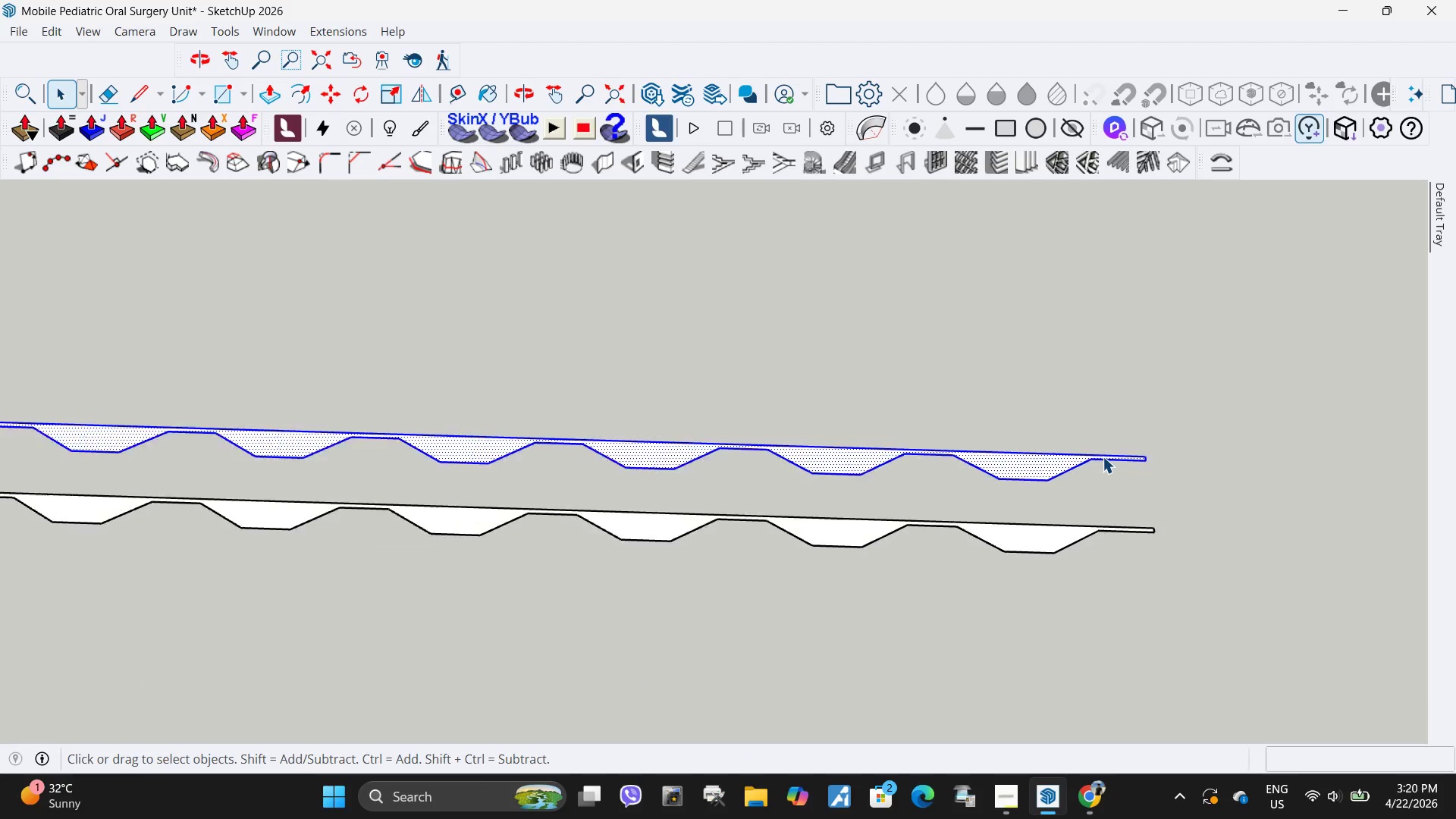 
scroll: coordinate [1103, 457], scroll_direction: down, amount: 6.0
 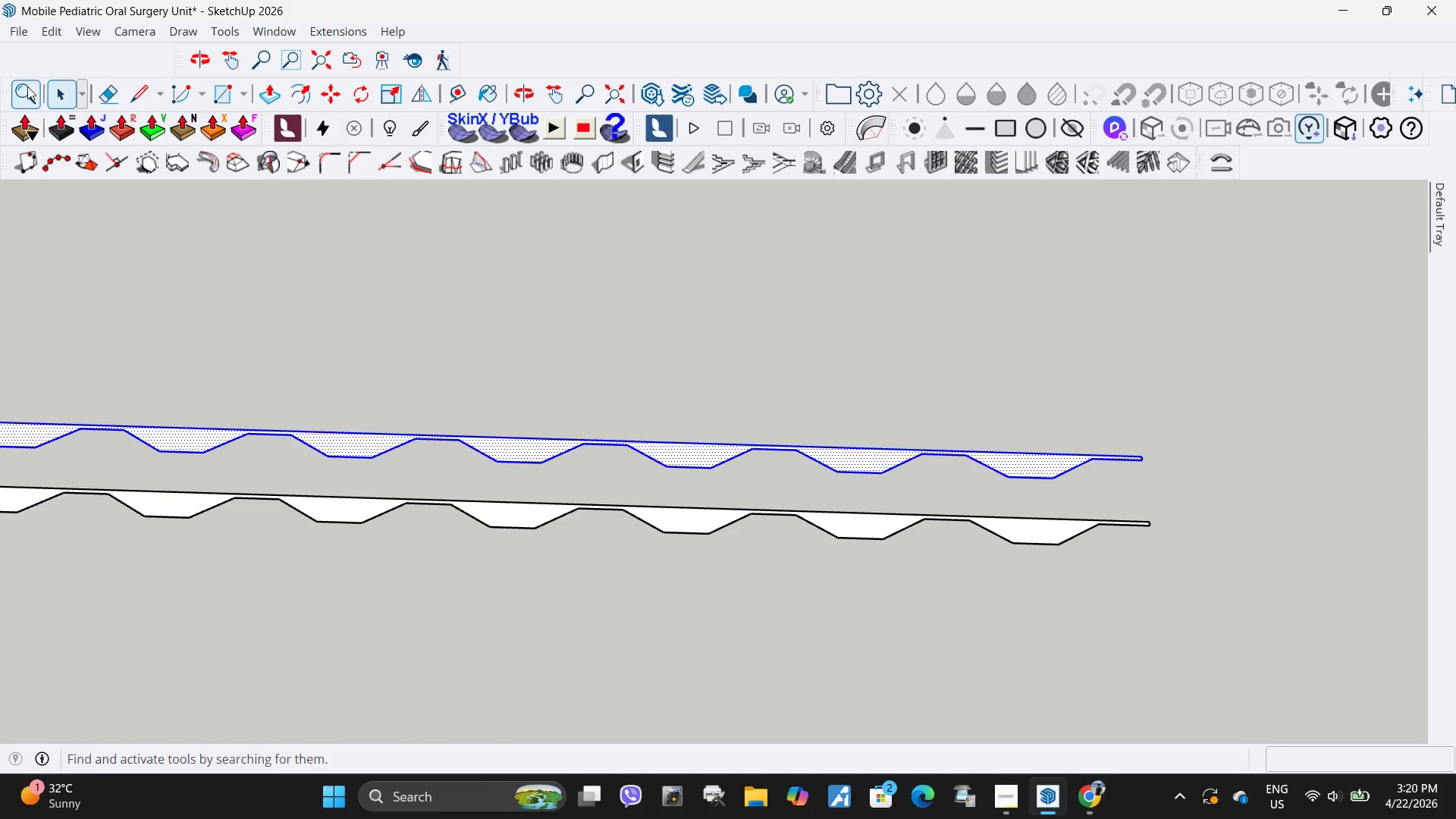 
left_click([27, 86])
 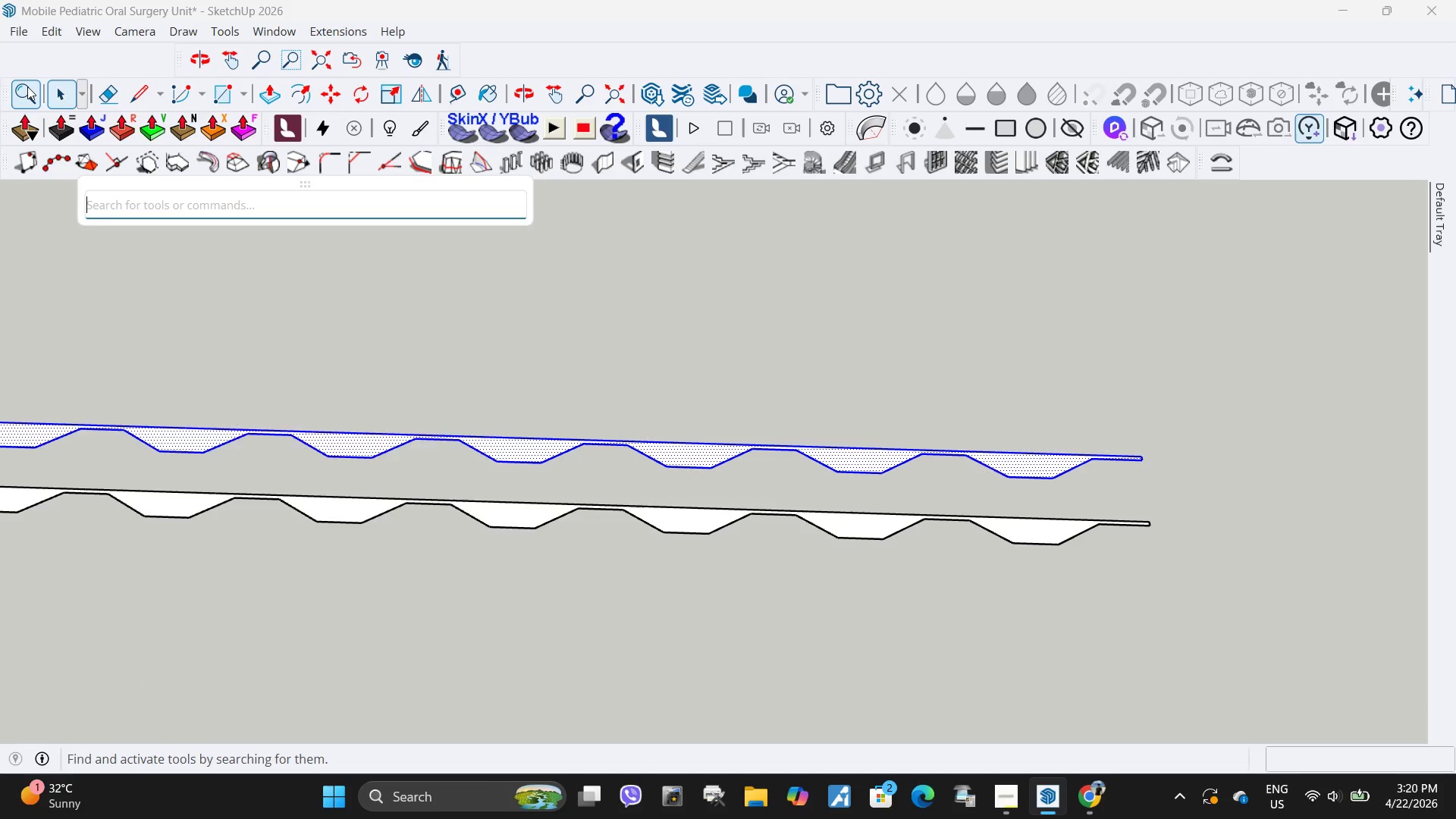 
key(F)
 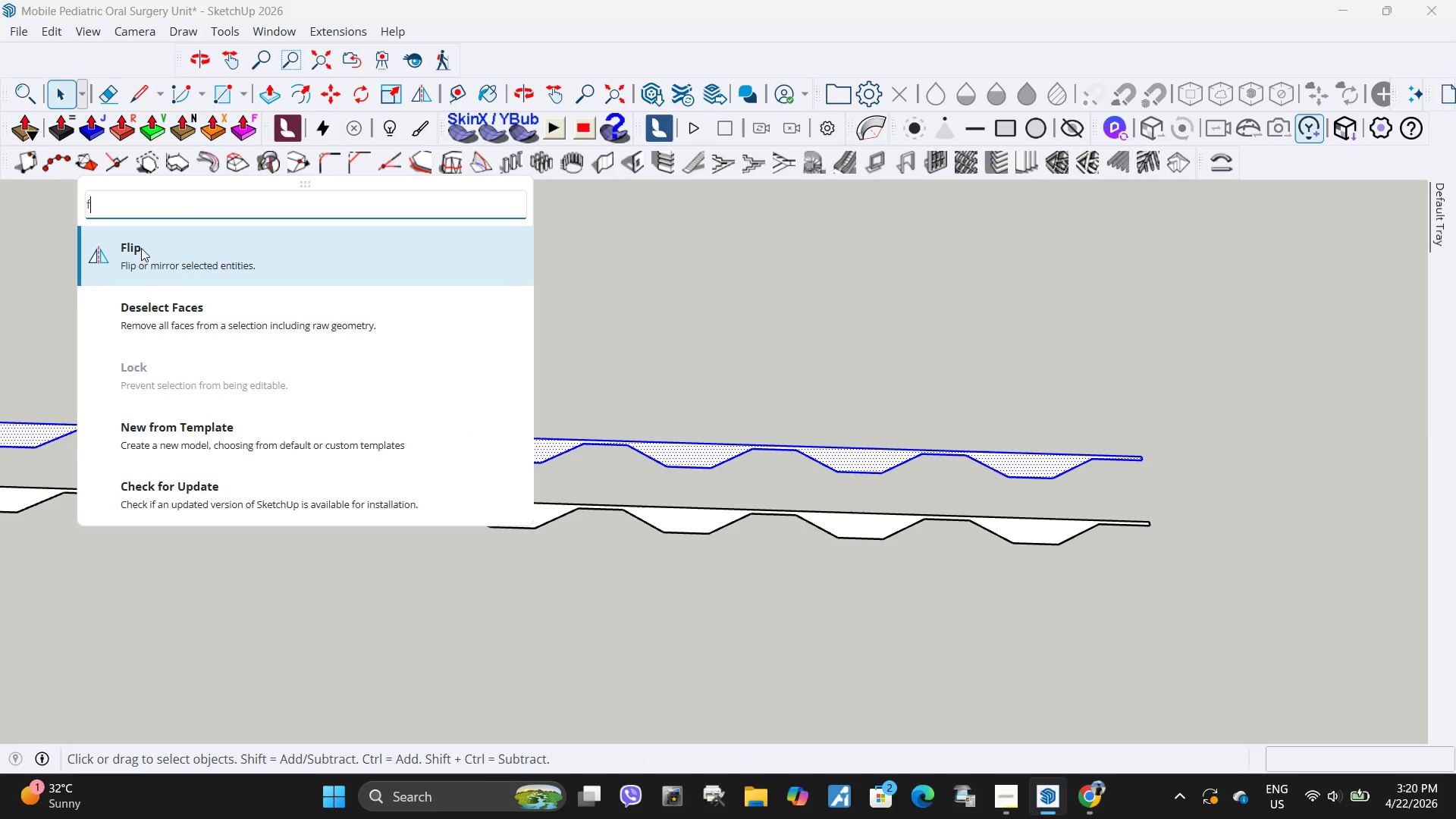 
left_click([146, 256])
 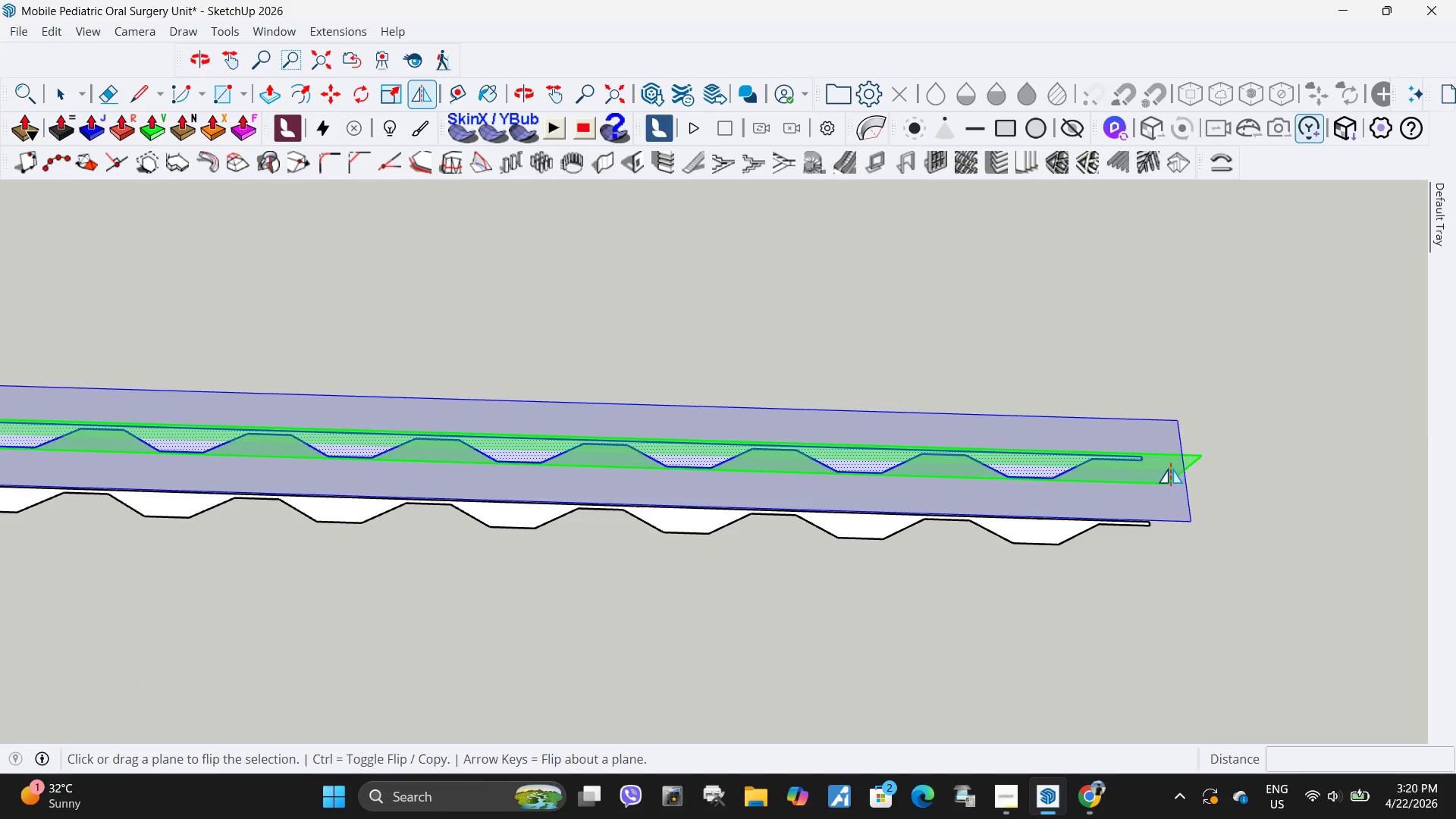 
left_click([1171, 468])
 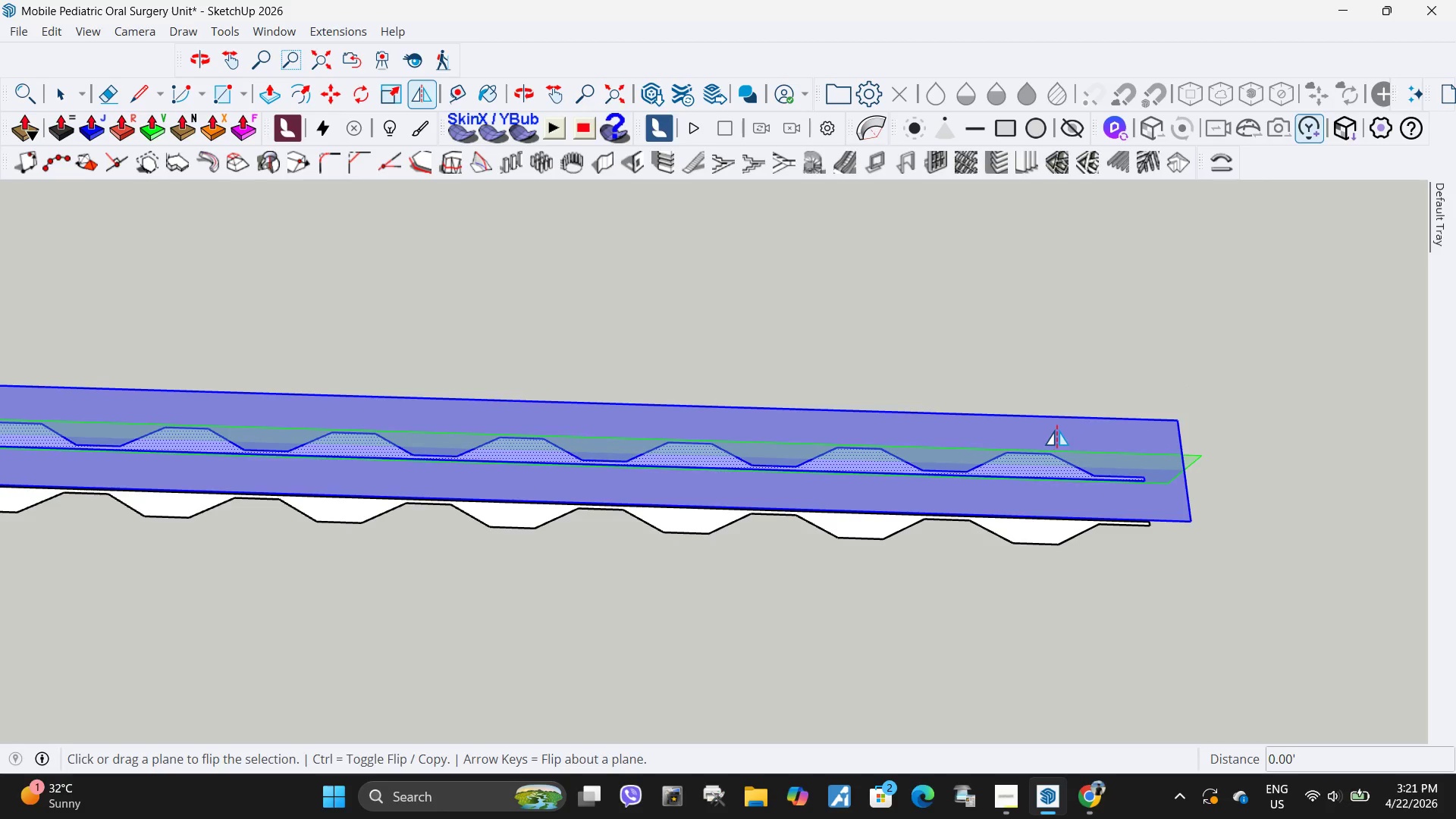 
wait(22.23)
 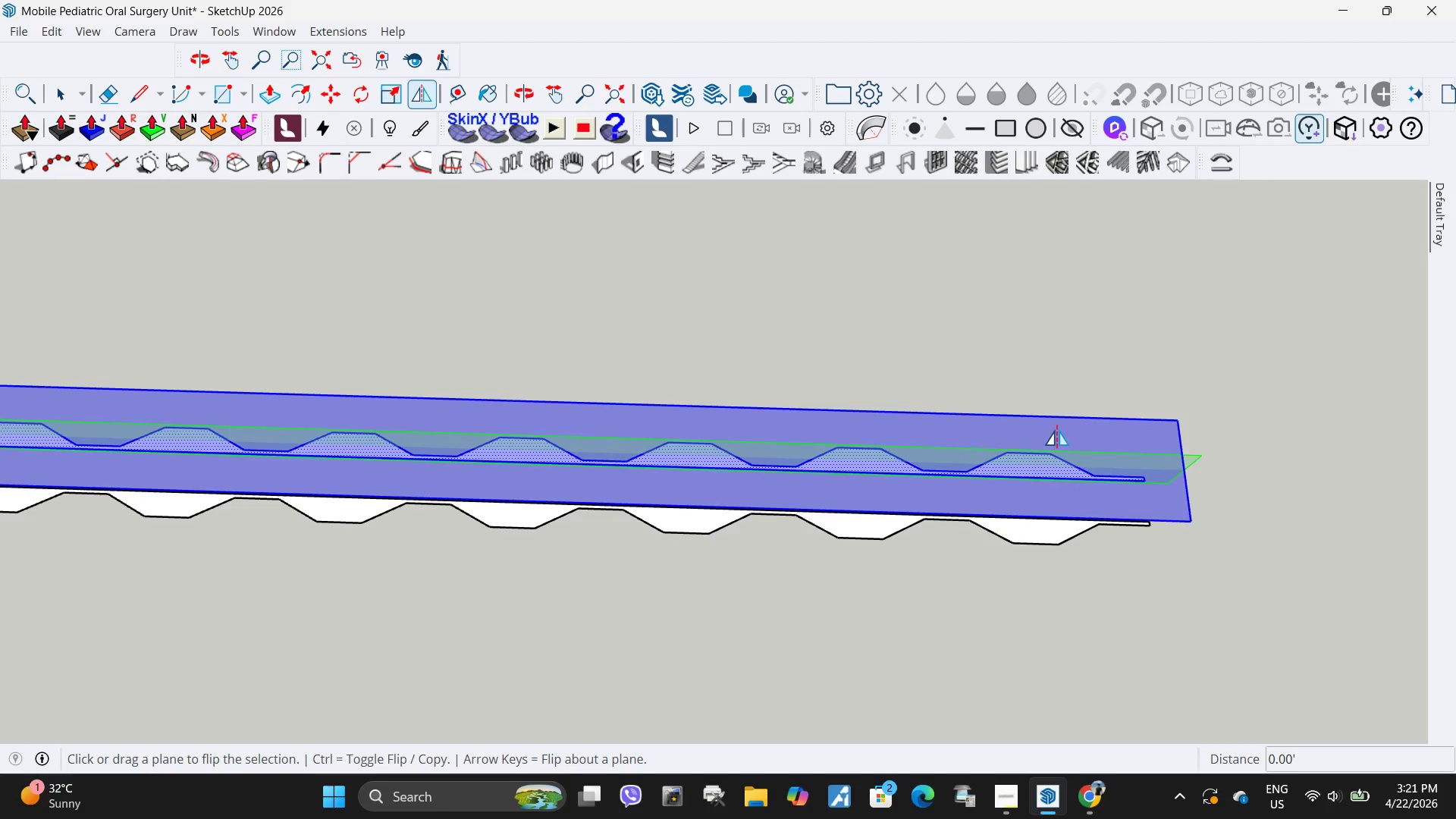 
scroll: coordinate [1087, 446], scroll_direction: down, amount: 19.0
 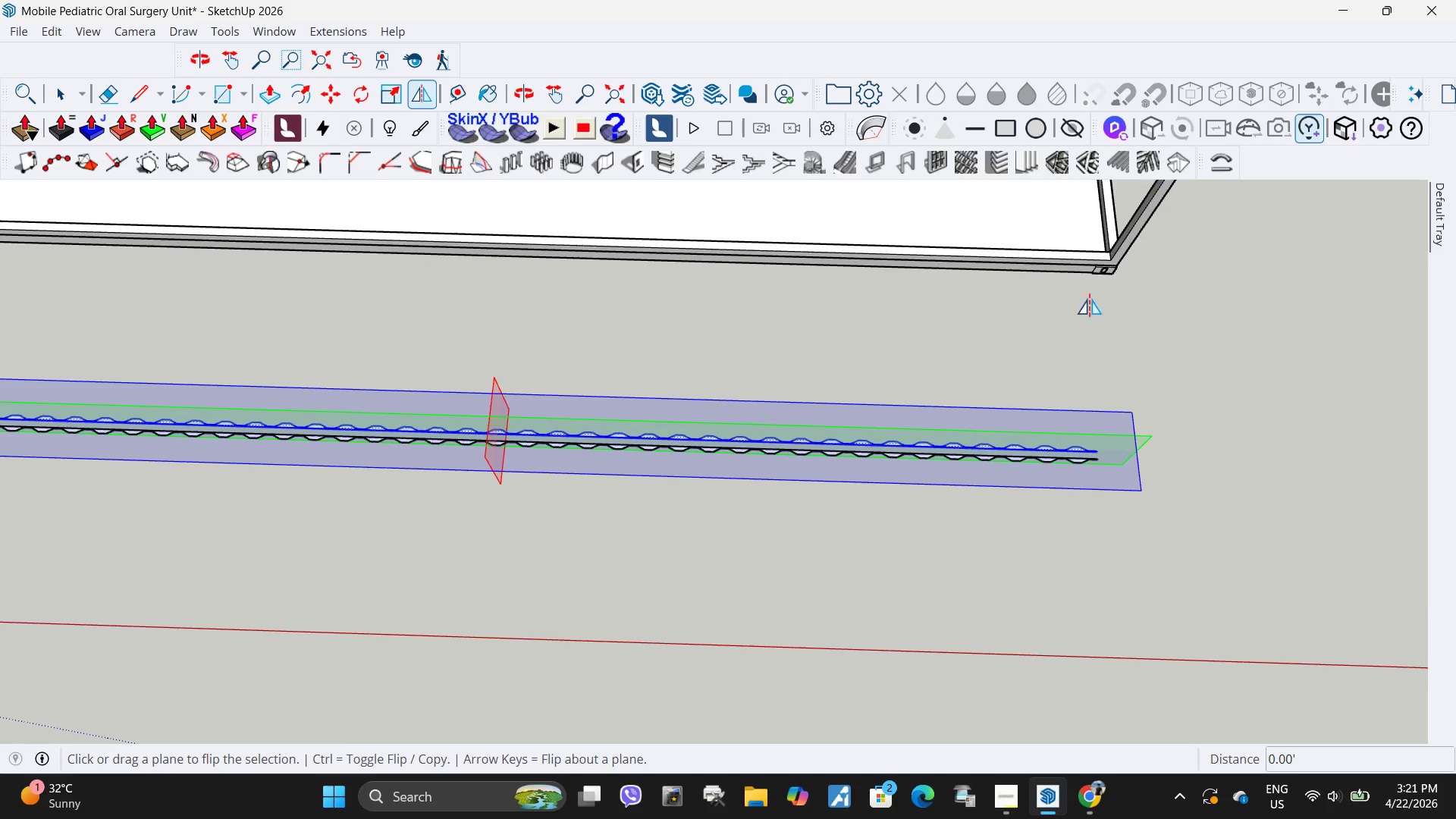 
key(Space)
 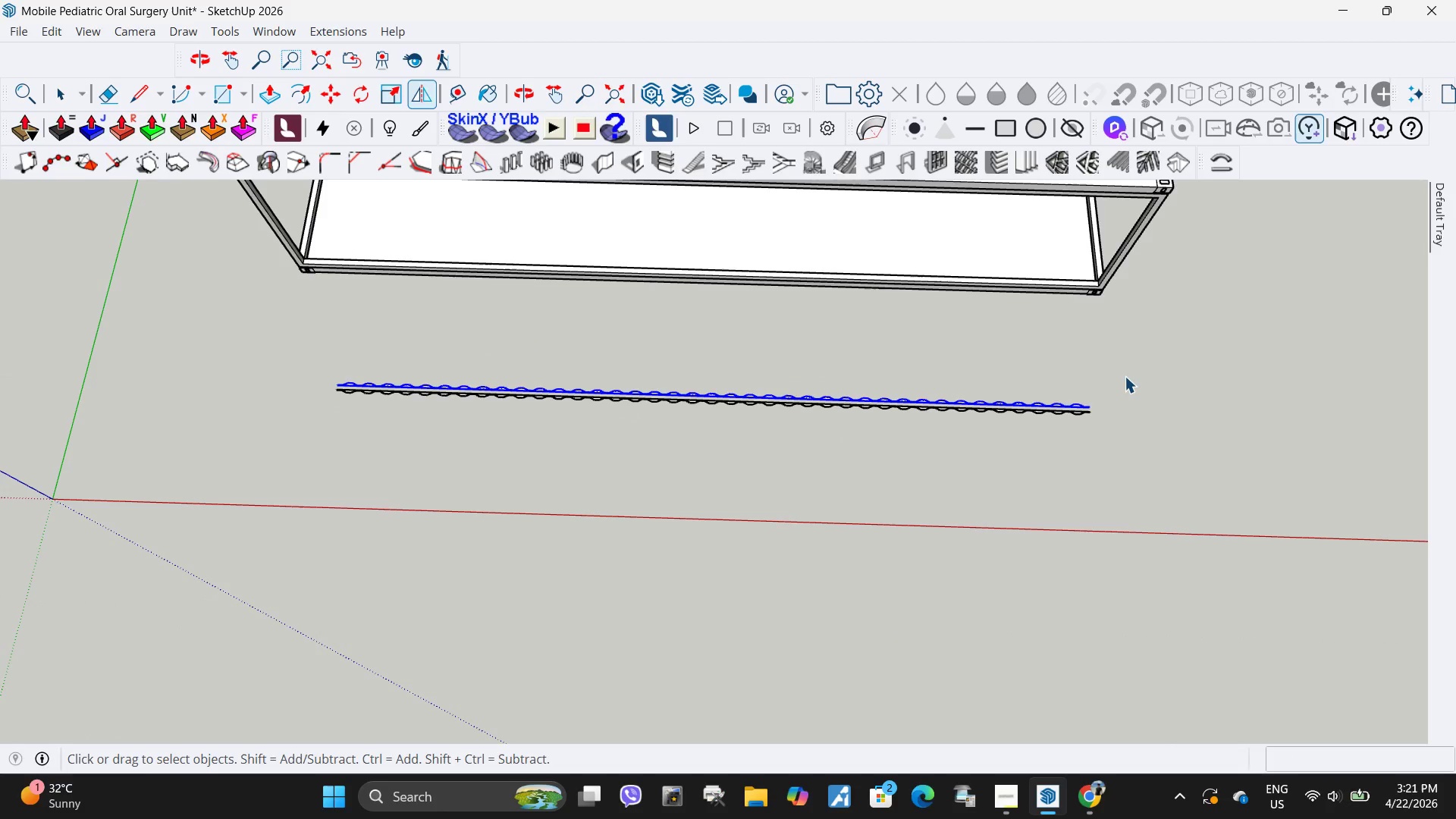 
scroll: coordinate [1073, 343], scroll_direction: down, amount: 5.0
 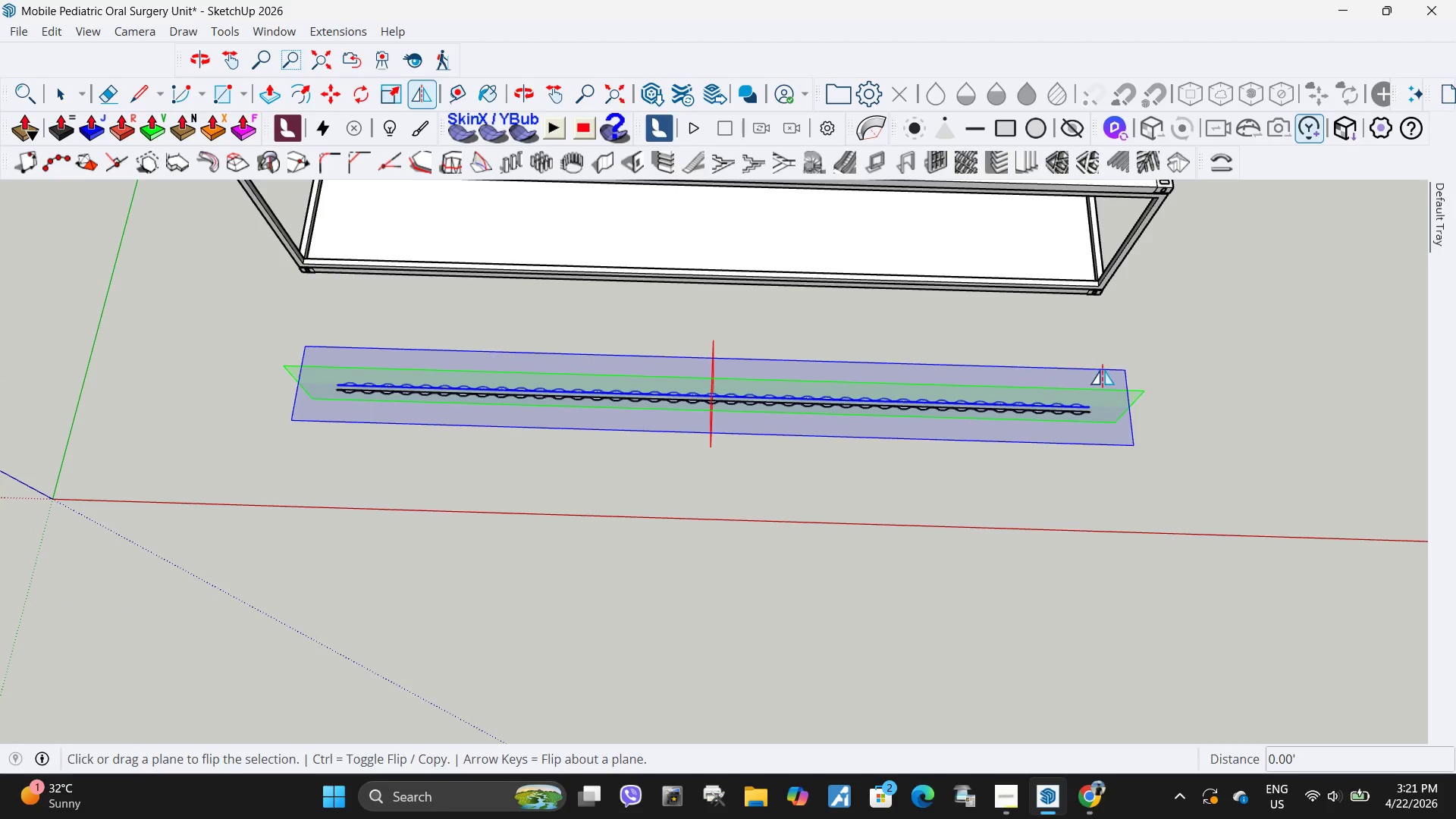 
left_click([1125, 376])
 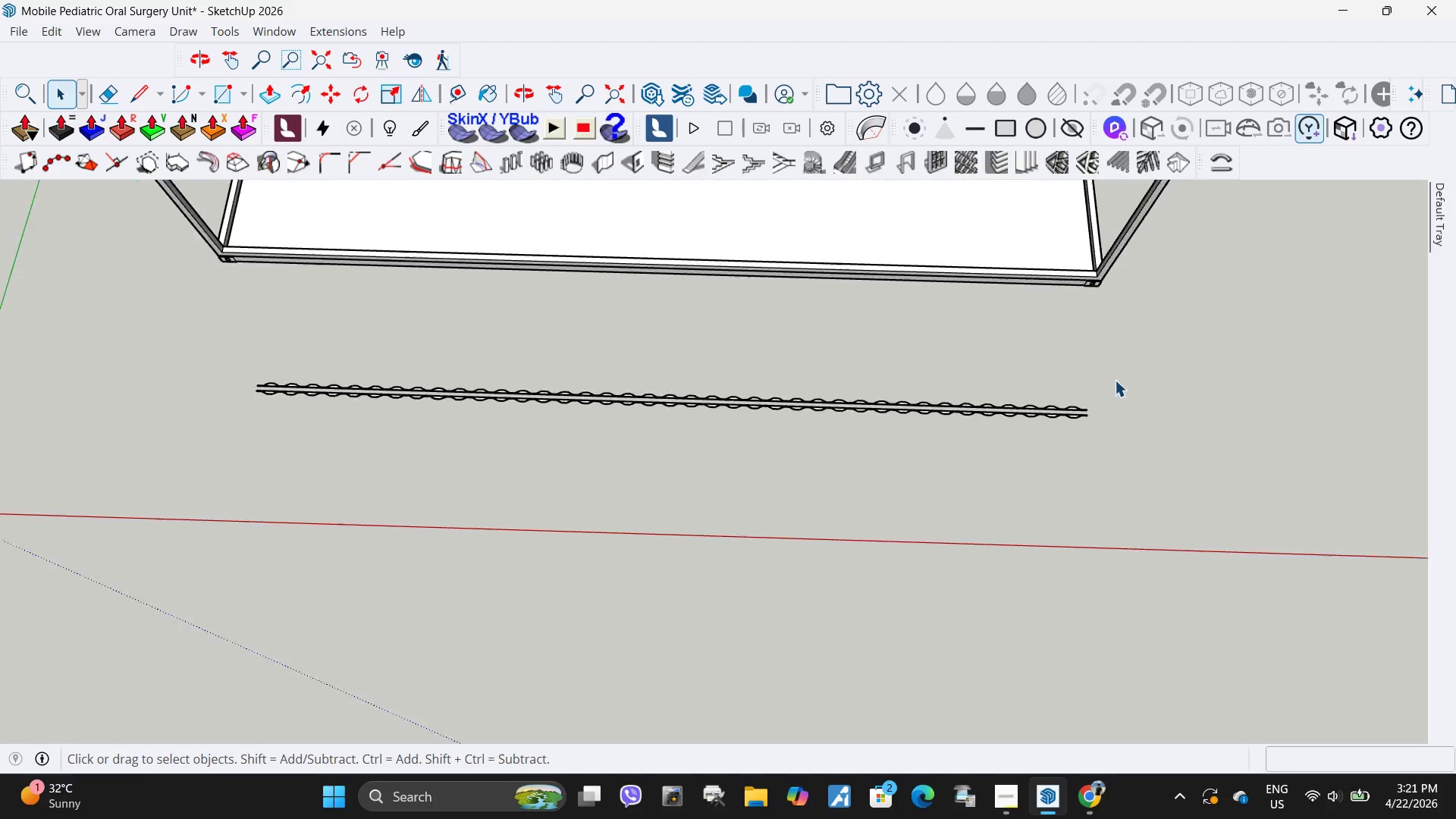 
scroll: coordinate [1080, 421], scroll_direction: up, amount: 13.0
 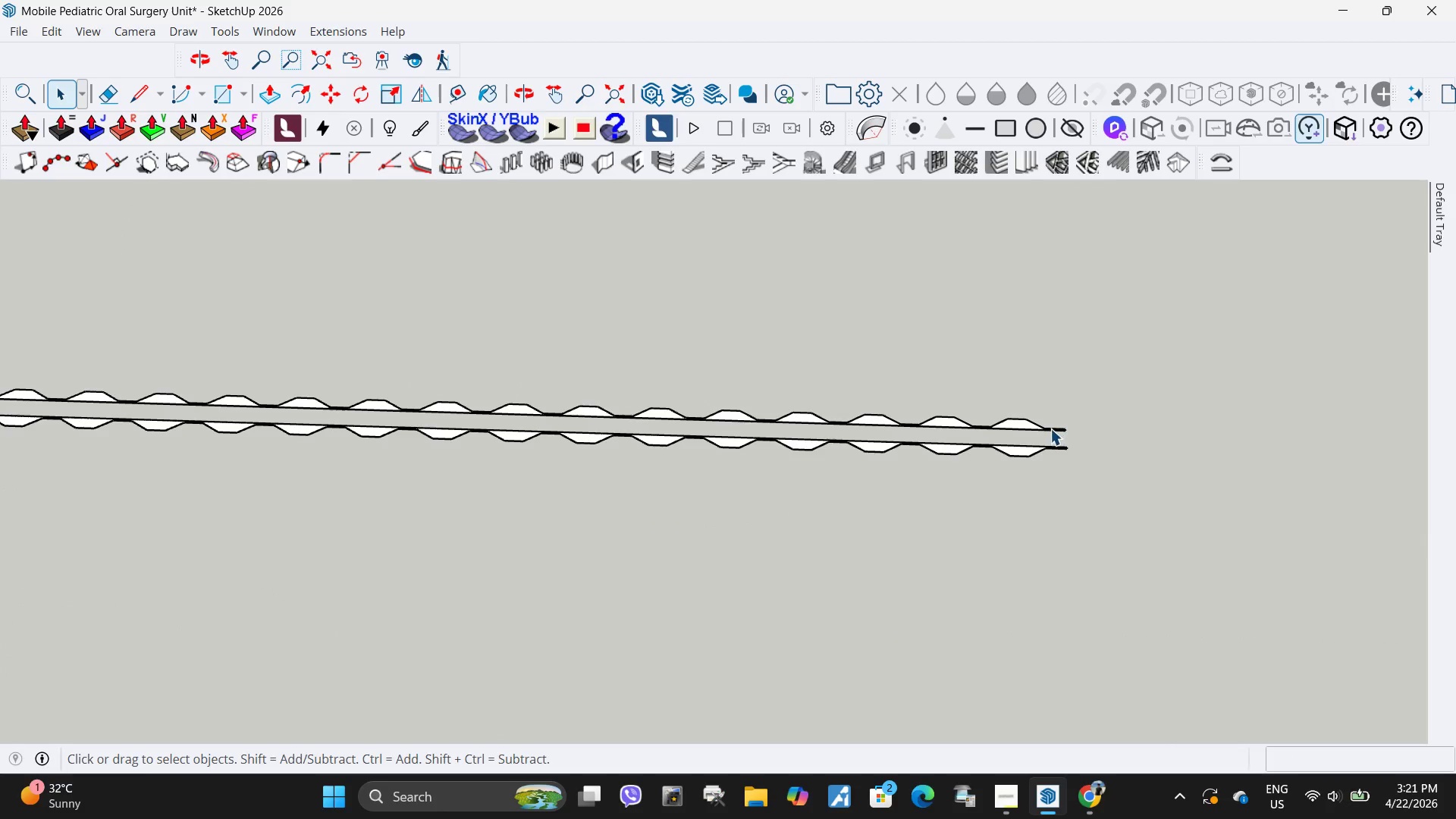 
left_click_drag(start_coordinate=[1049, 428], to_coordinate=[1043, 428])
 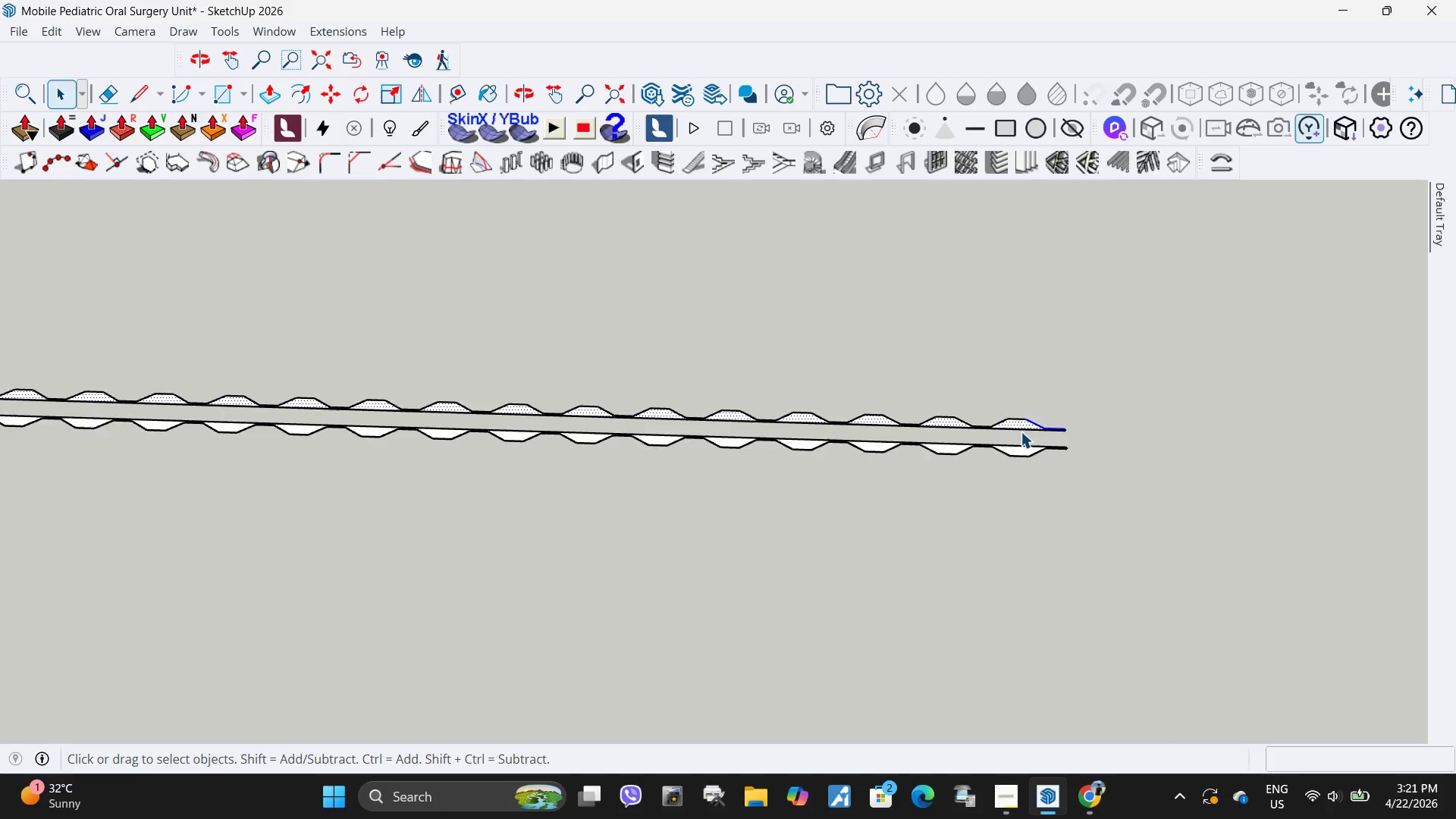 
scroll: coordinate [1043, 425], scroll_direction: down, amount: 1.0
 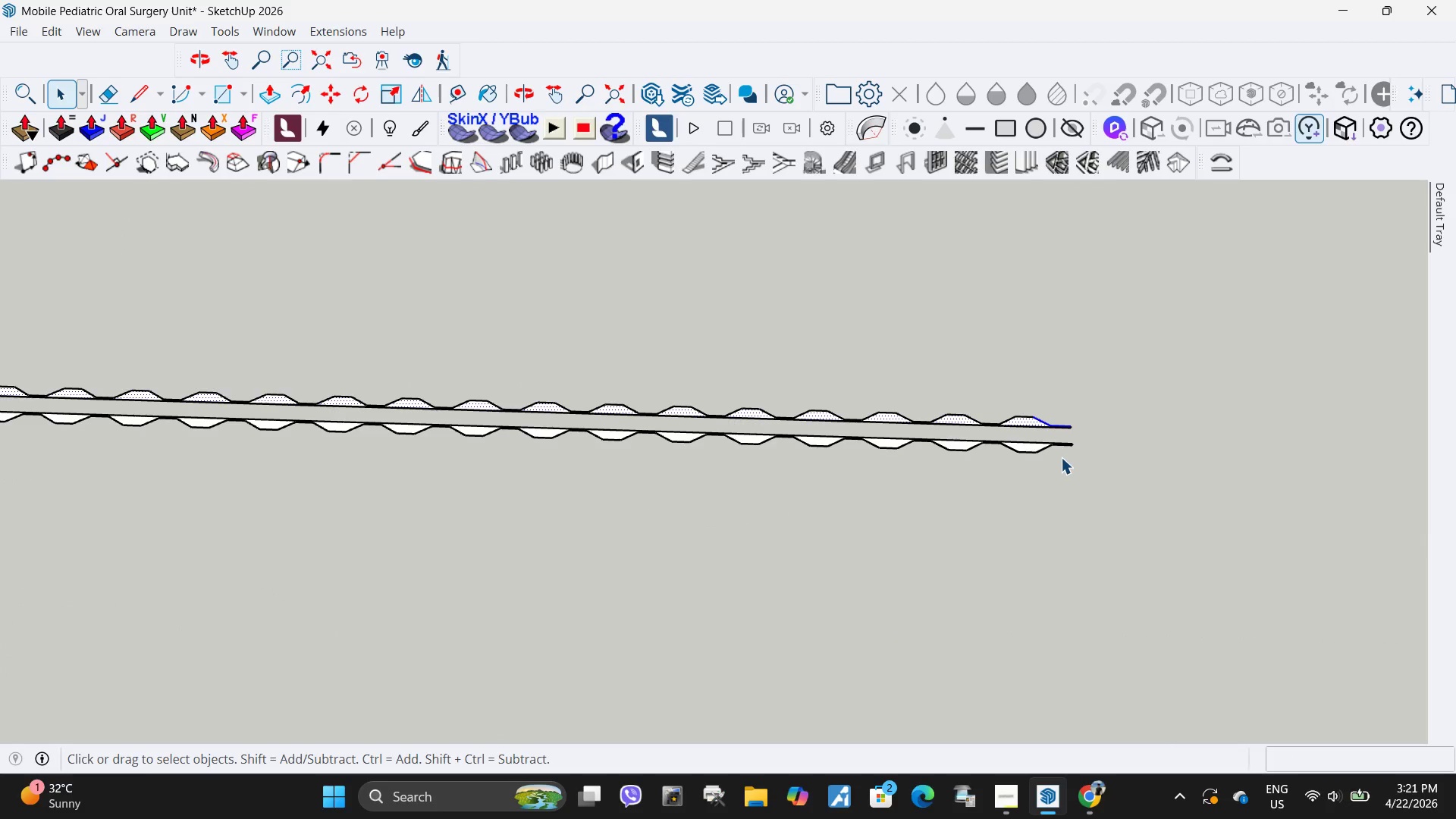 
key(Control+Z)
 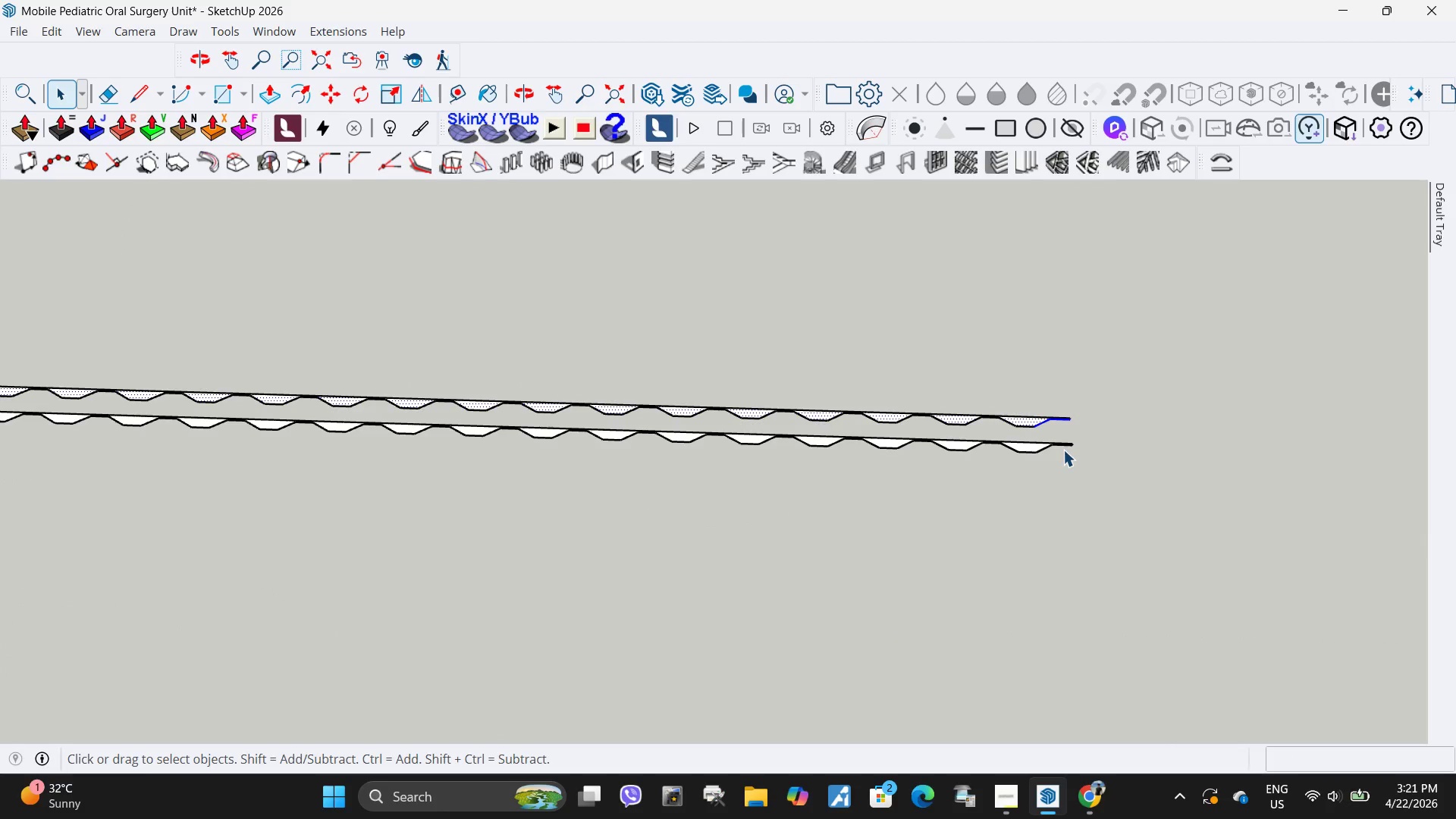 
scroll: coordinate [1070, 435], scroll_direction: down, amount: 16.0
 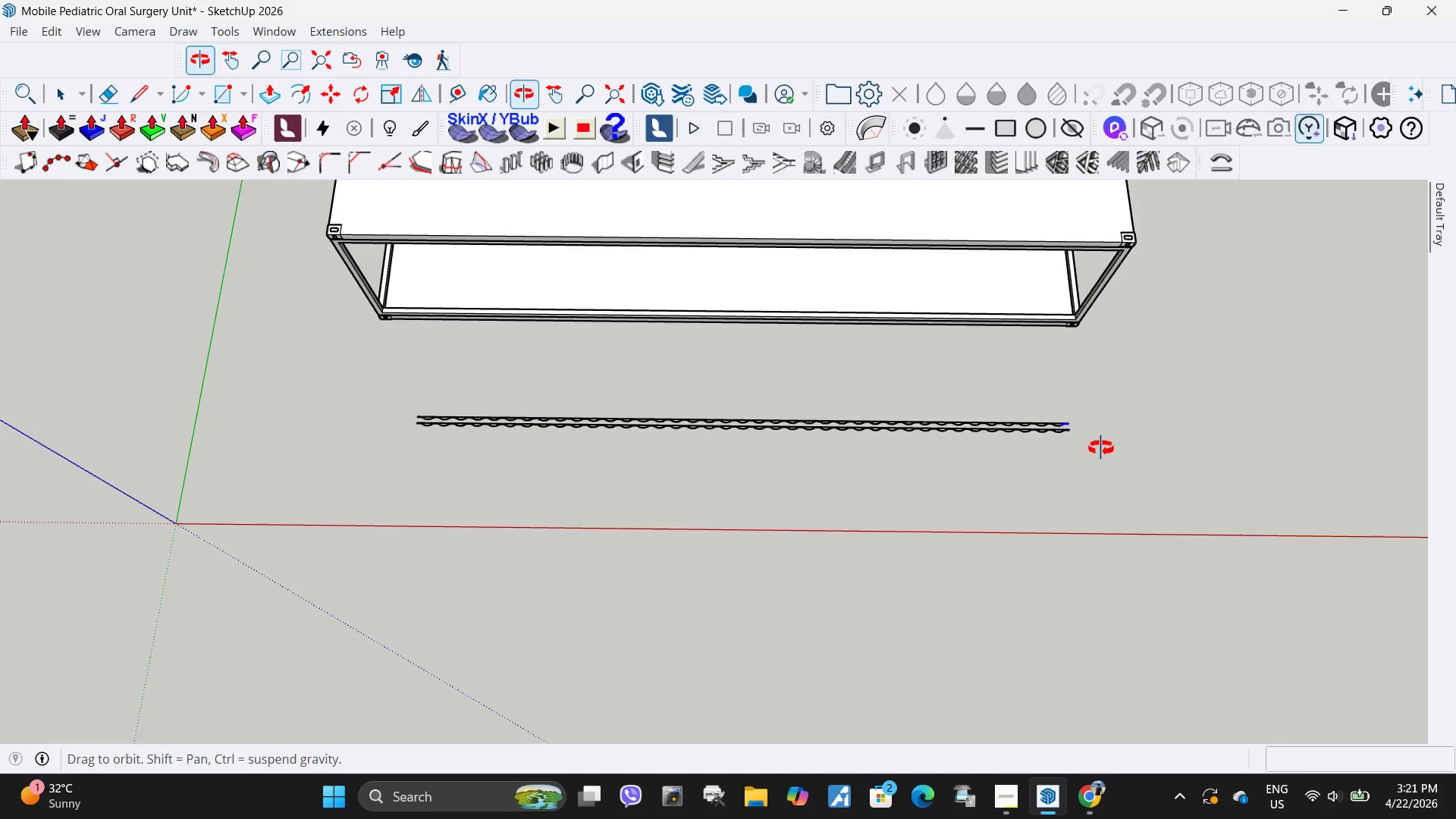 
scroll: coordinate [1097, 447], scroll_direction: up, amount: 5.0
 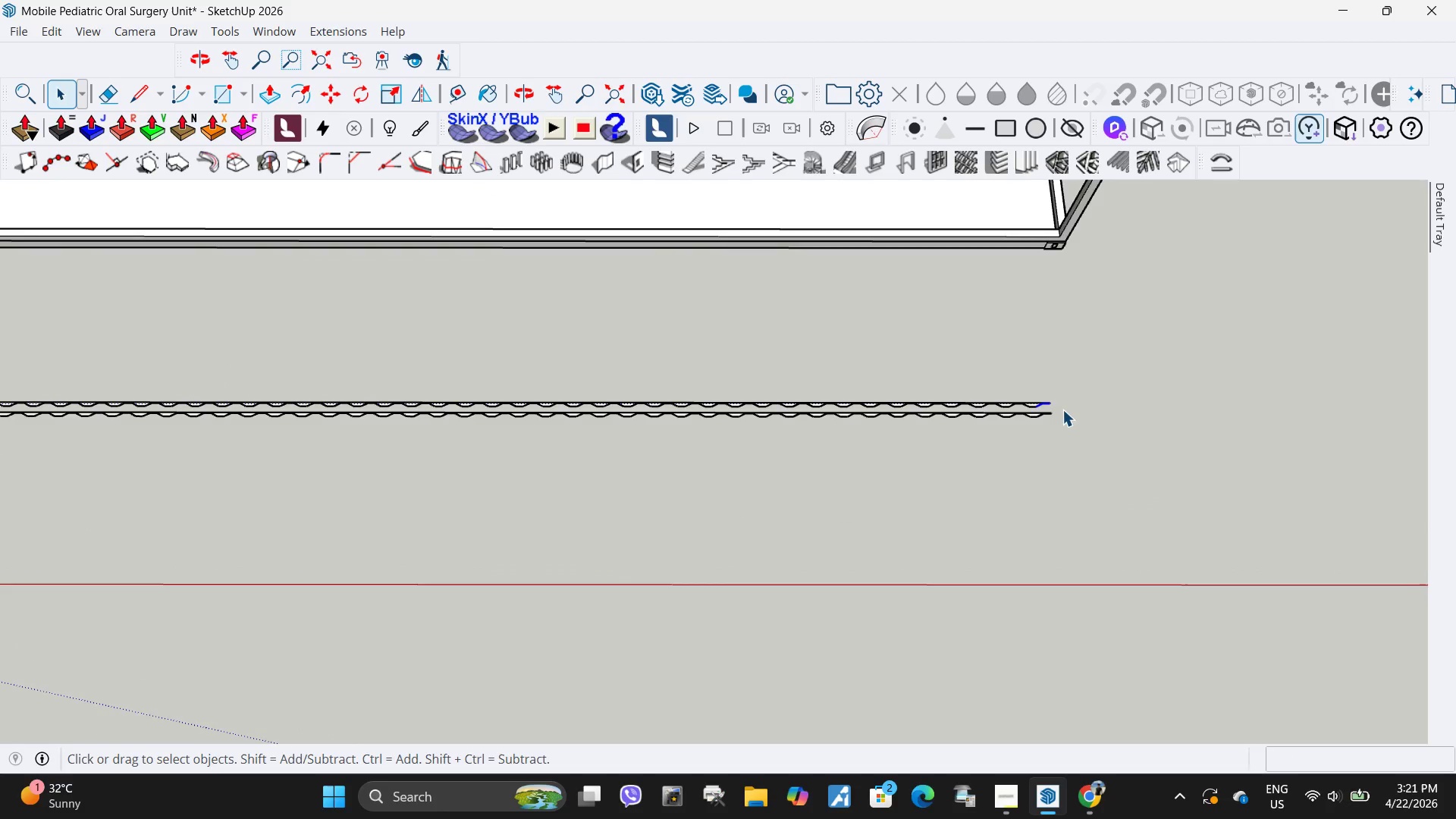 
scroll: coordinate [1062, 410], scroll_direction: down, amount: 1.0
 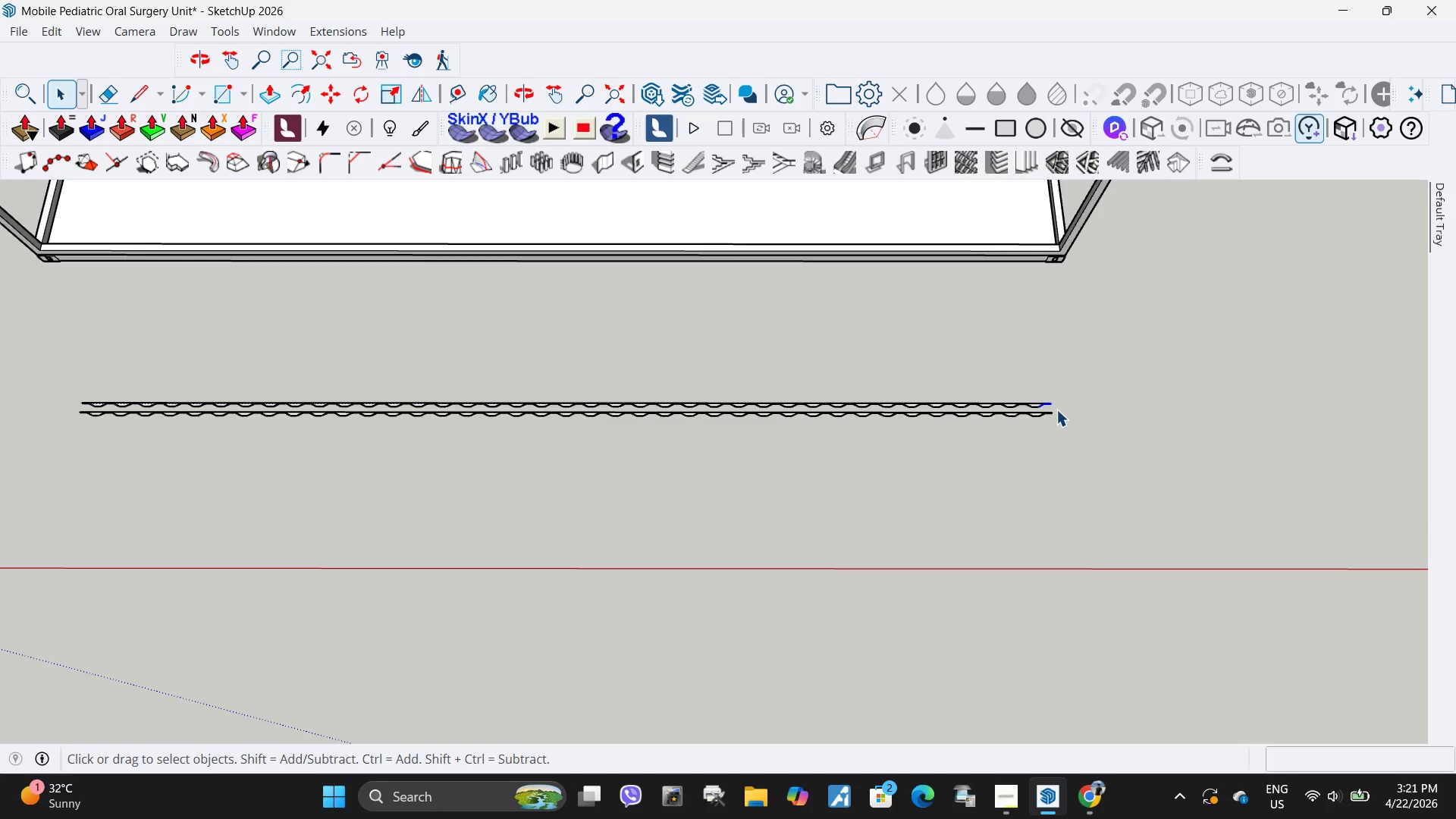 
left_click_drag(start_coordinate=[1056, 410], to_coordinate=[64, 353])
 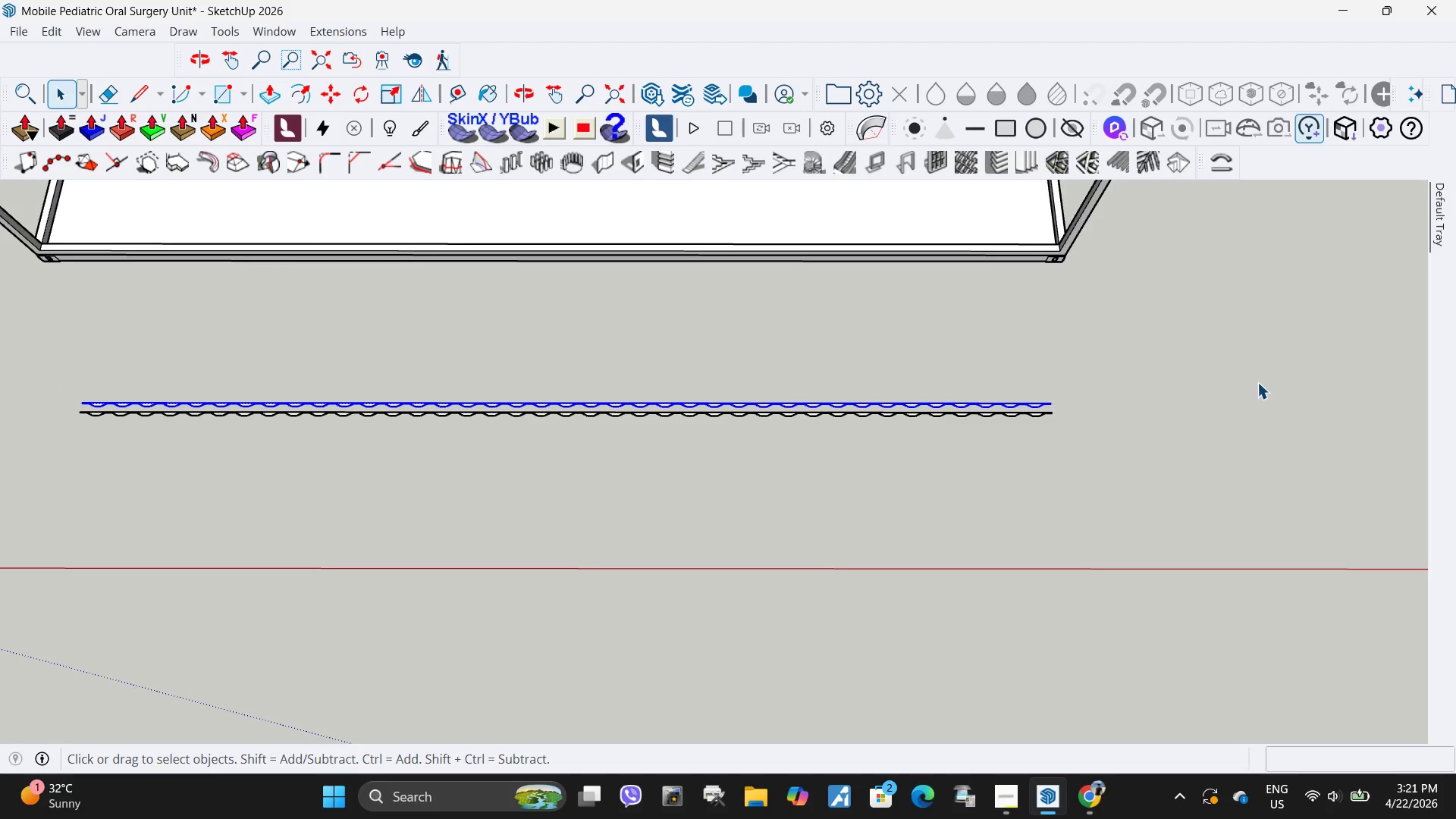 
scroll: coordinate [1115, 438], scroll_direction: up, amount: 23.0
 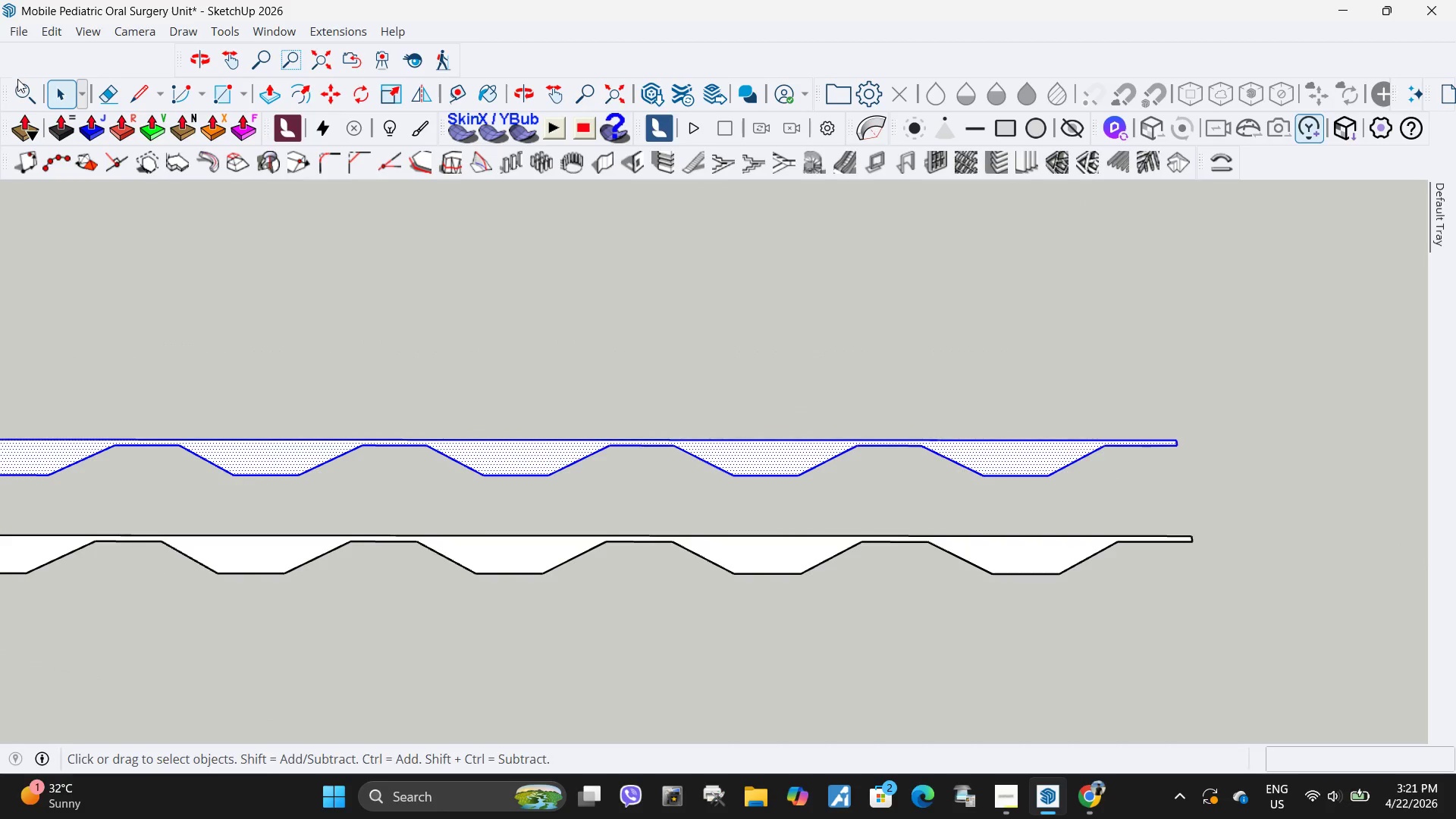 
left_click([24, 84])
 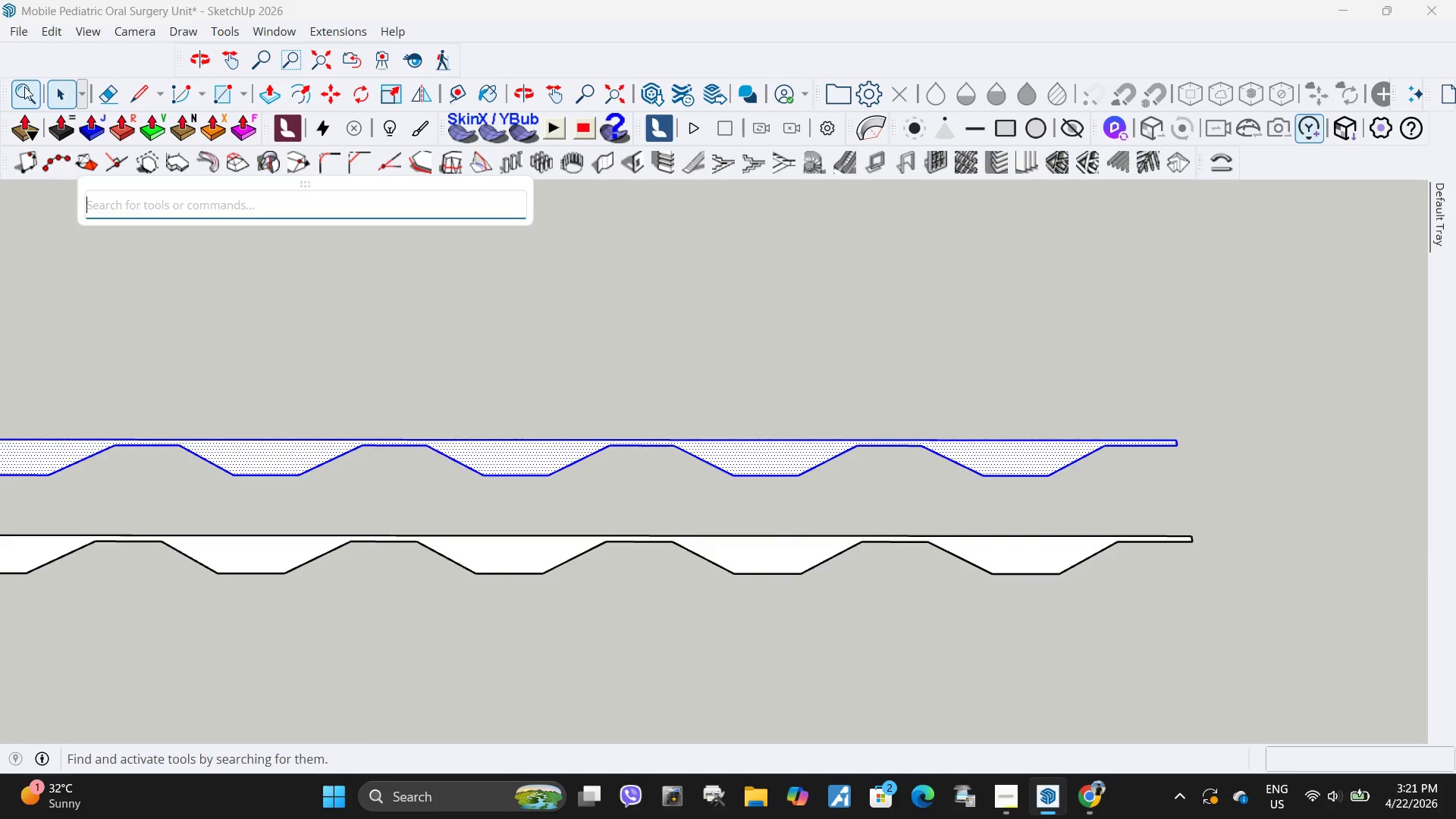 
key(F)
 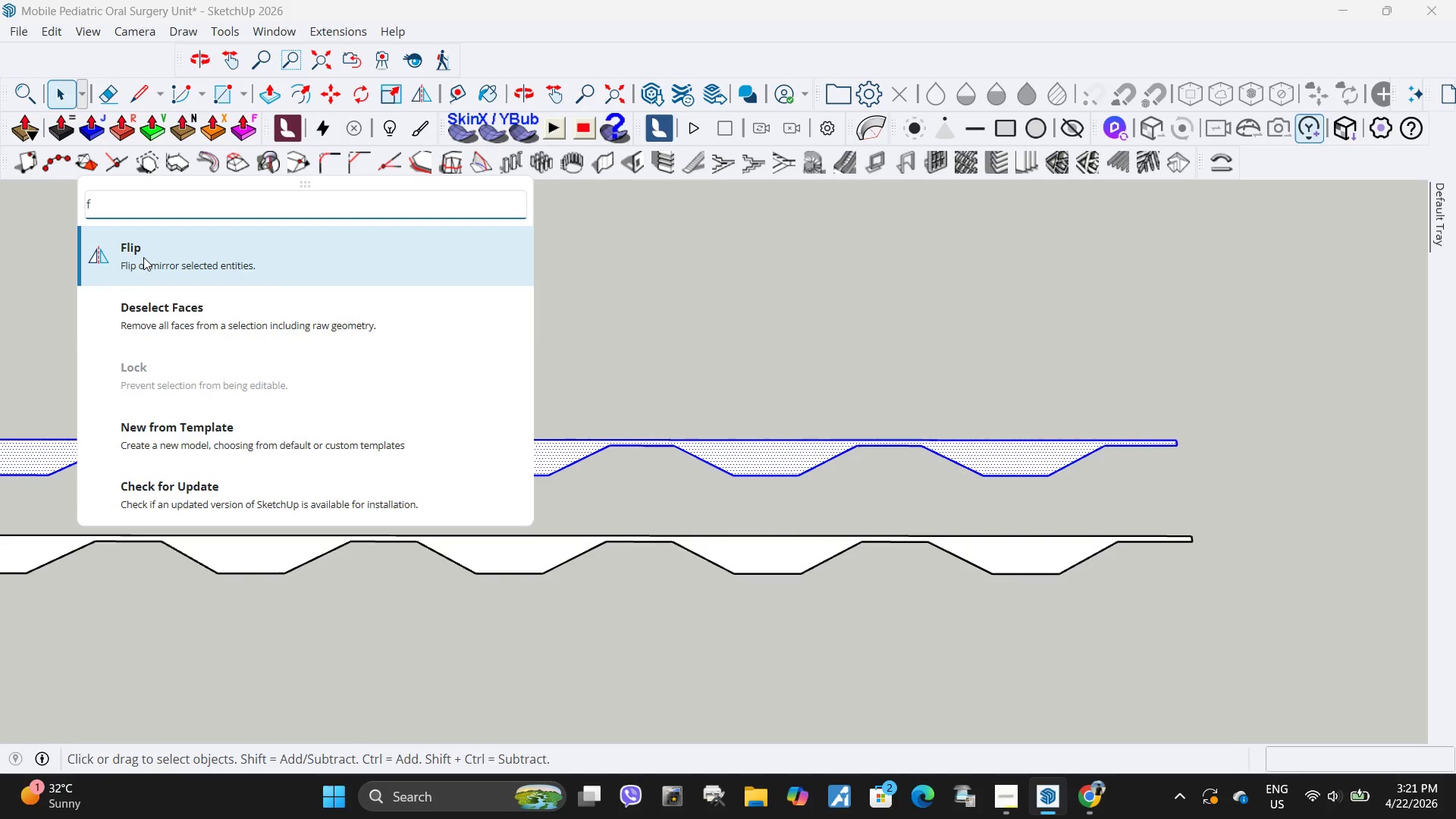 
left_click([143, 257])
 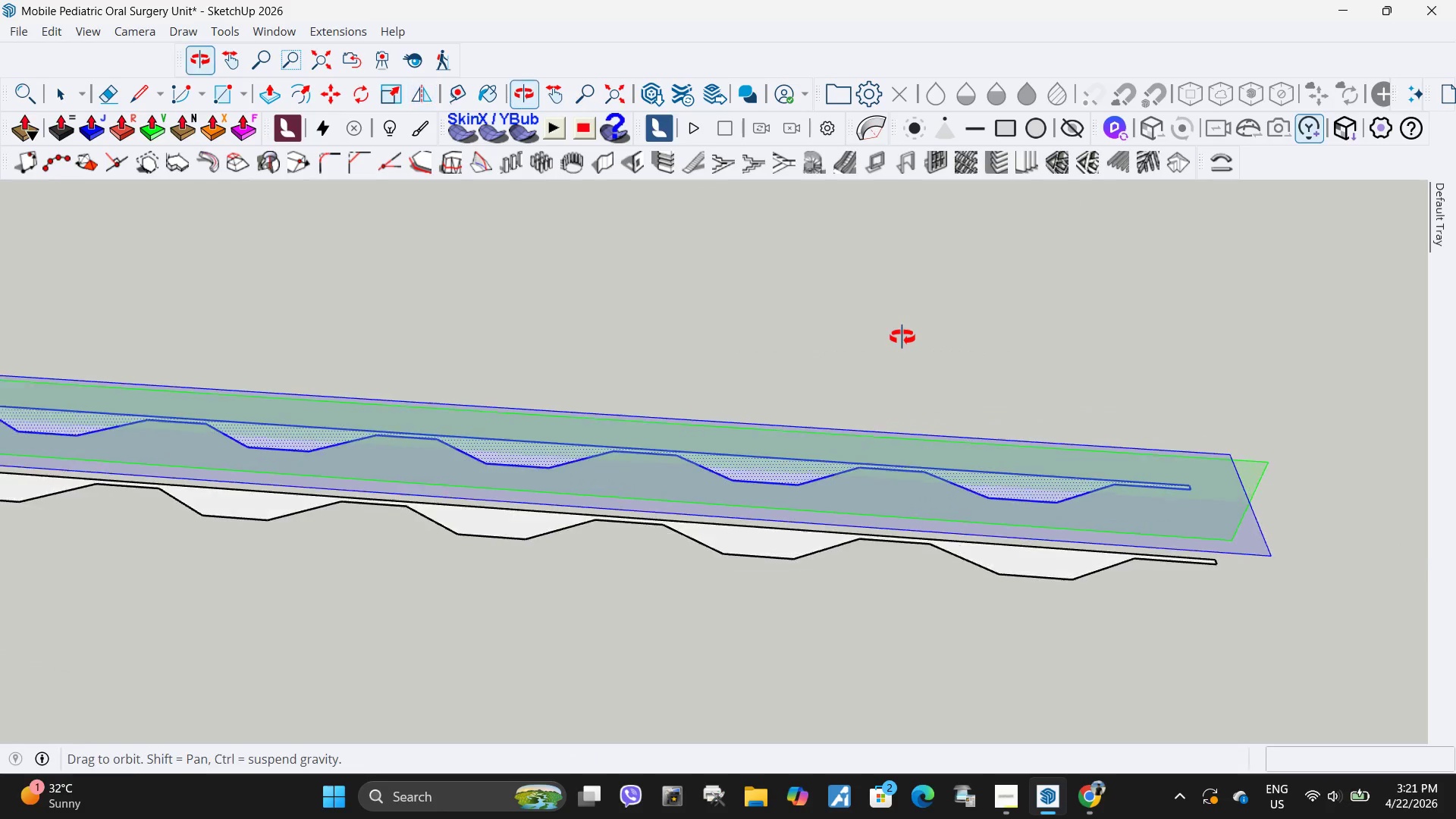 
left_click([1258, 470])
 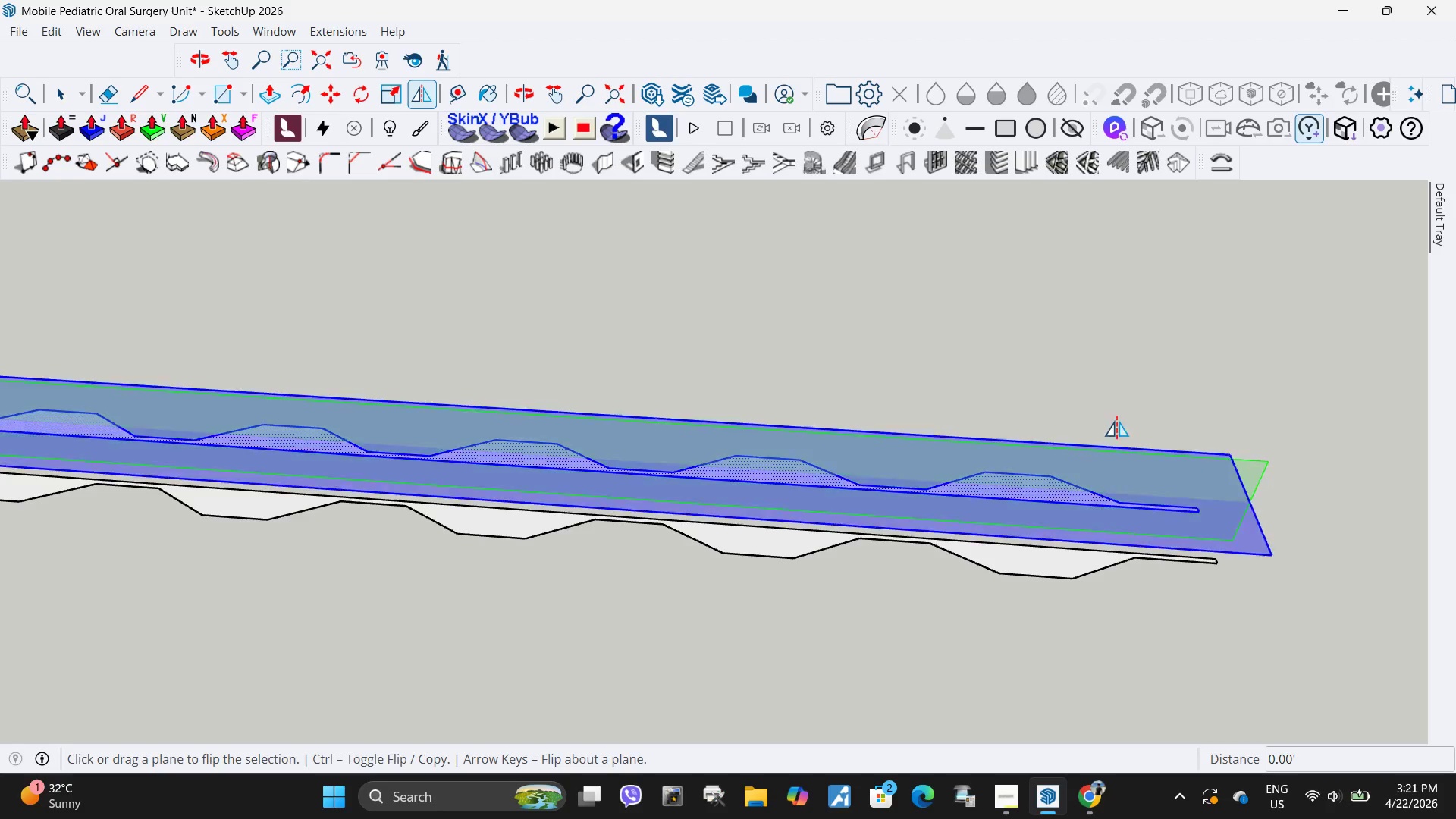 
key(M)
 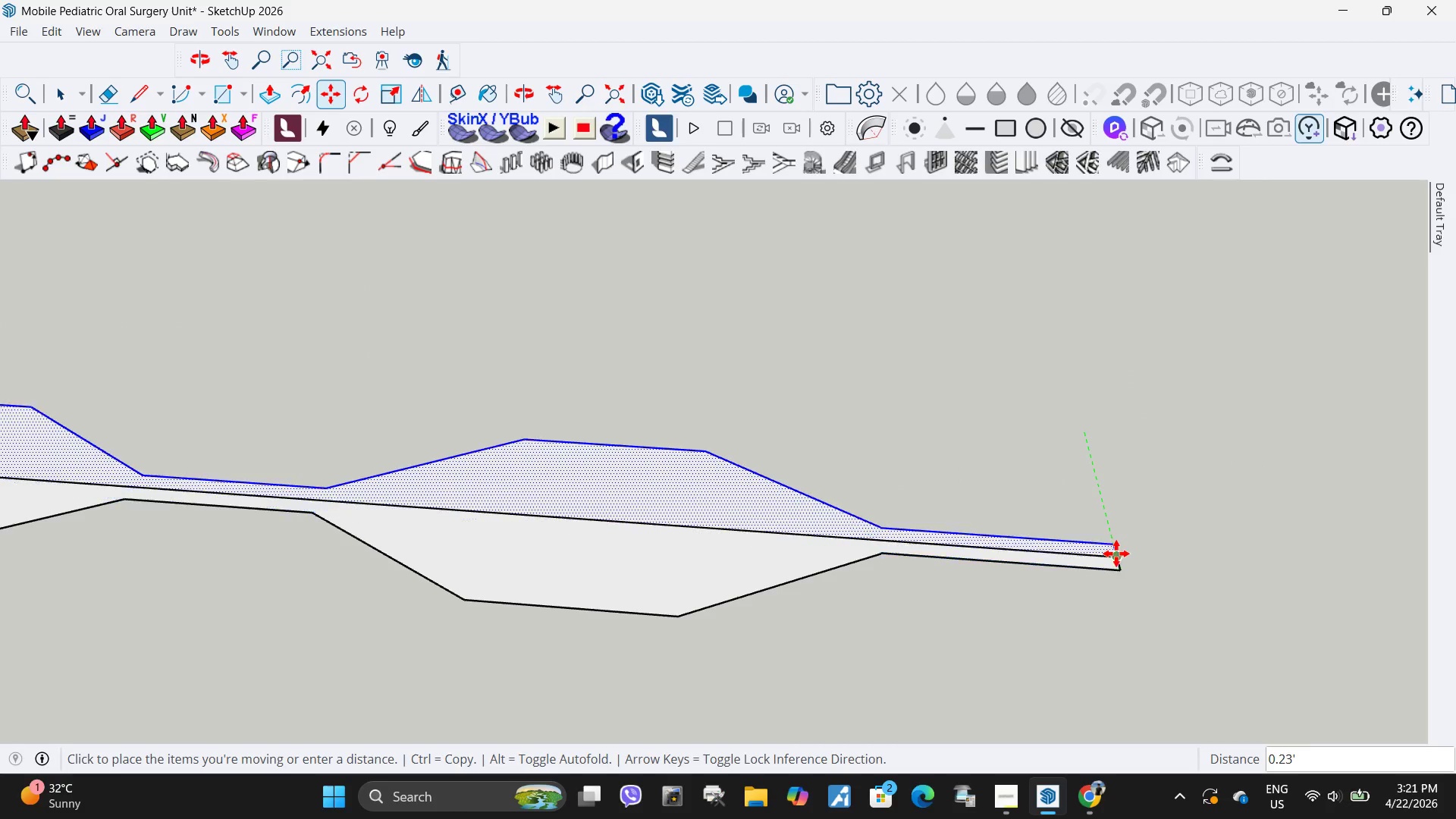 
scroll: coordinate [1131, 456], scroll_direction: up, amount: 11.0
 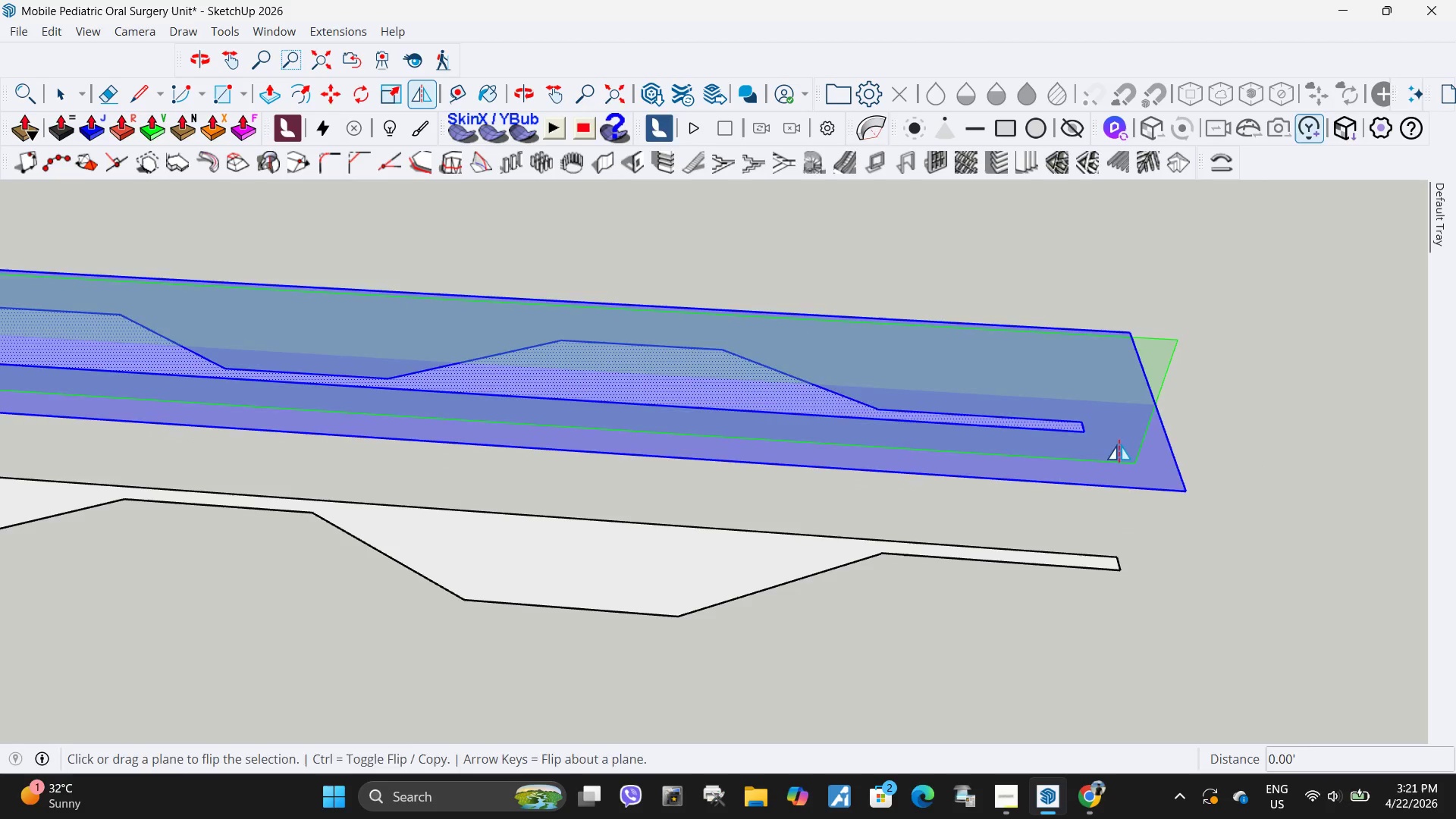 
left_click([1116, 553])
 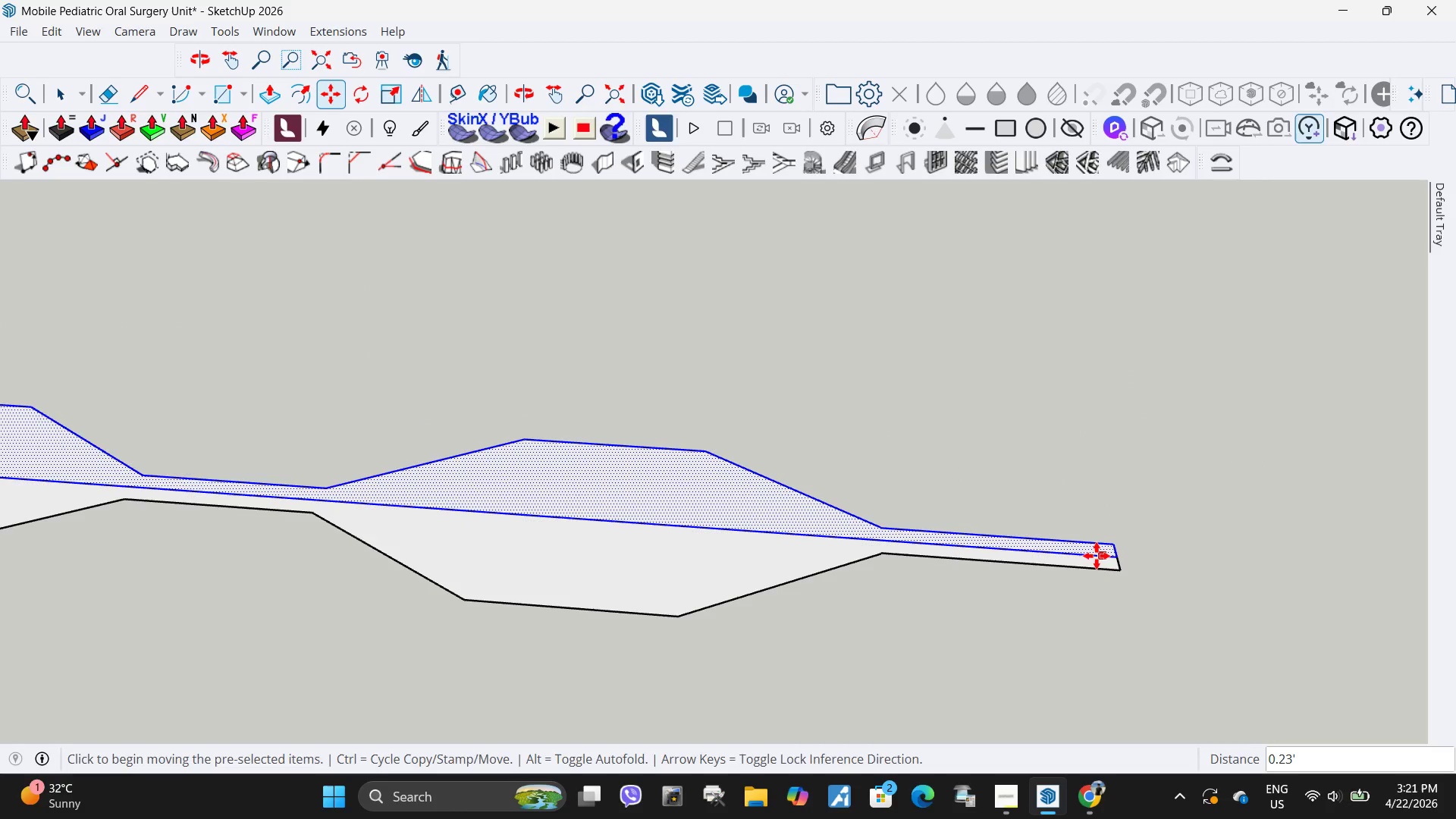 
key(Space)
 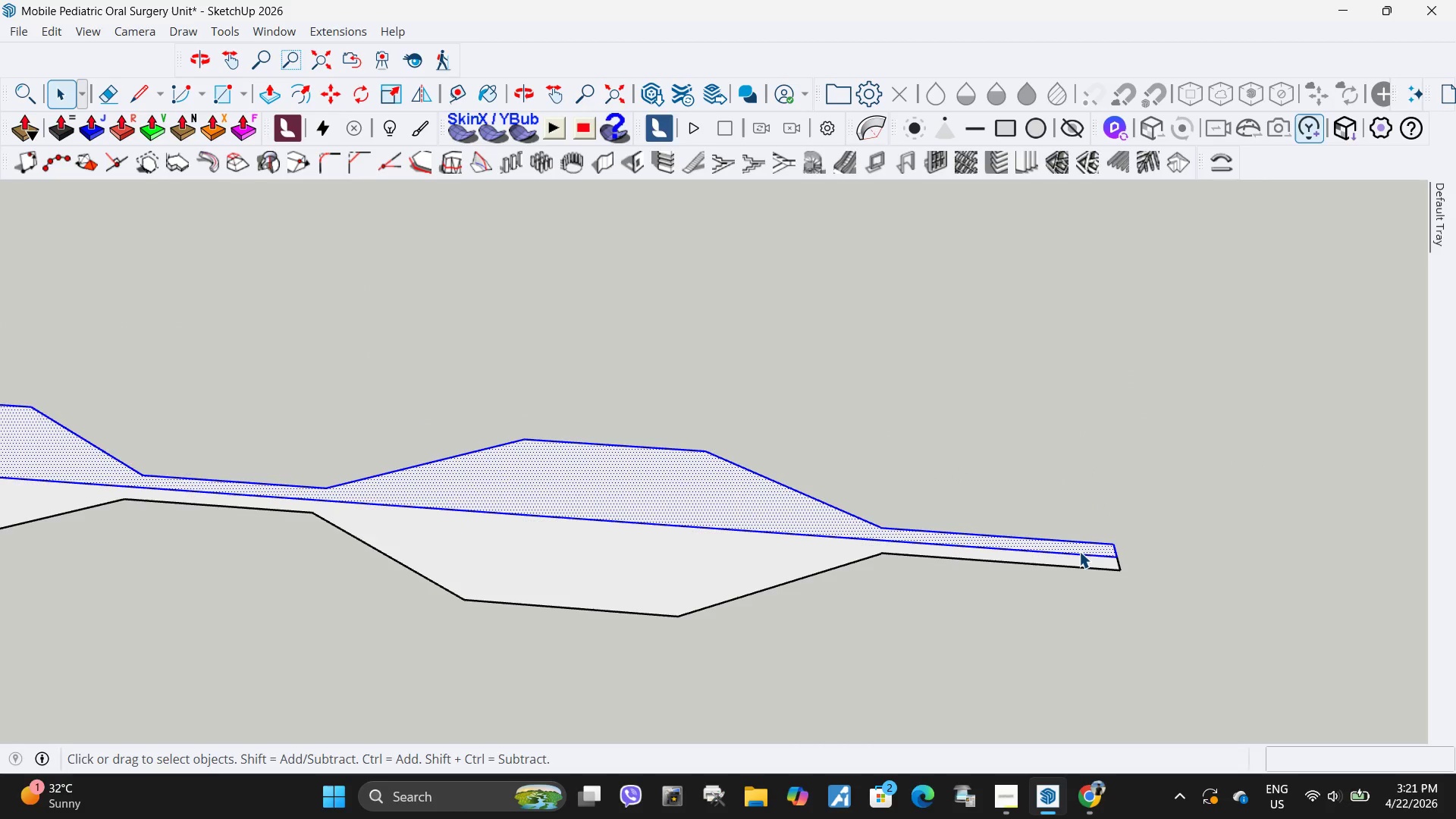 
double_click([1079, 551])
 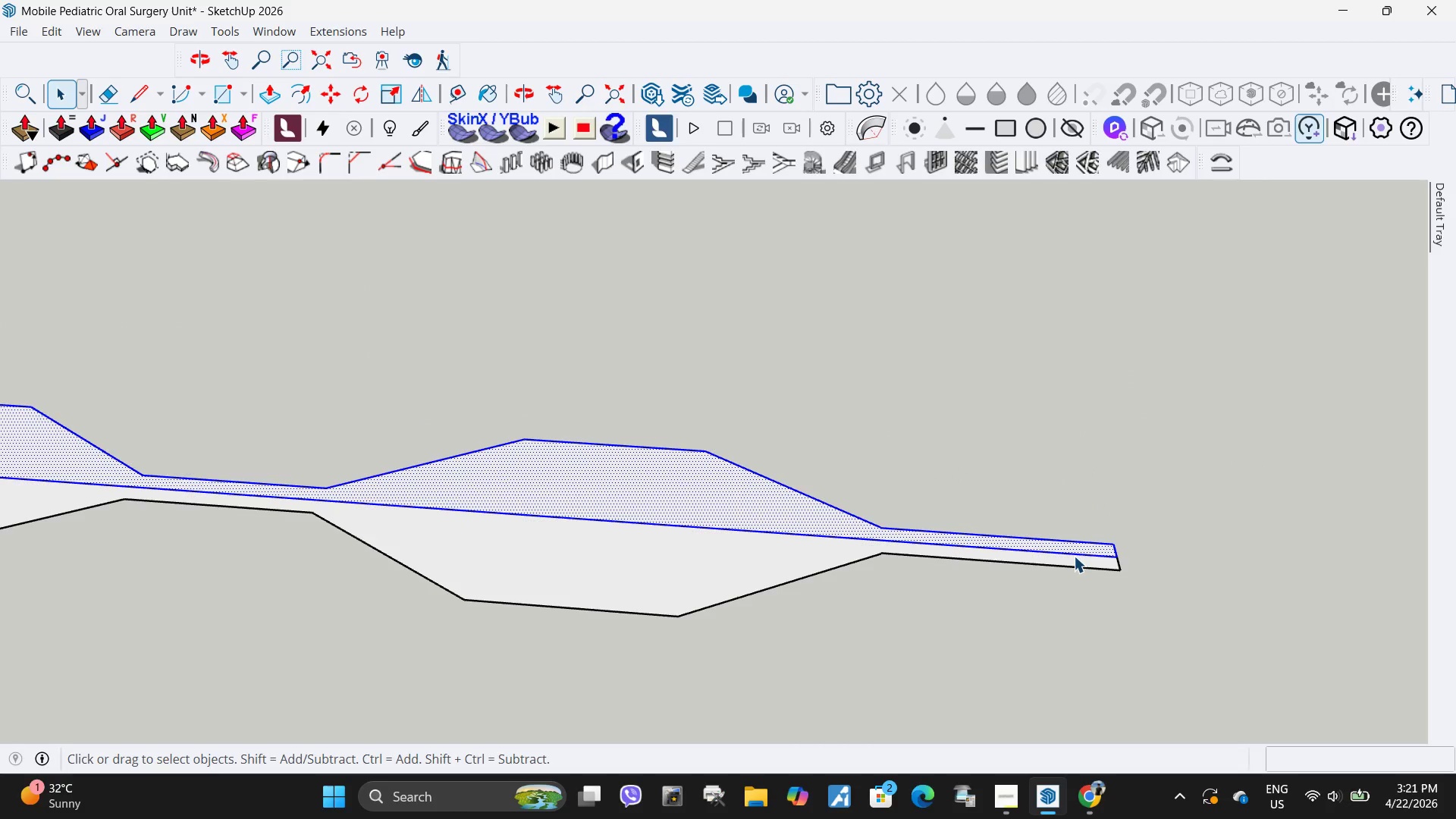 
left_click([1074, 556])
 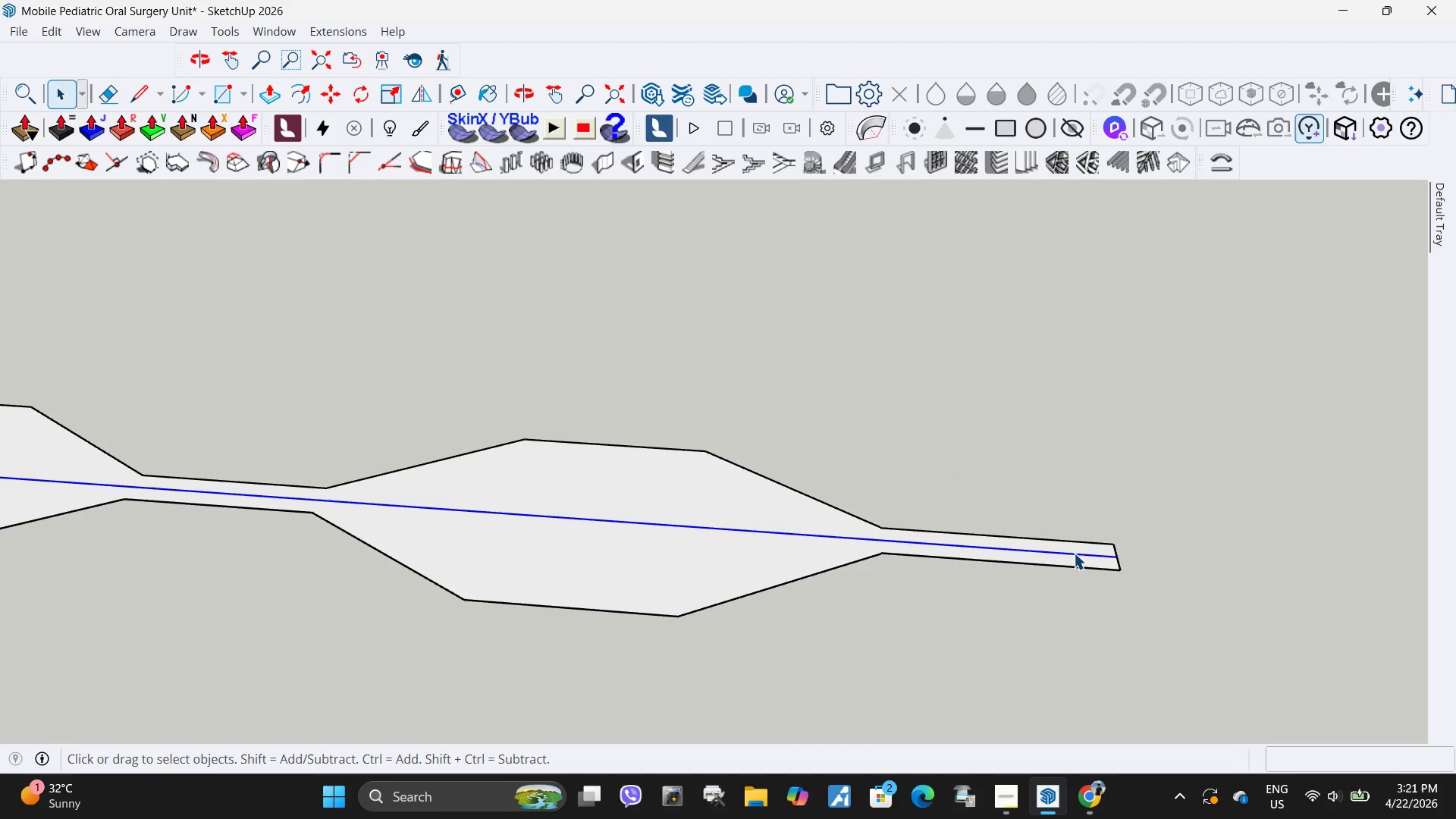 
key(Delete)
 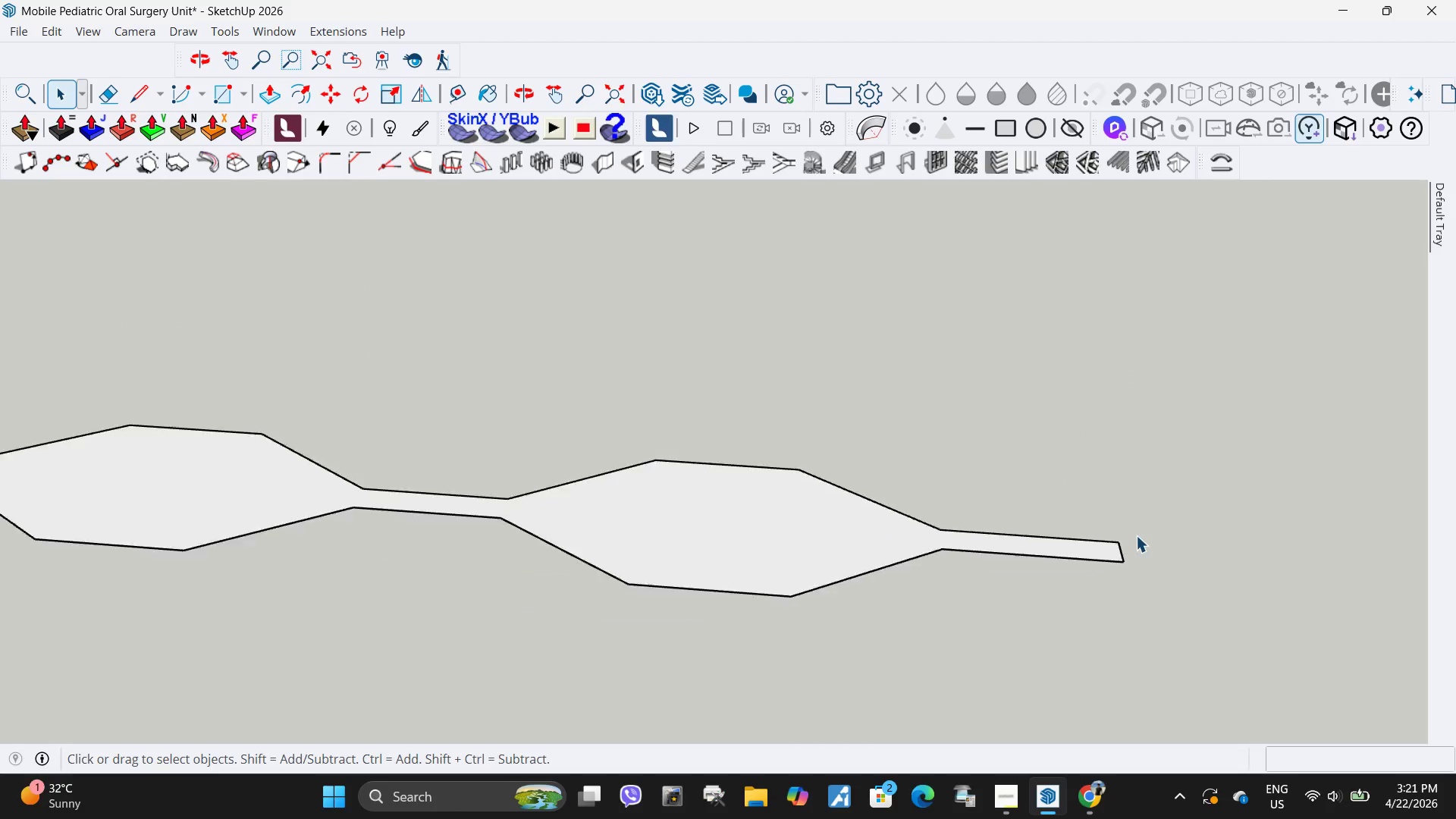 
scroll: coordinate [1108, 521], scroll_direction: down, amount: 35.0
 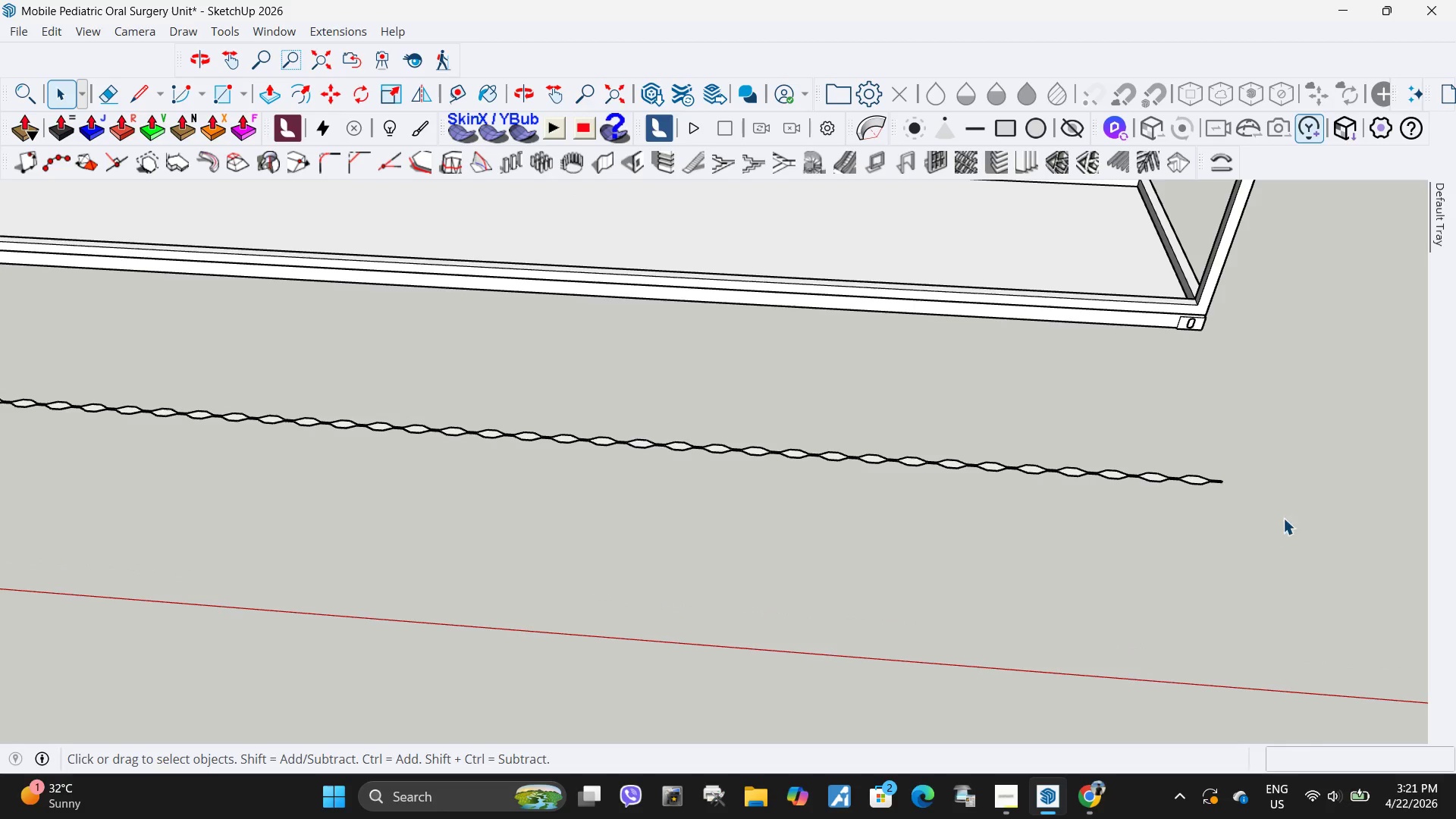 
left_click_drag(start_coordinate=[1287, 517], to_coordinate=[1115, 419])
 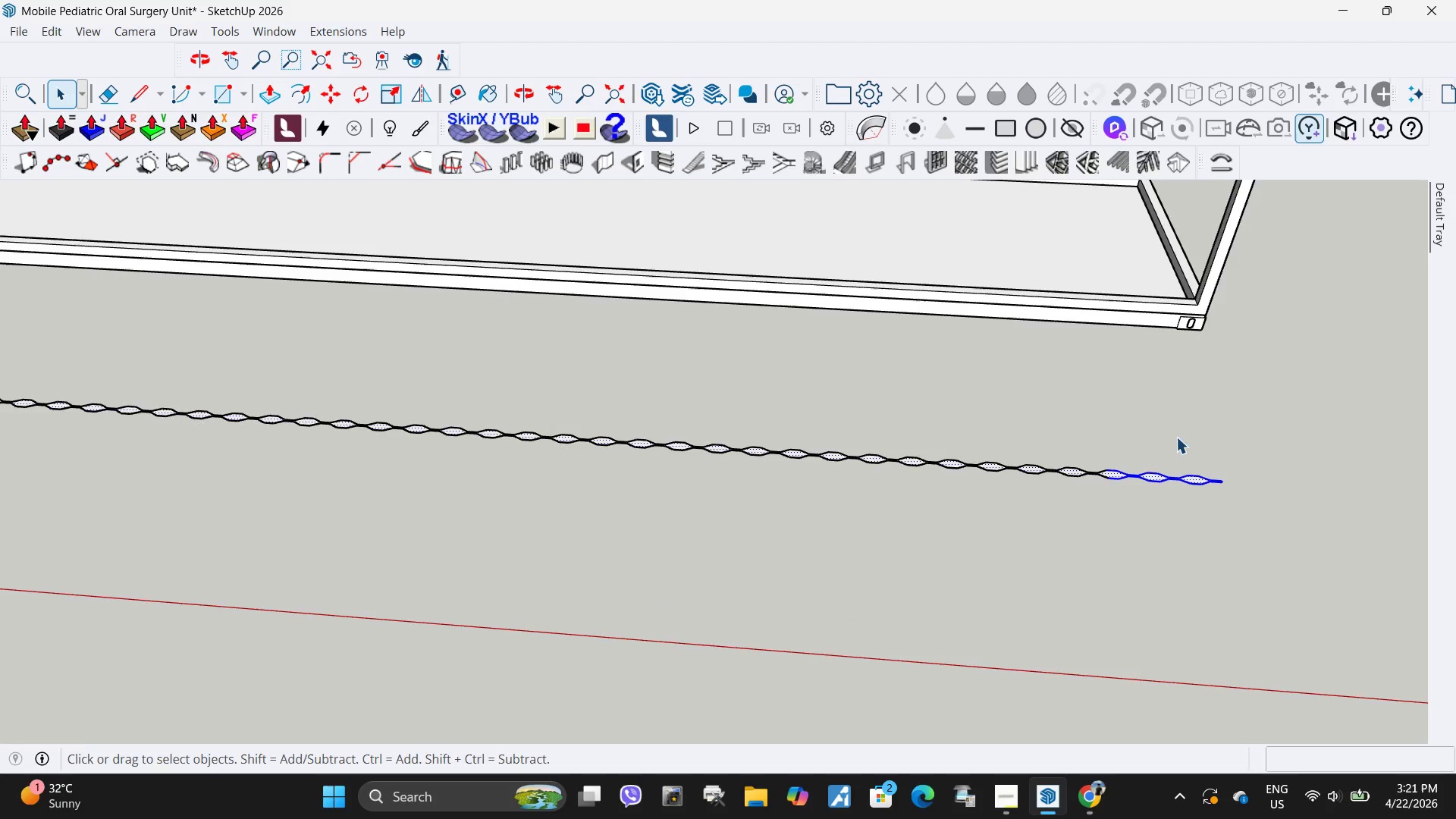 
scroll: coordinate [1266, 469], scroll_direction: up, amount: 11.0
 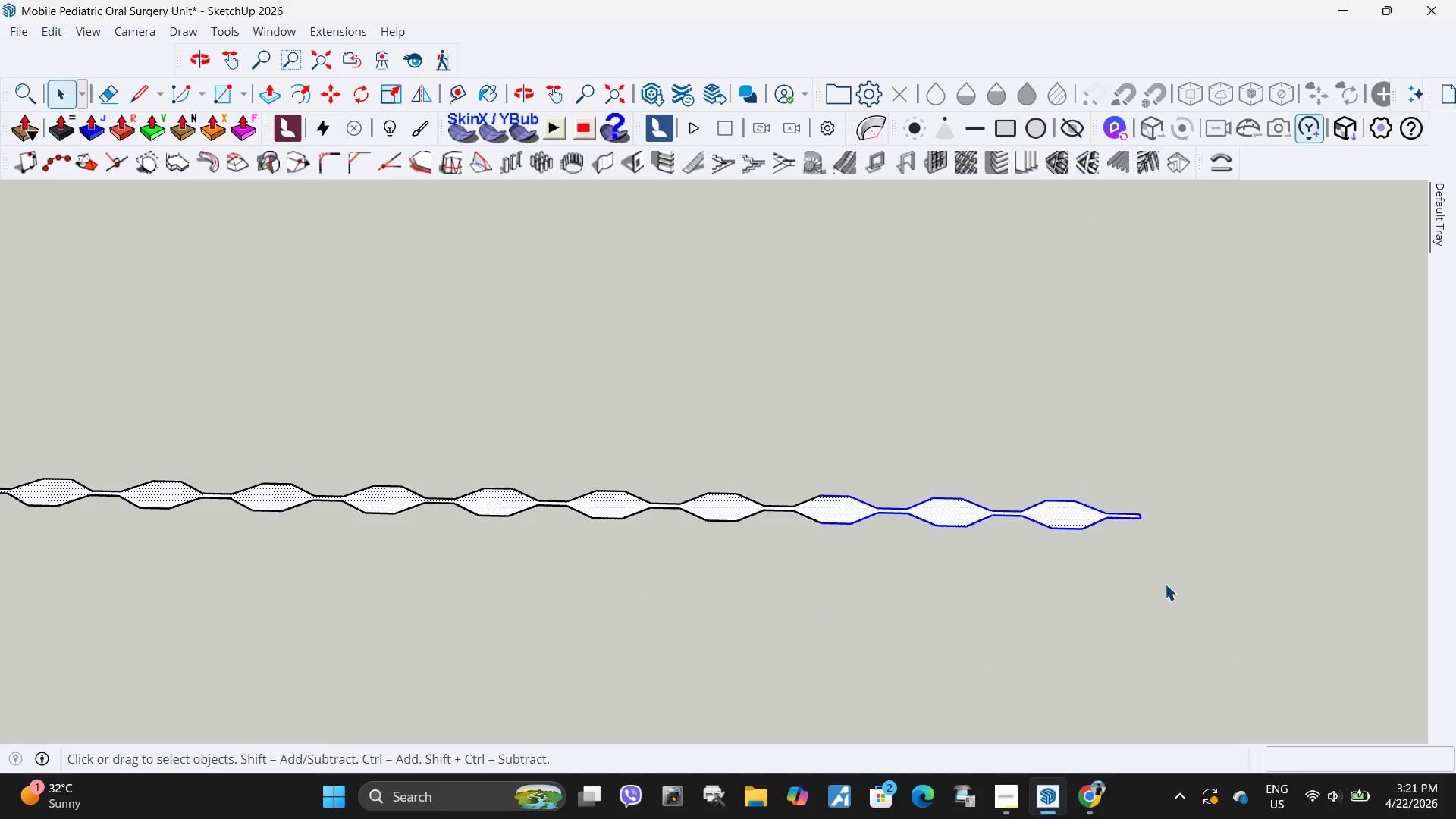 
left_click_drag(start_coordinate=[1165, 583], to_coordinate=[799, 422])
 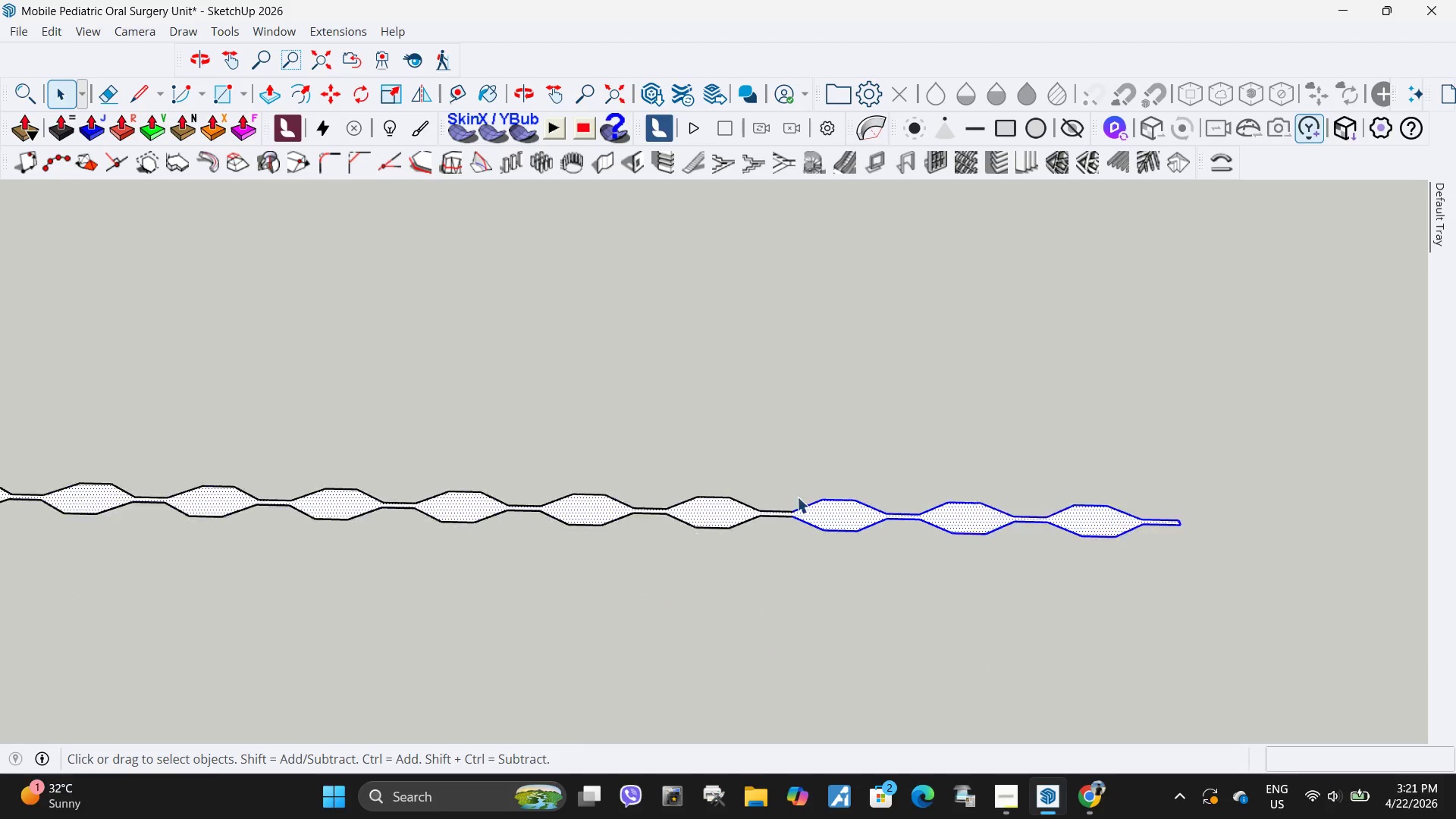 
left_click_drag(start_coordinate=[1018, 573], to_coordinate=[737, 472])
 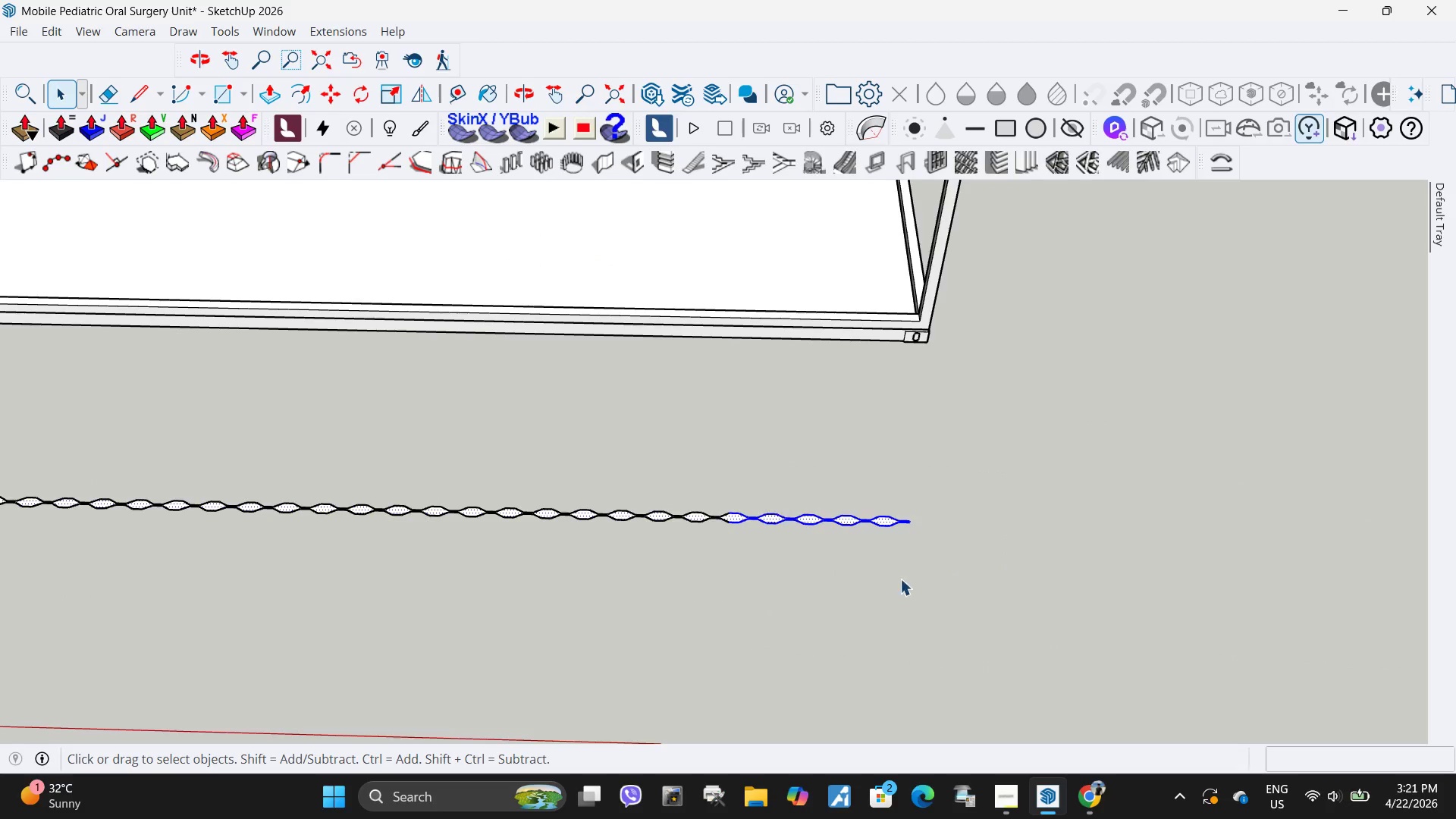 
scroll: coordinate [803, 522], scroll_direction: down, amount: 14.0
 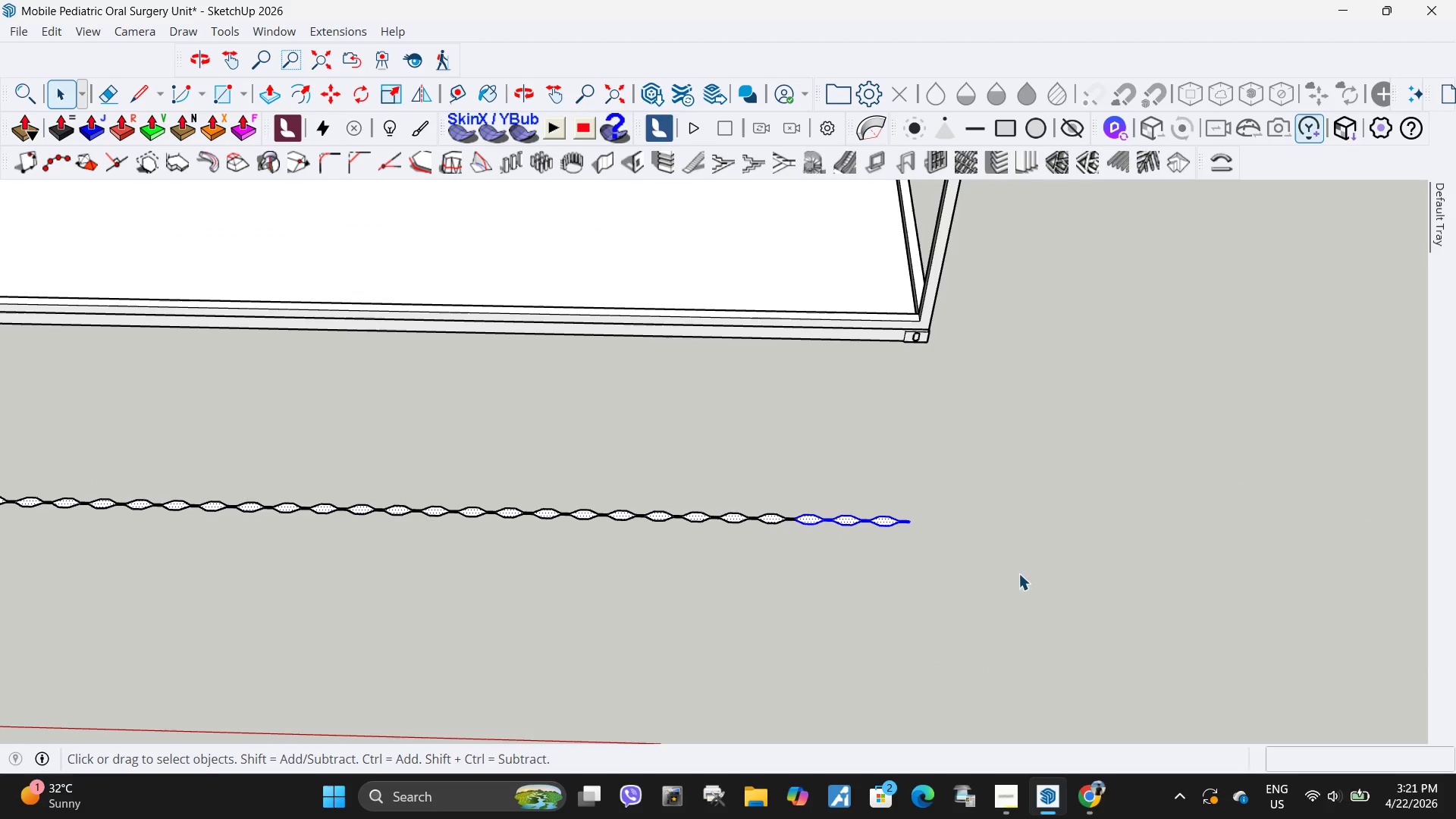 
left_click_drag(start_coordinate=[959, 566], to_coordinate=[577, 407])
 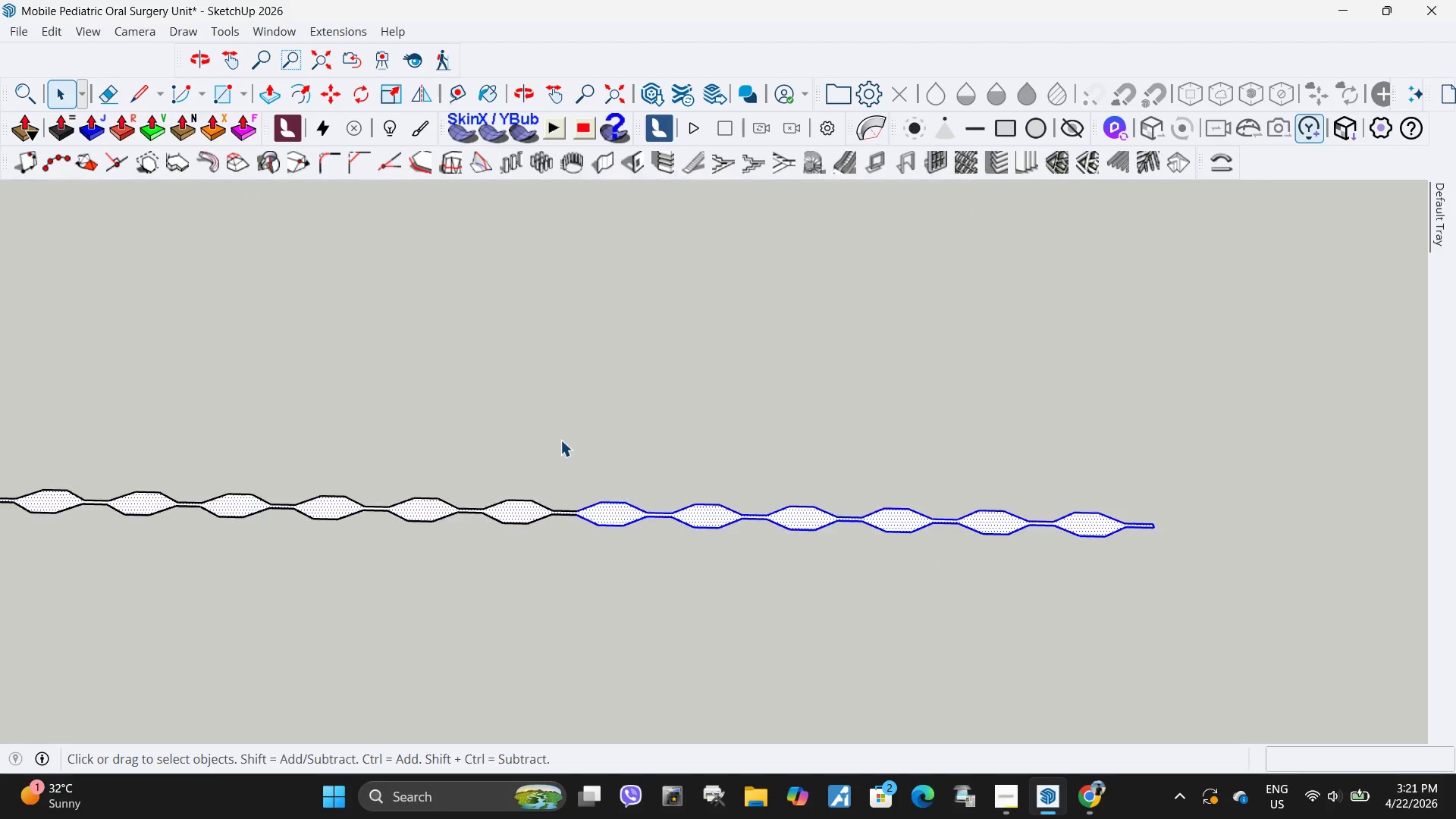 
scroll: coordinate [573, 494], scroll_direction: up, amount: 14.0
 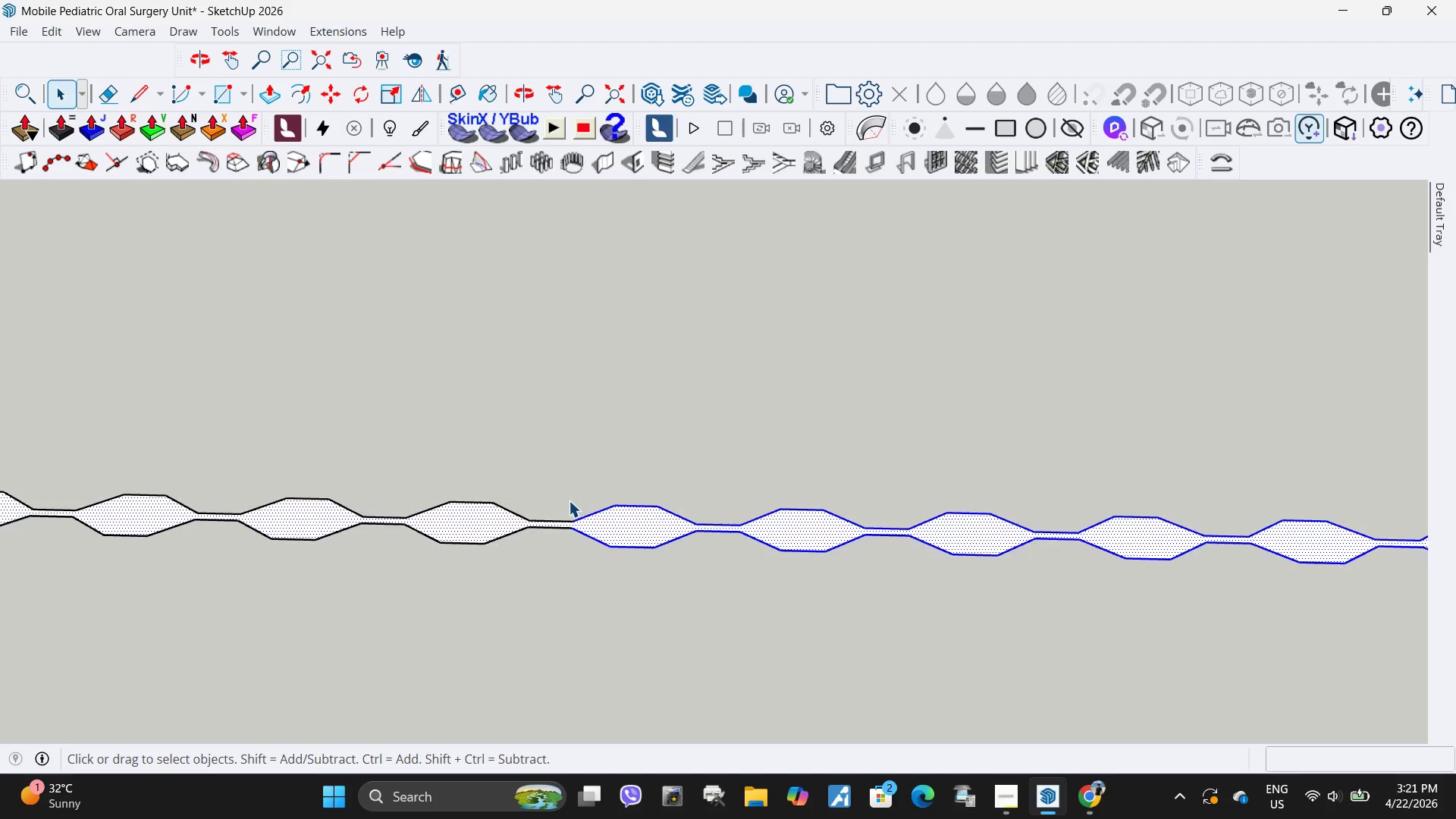 
scroll: coordinate [566, 503], scroll_direction: down, amount: 3.0
 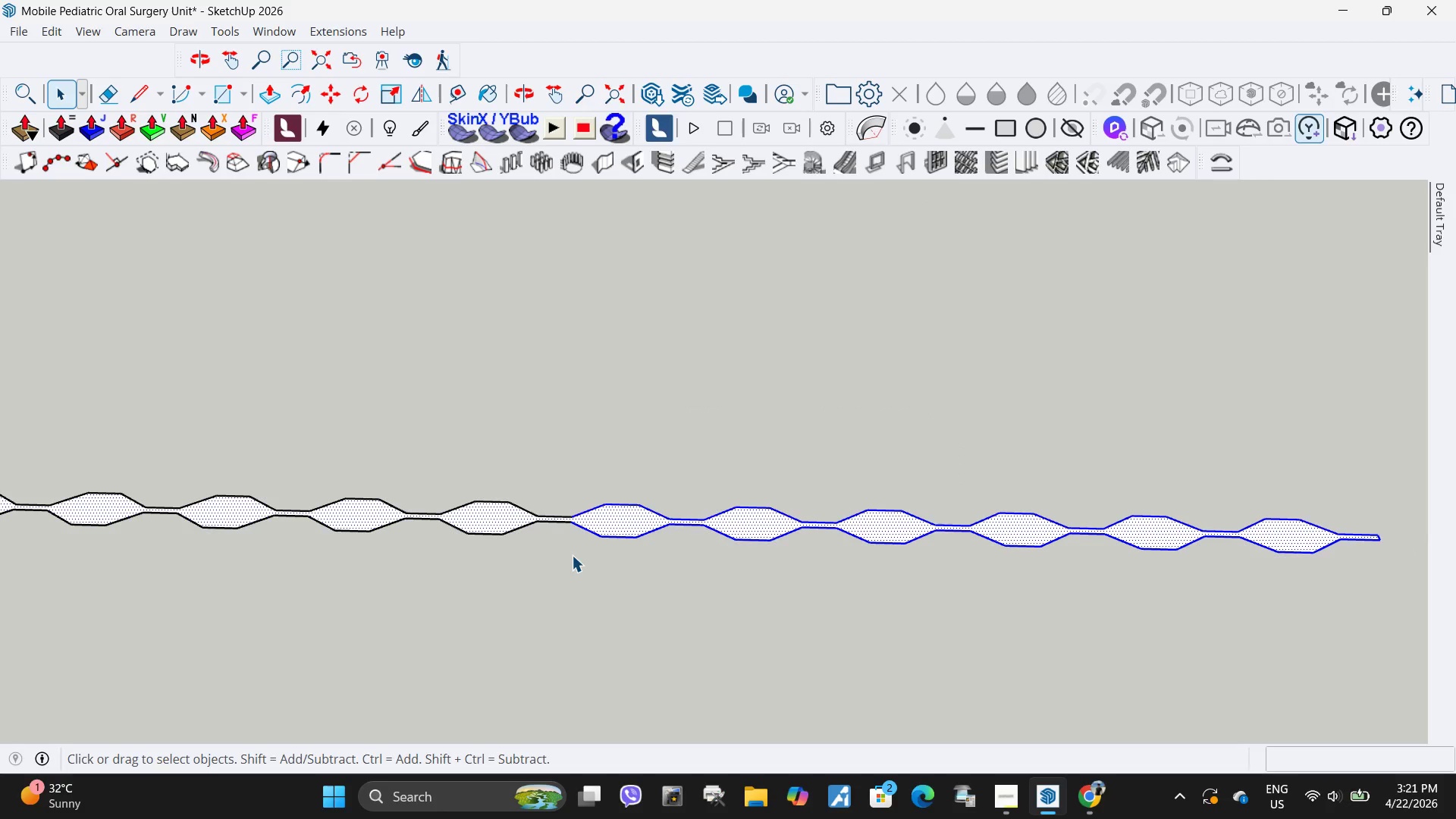 
left_click_drag(start_coordinate=[564, 532], to_coordinate=[535, 464])
 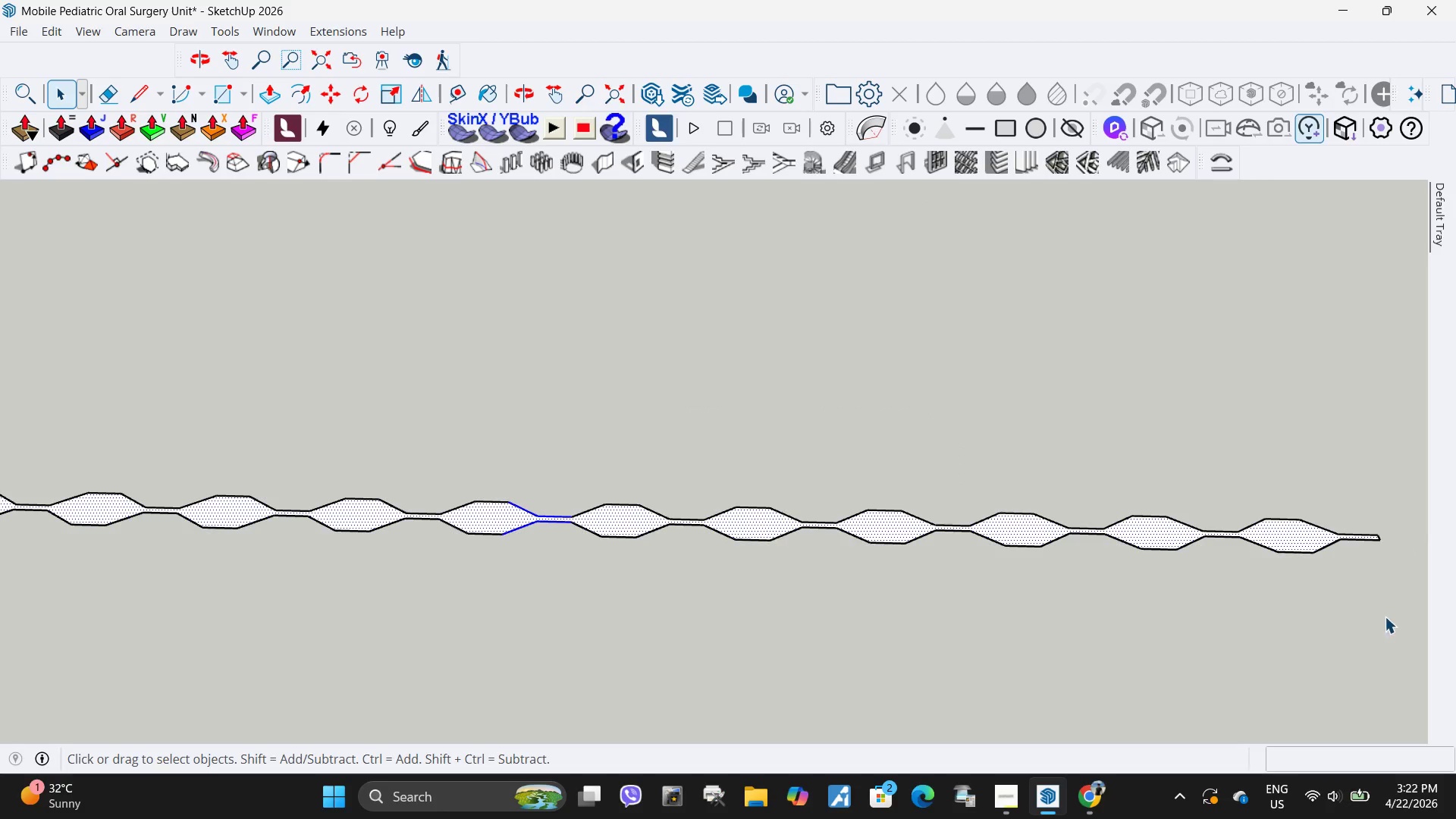 
left_click_drag(start_coordinate=[1396, 616], to_coordinate=[586, 366])
 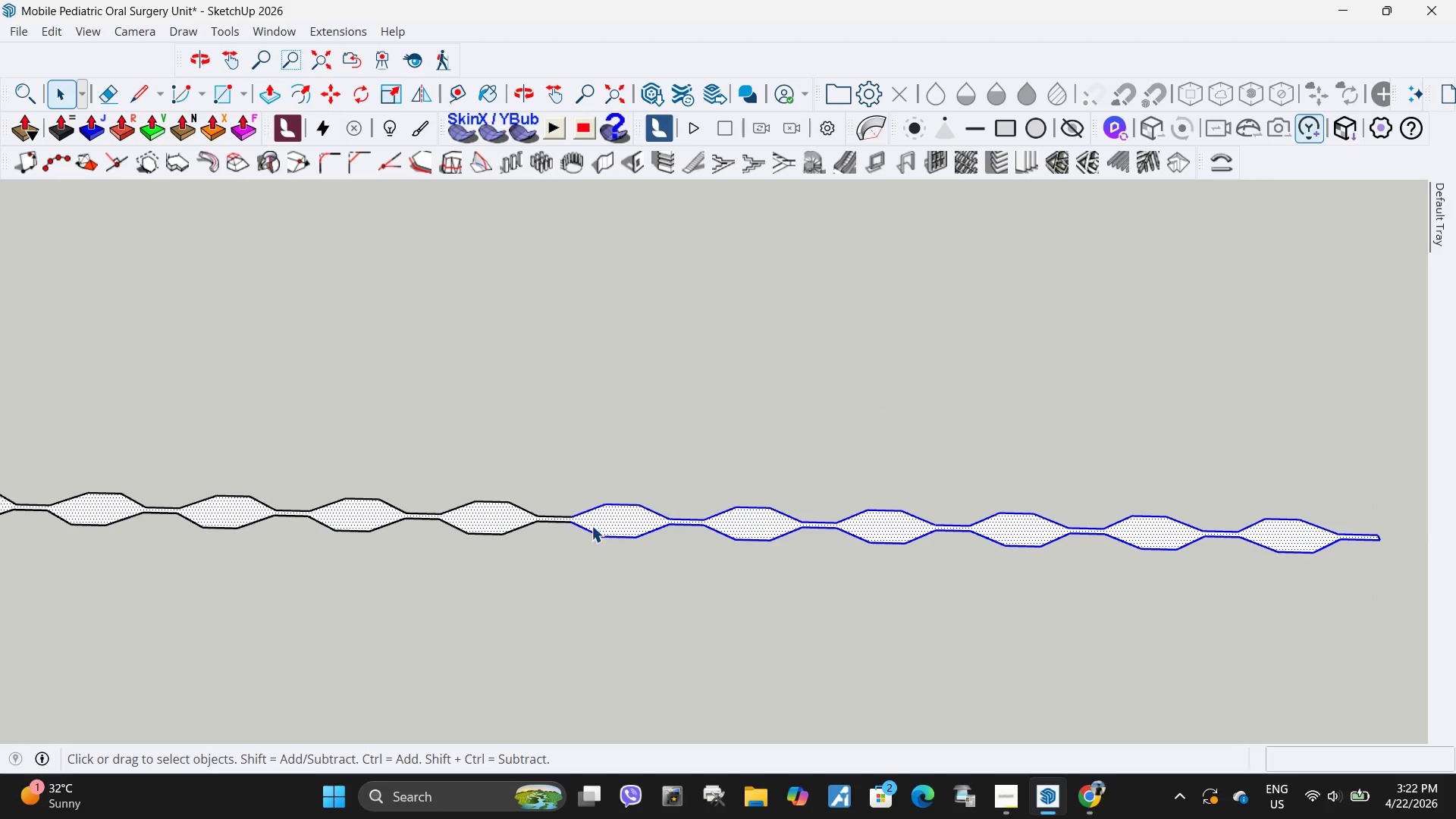 
key(M)
 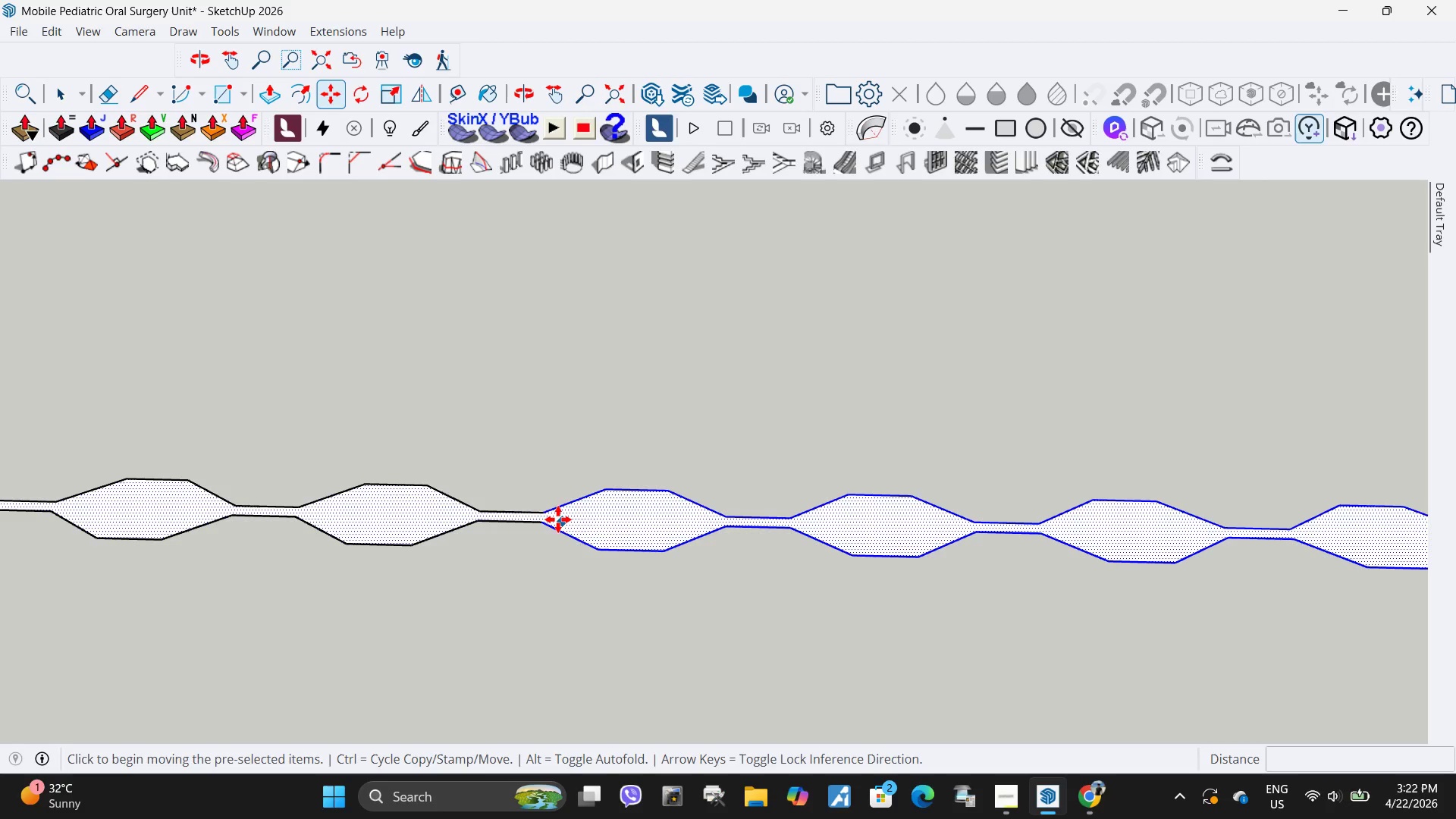 
scroll: coordinate [604, 522], scroll_direction: up, amount: 6.0
 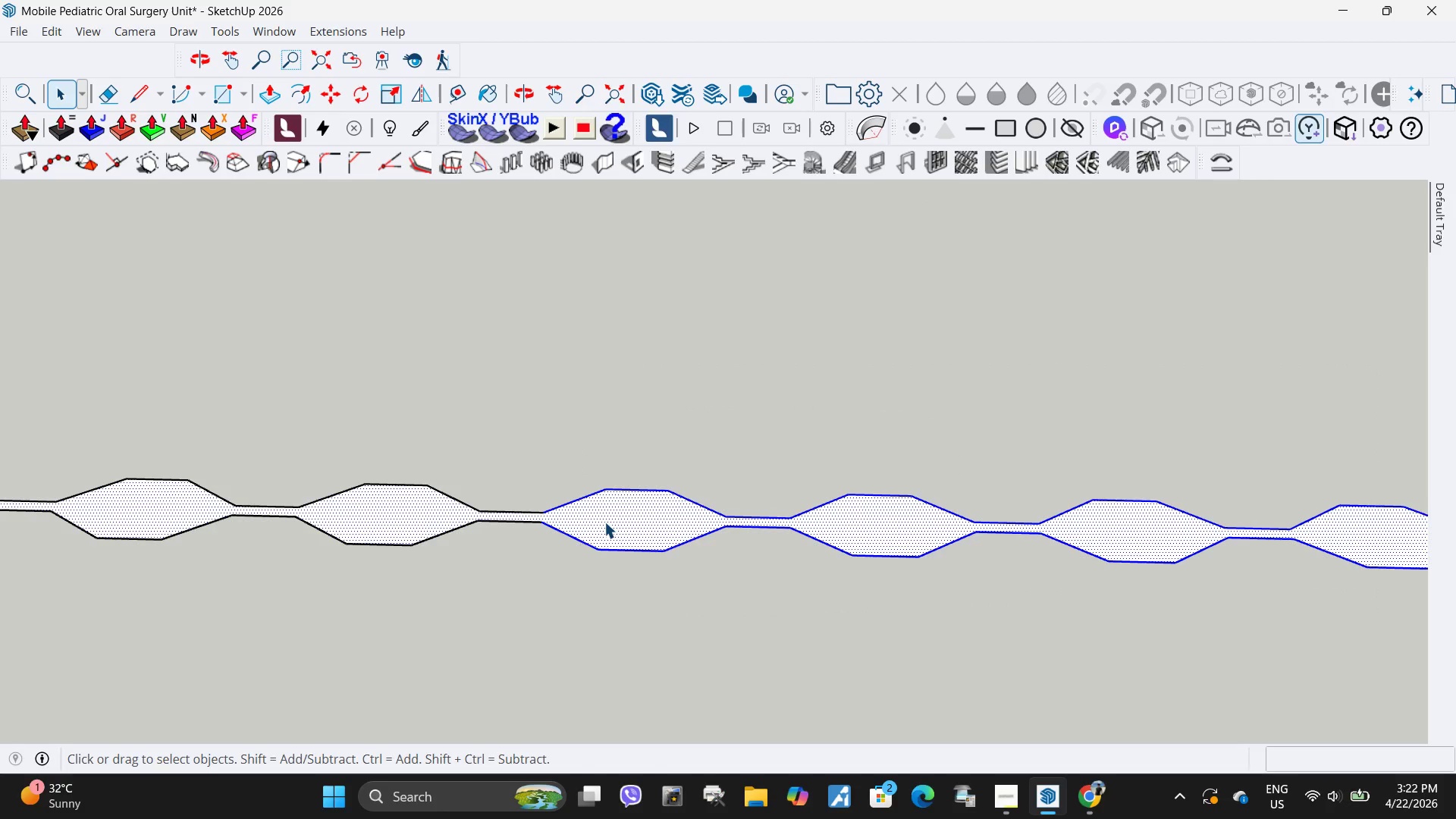 
key(Control+ControlLeft)
 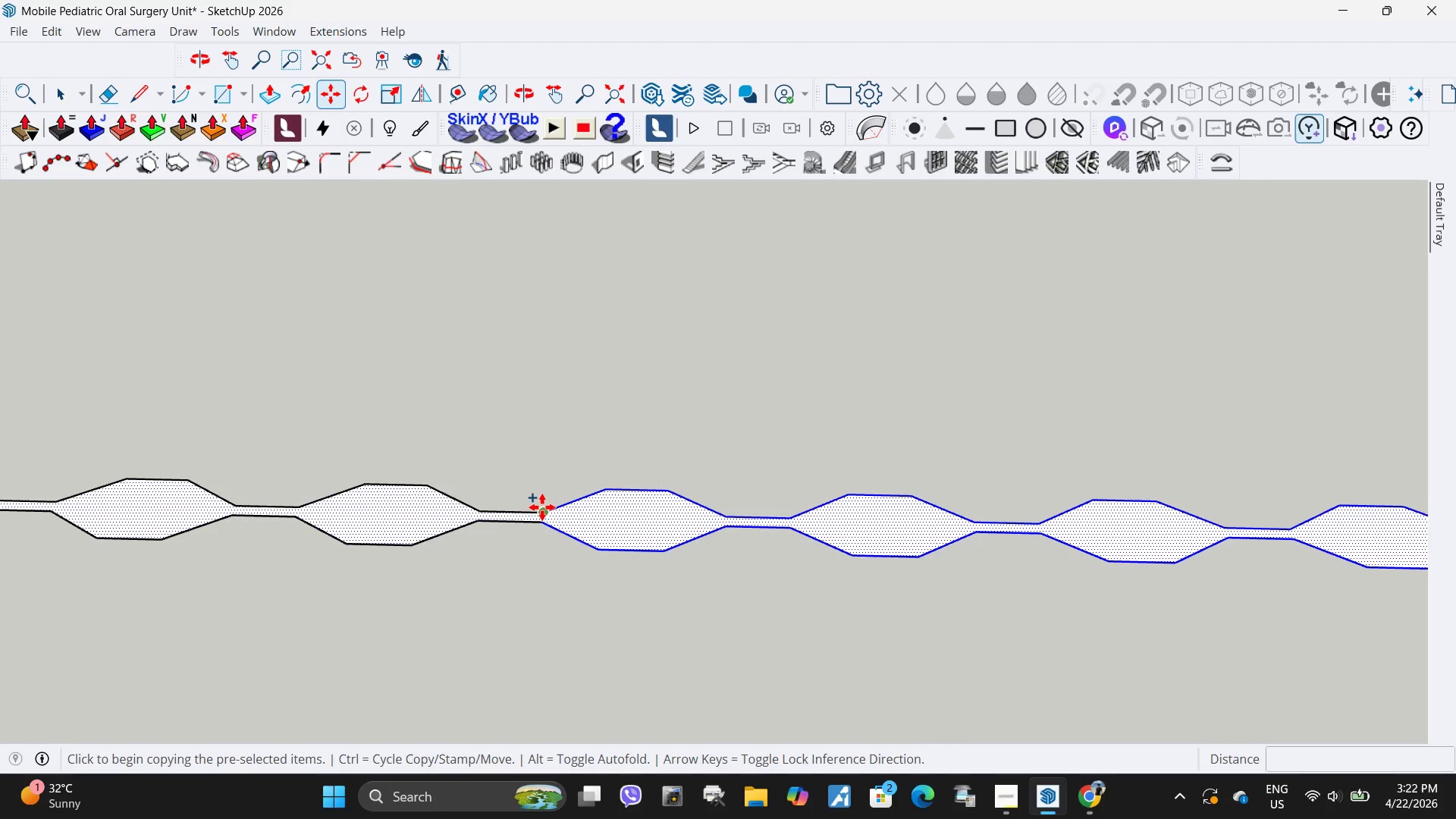 
double_click([542, 507])
 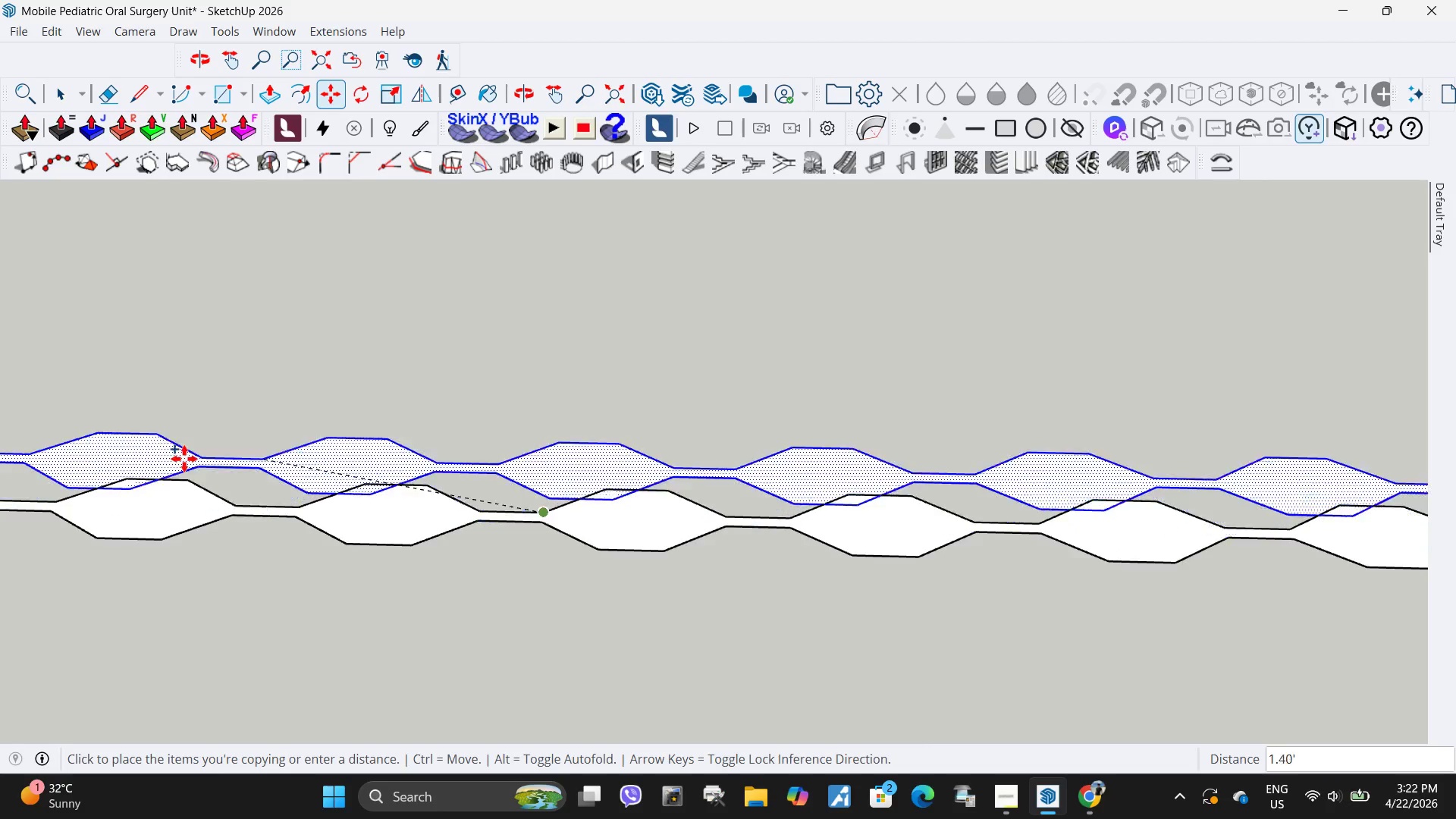 
key(Escape)
 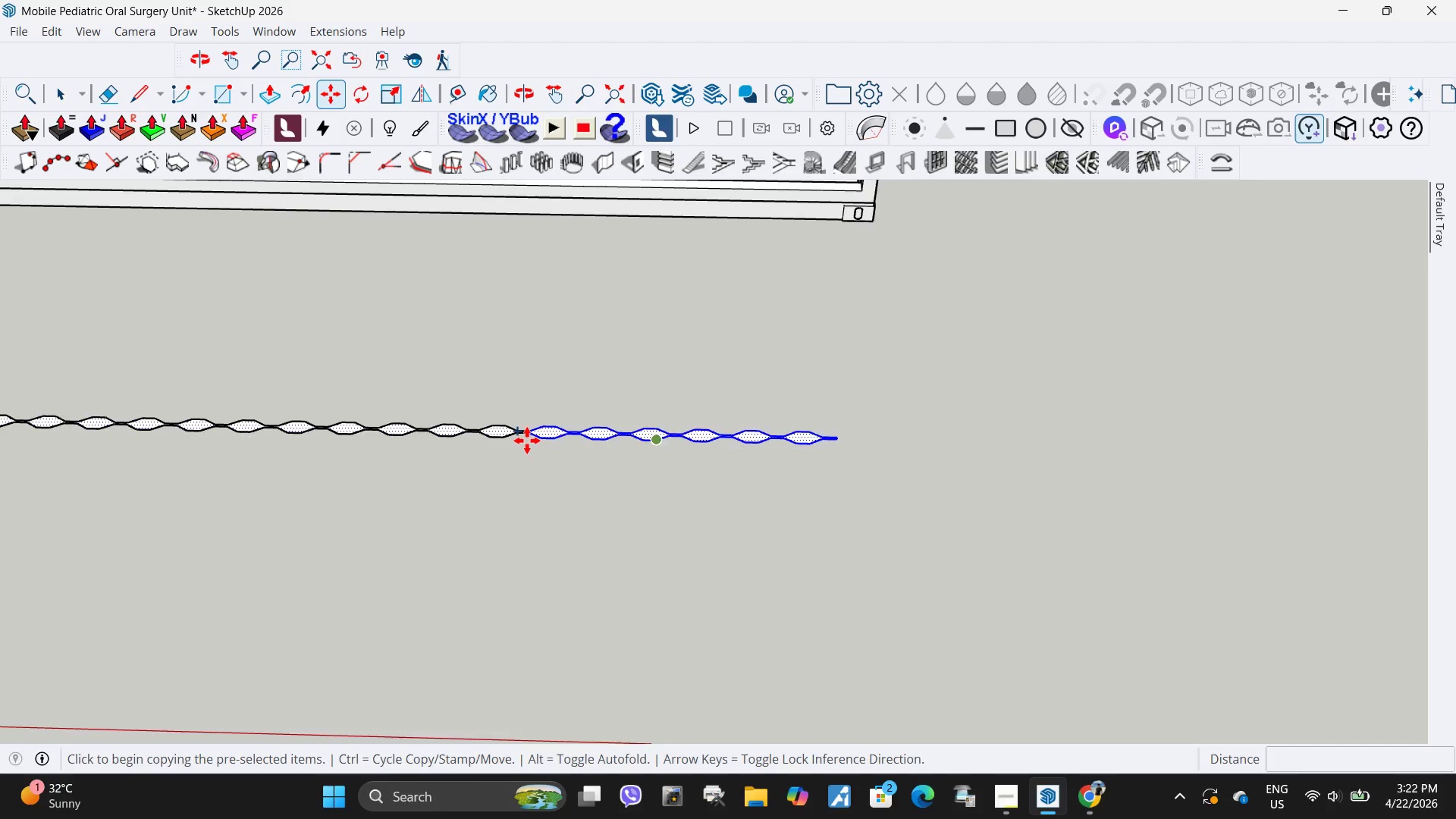 
key(M)
 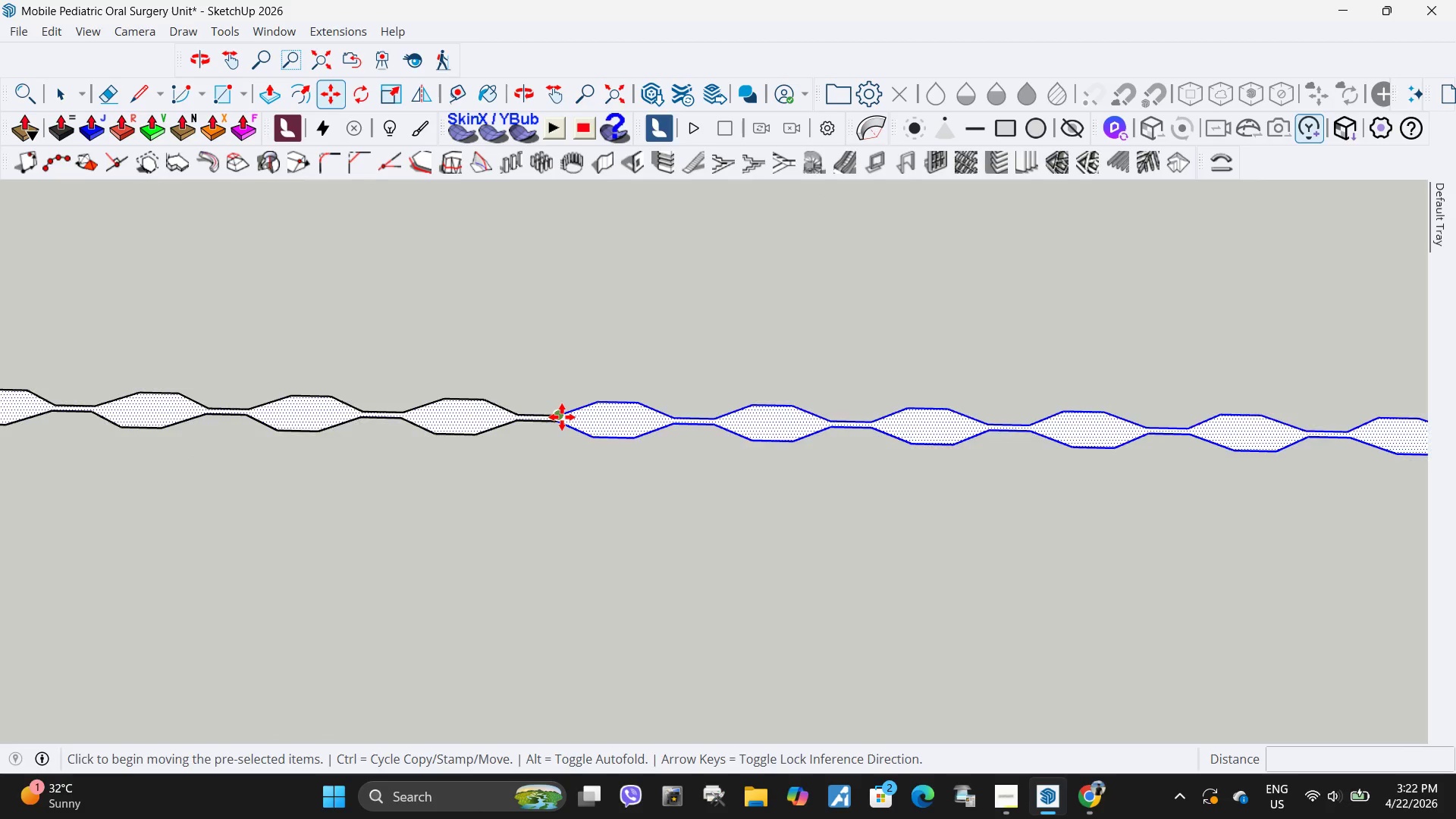 
key(Control+ControlLeft)
 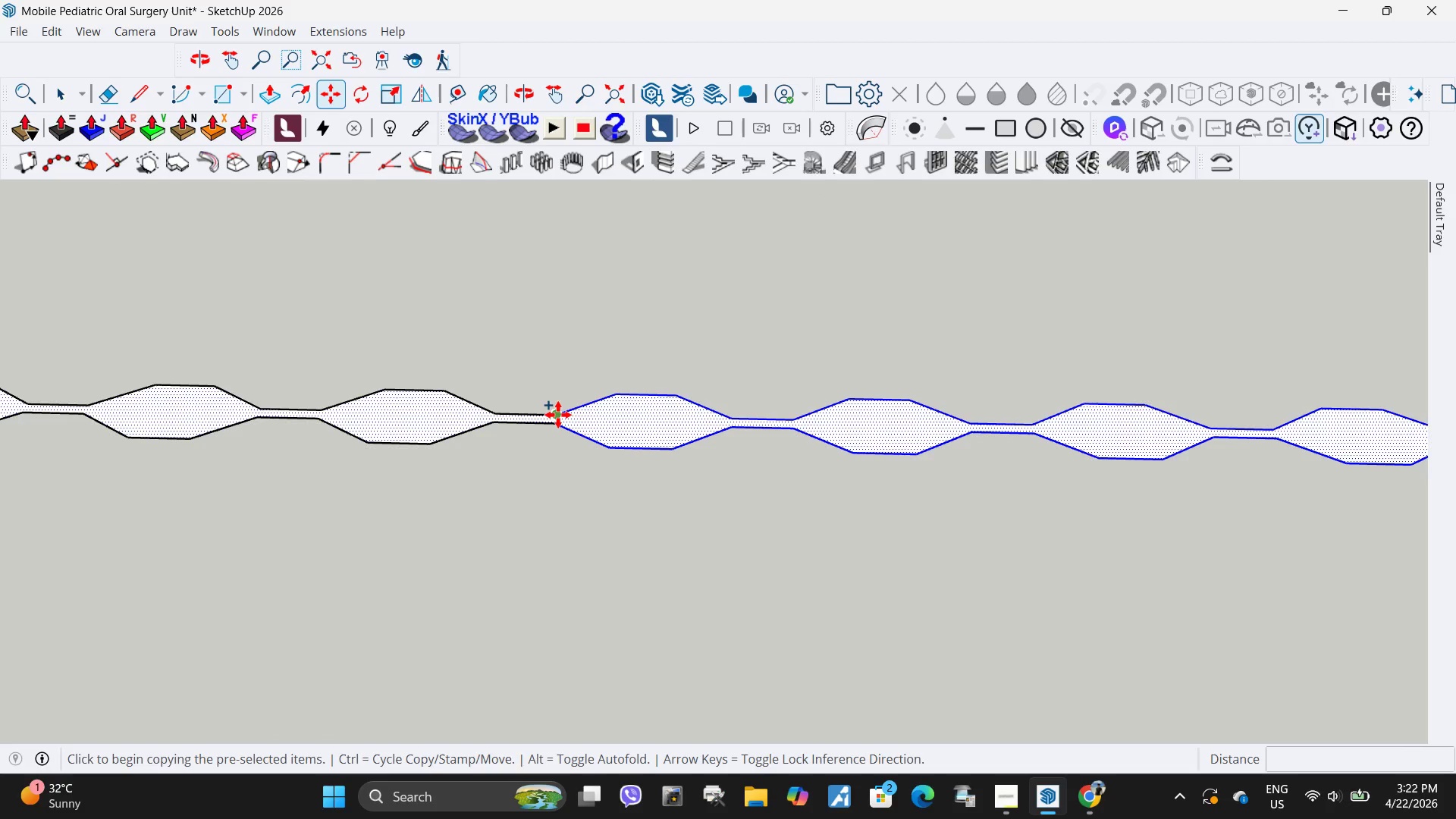 
scroll: coordinate [562, 417], scroll_direction: down, amount: 4.0
 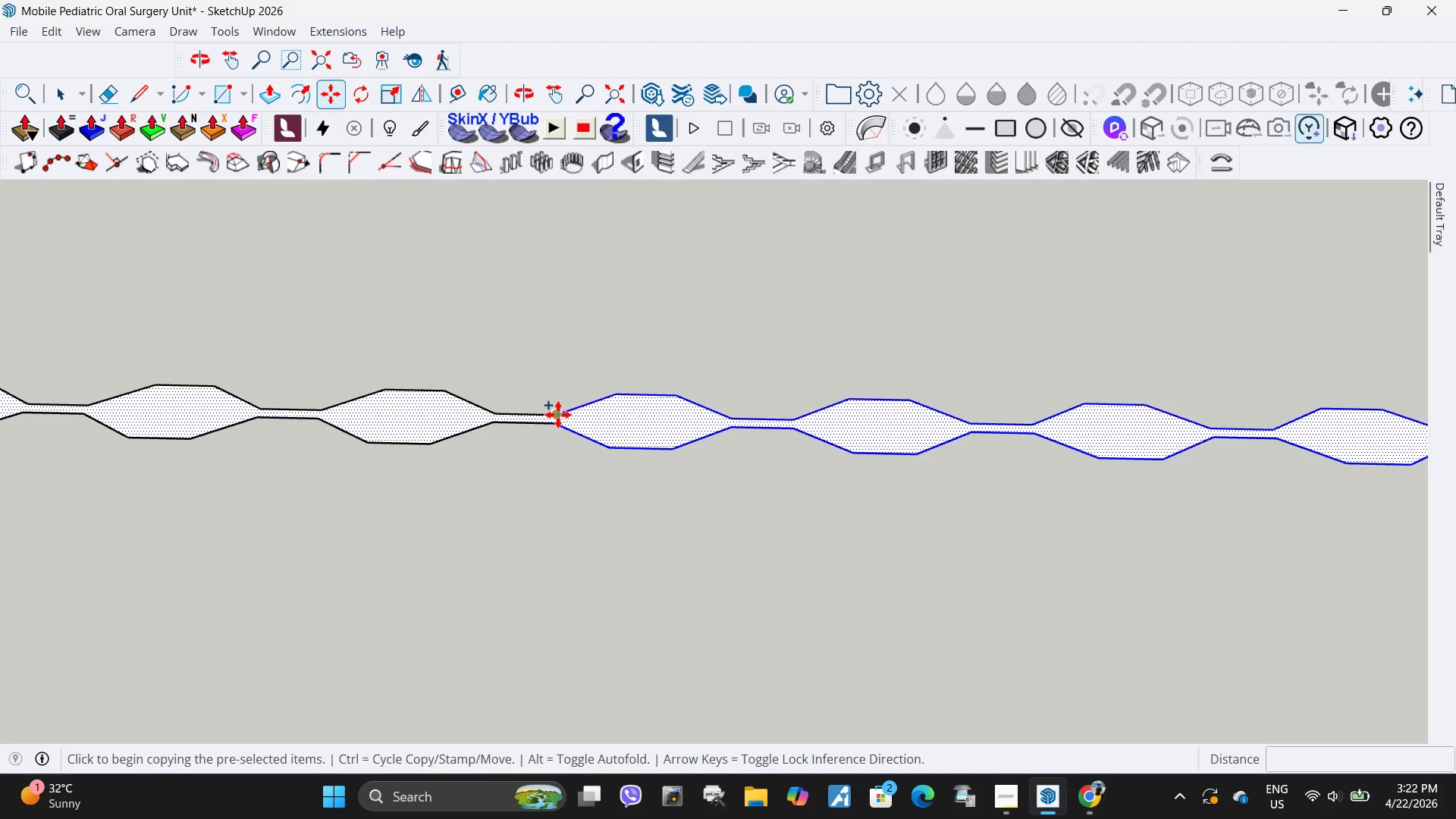 
left_click([558, 415])
 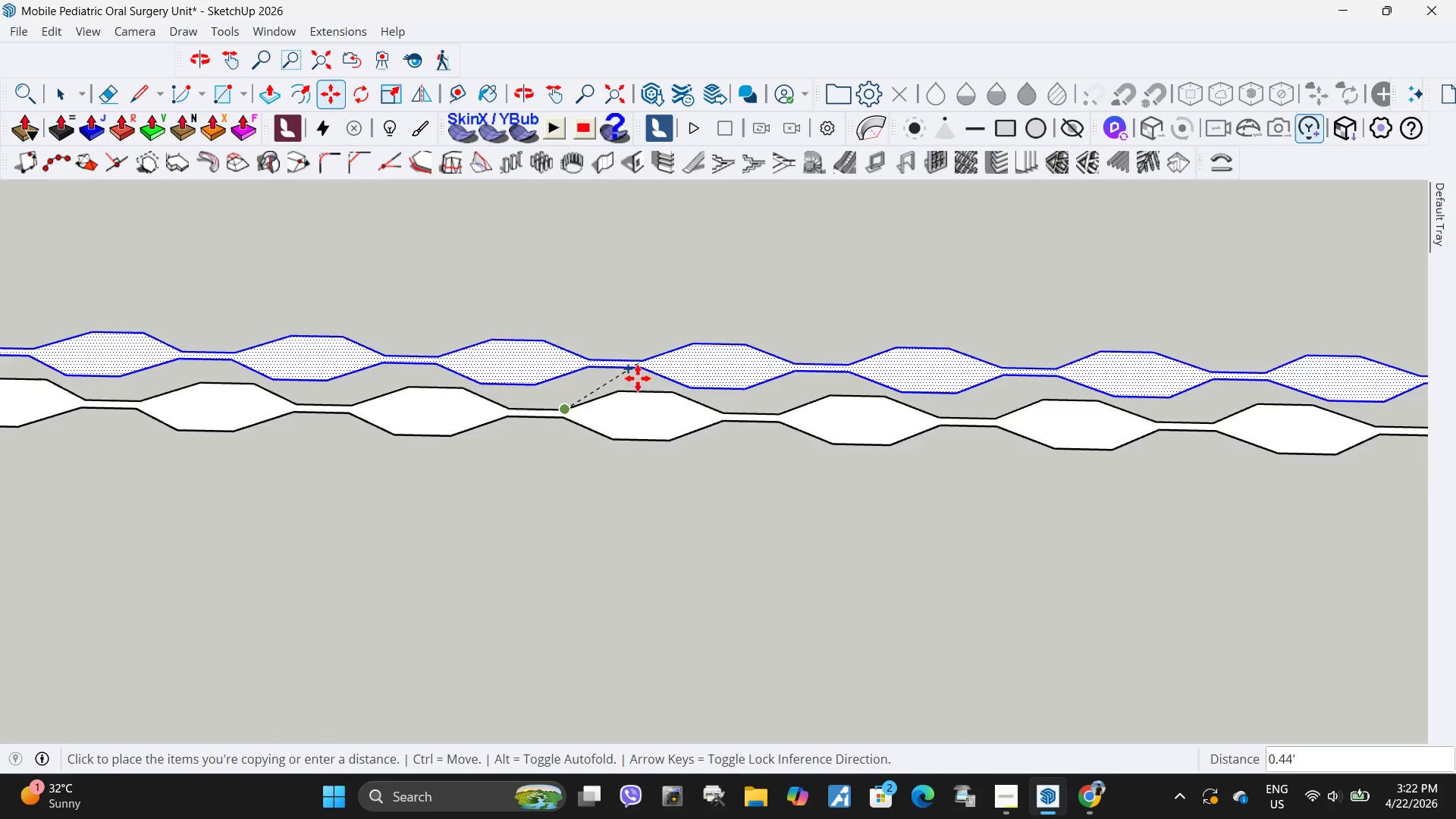 
key(Escape)
 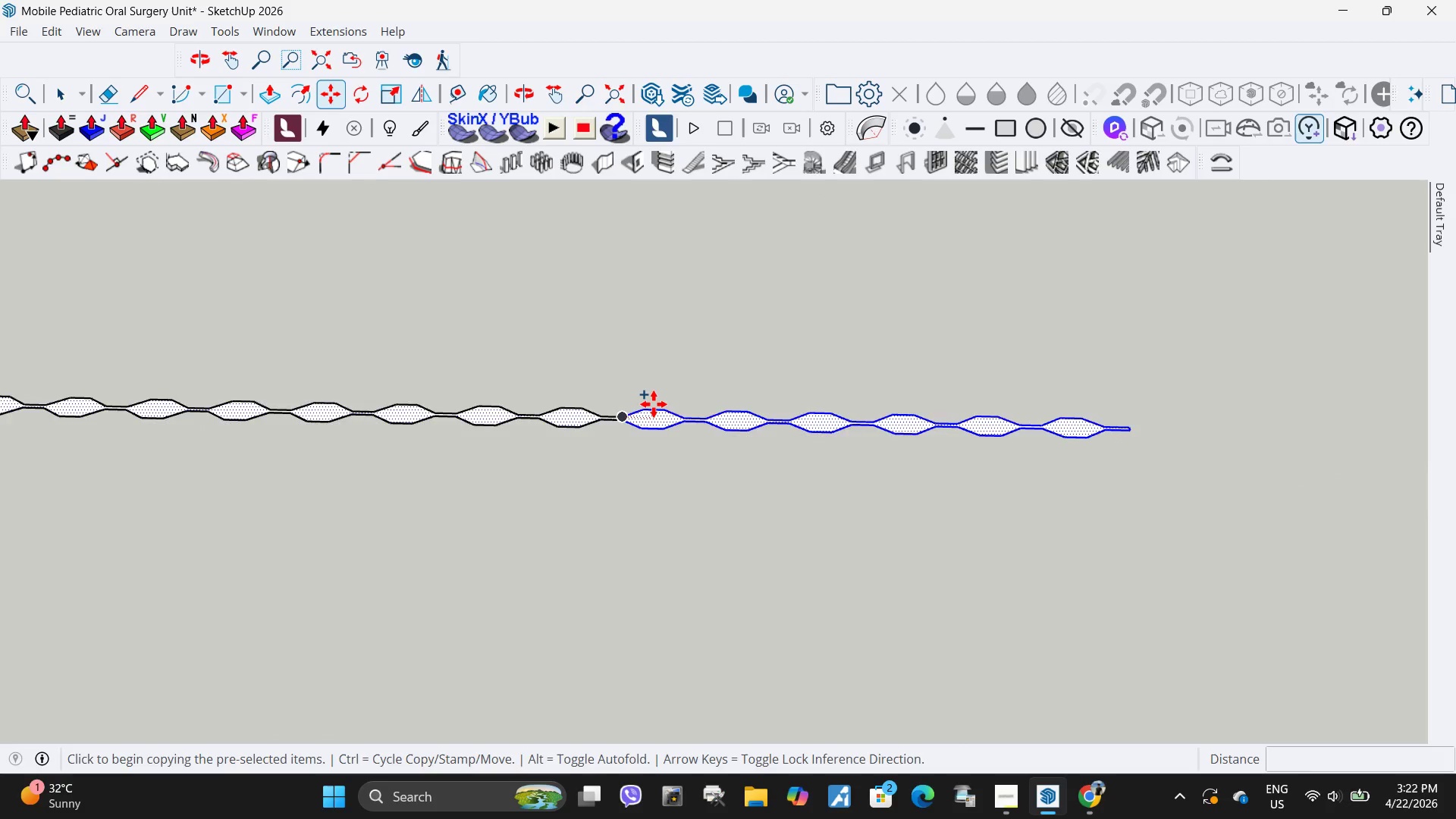 
scroll: coordinate [670, 438], scroll_direction: down, amount: 11.0
 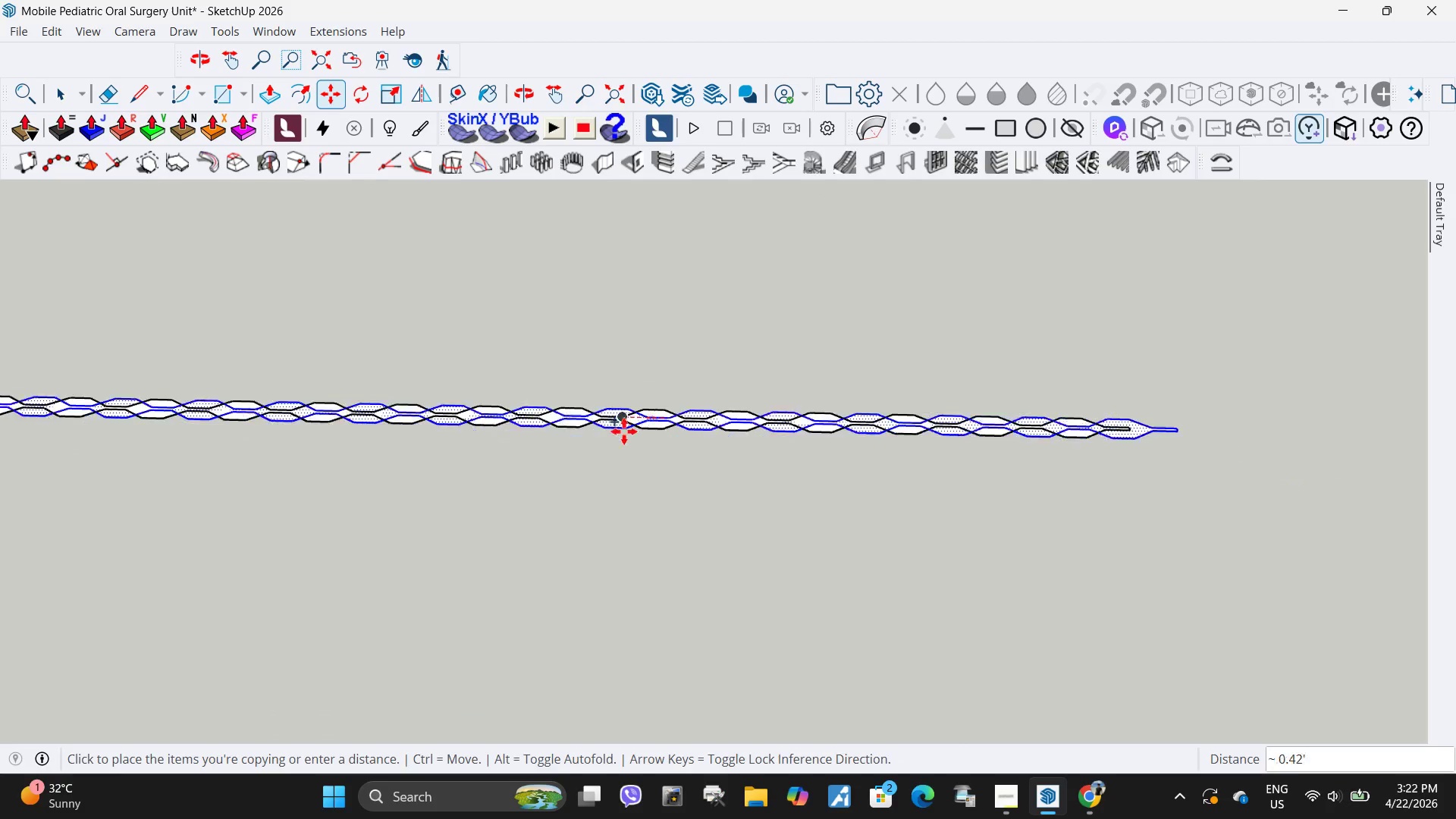 
key(L)
 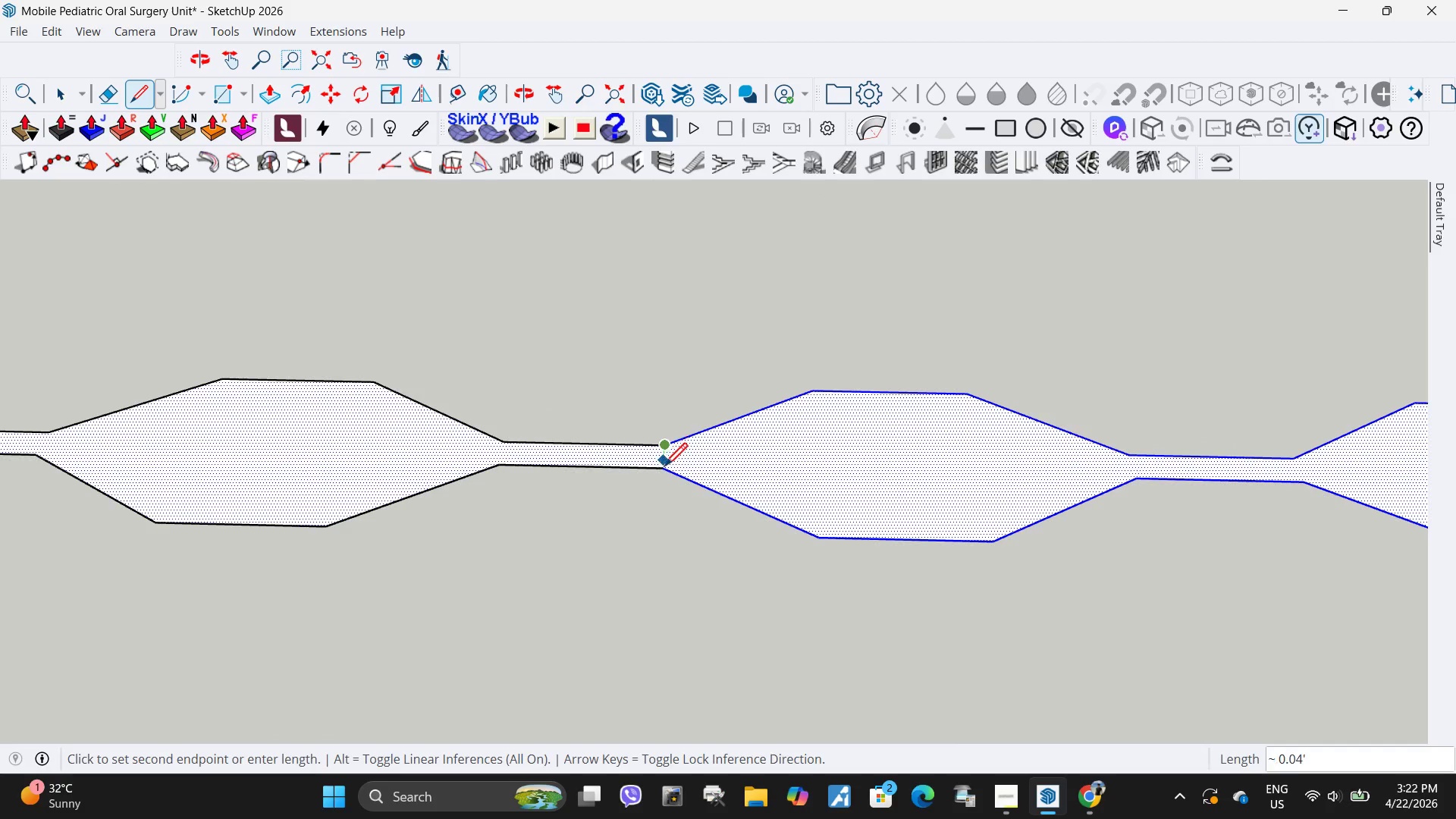 
scroll: coordinate [607, 422], scroll_direction: up, amount: 20.0
 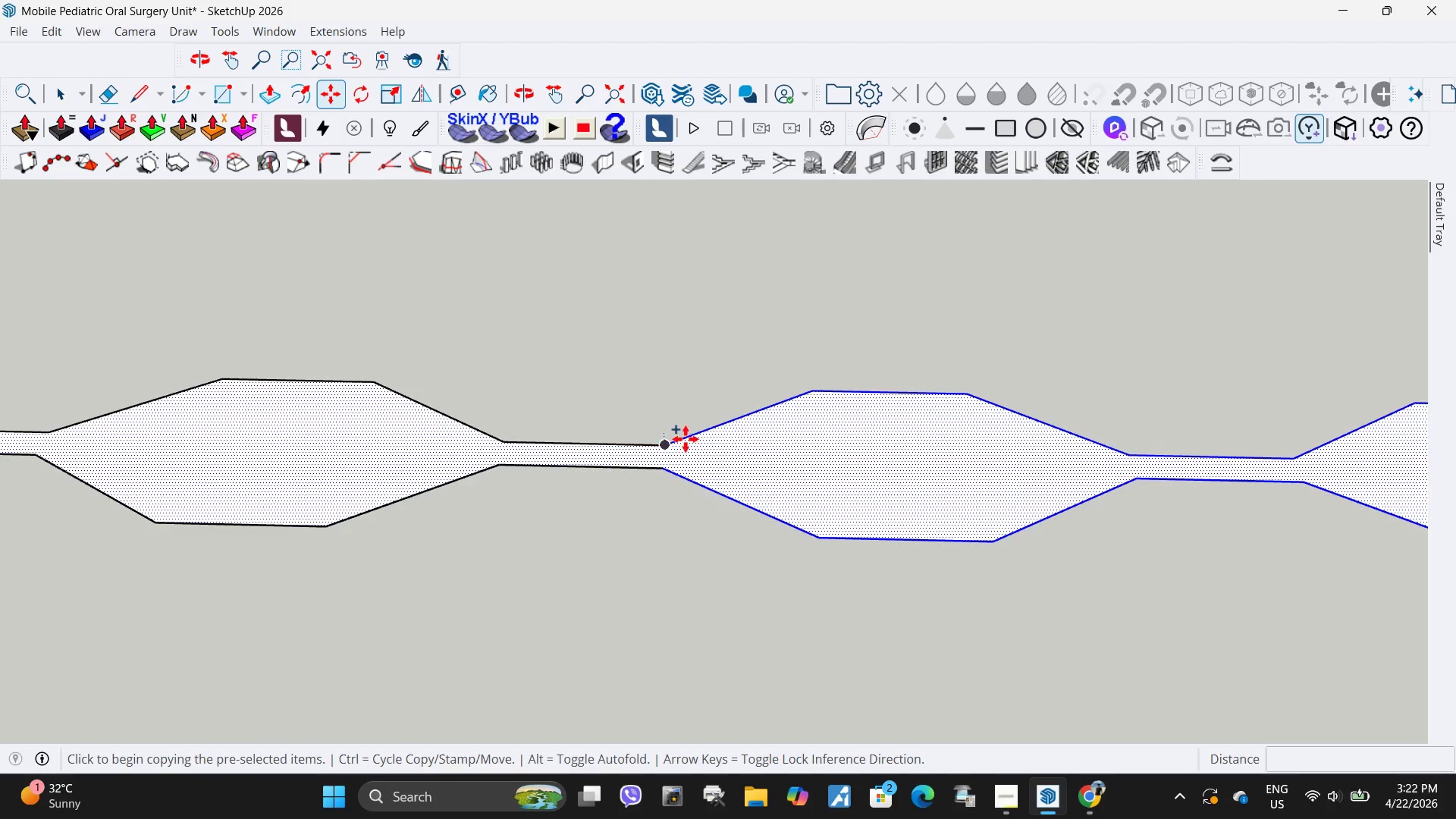 
double_click([664, 469])
 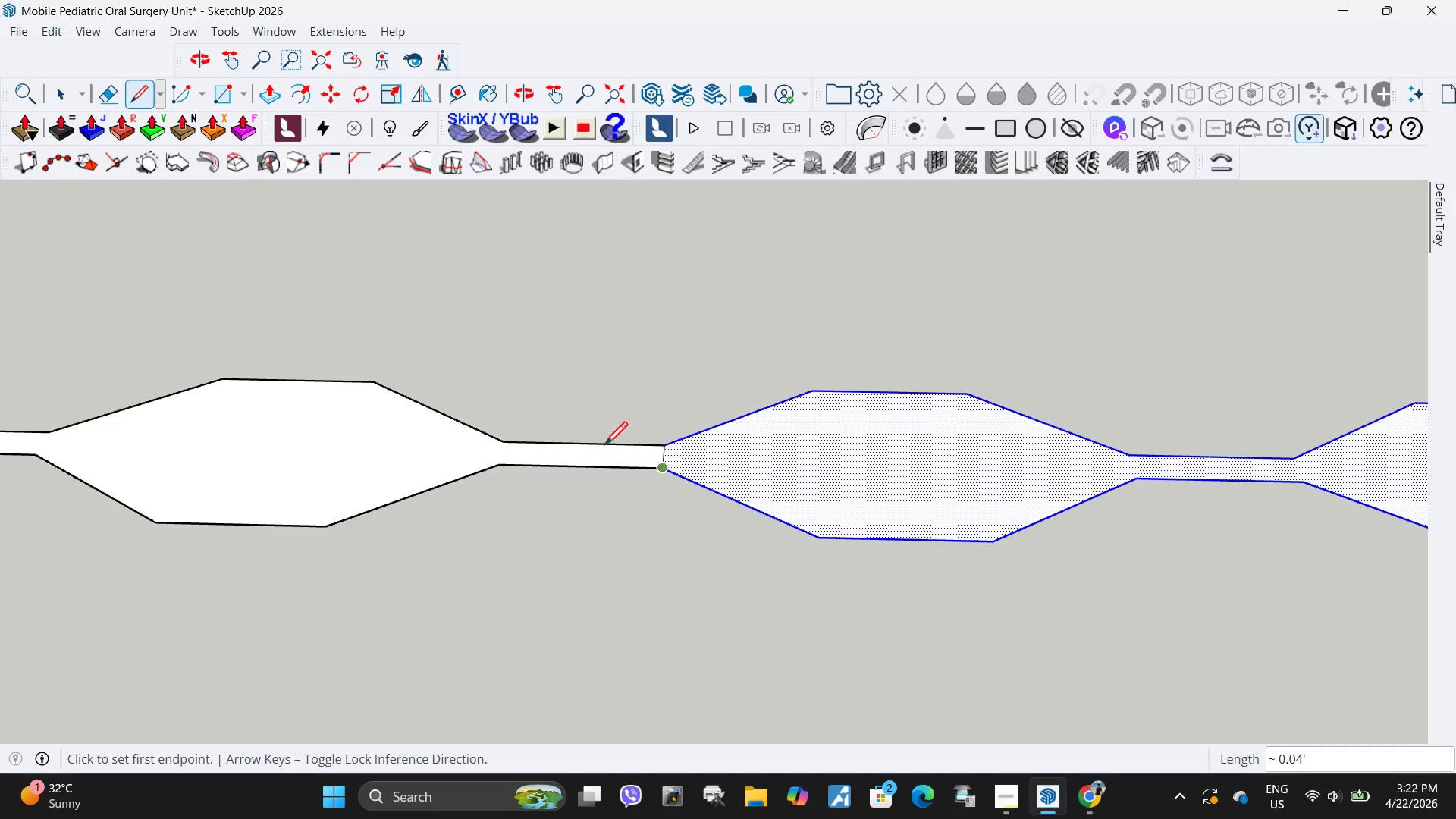 
key(Space)
 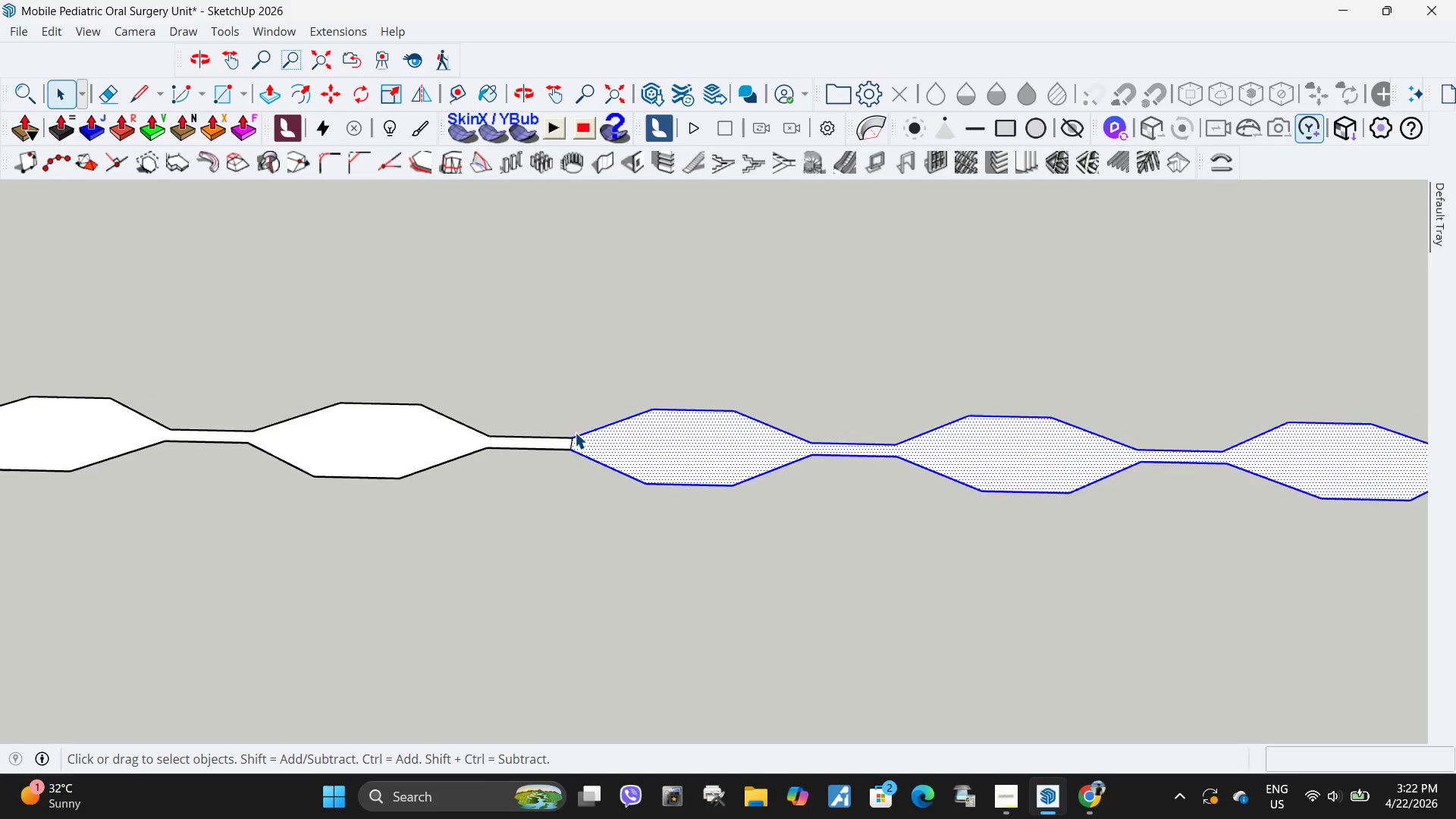 
key(M)
 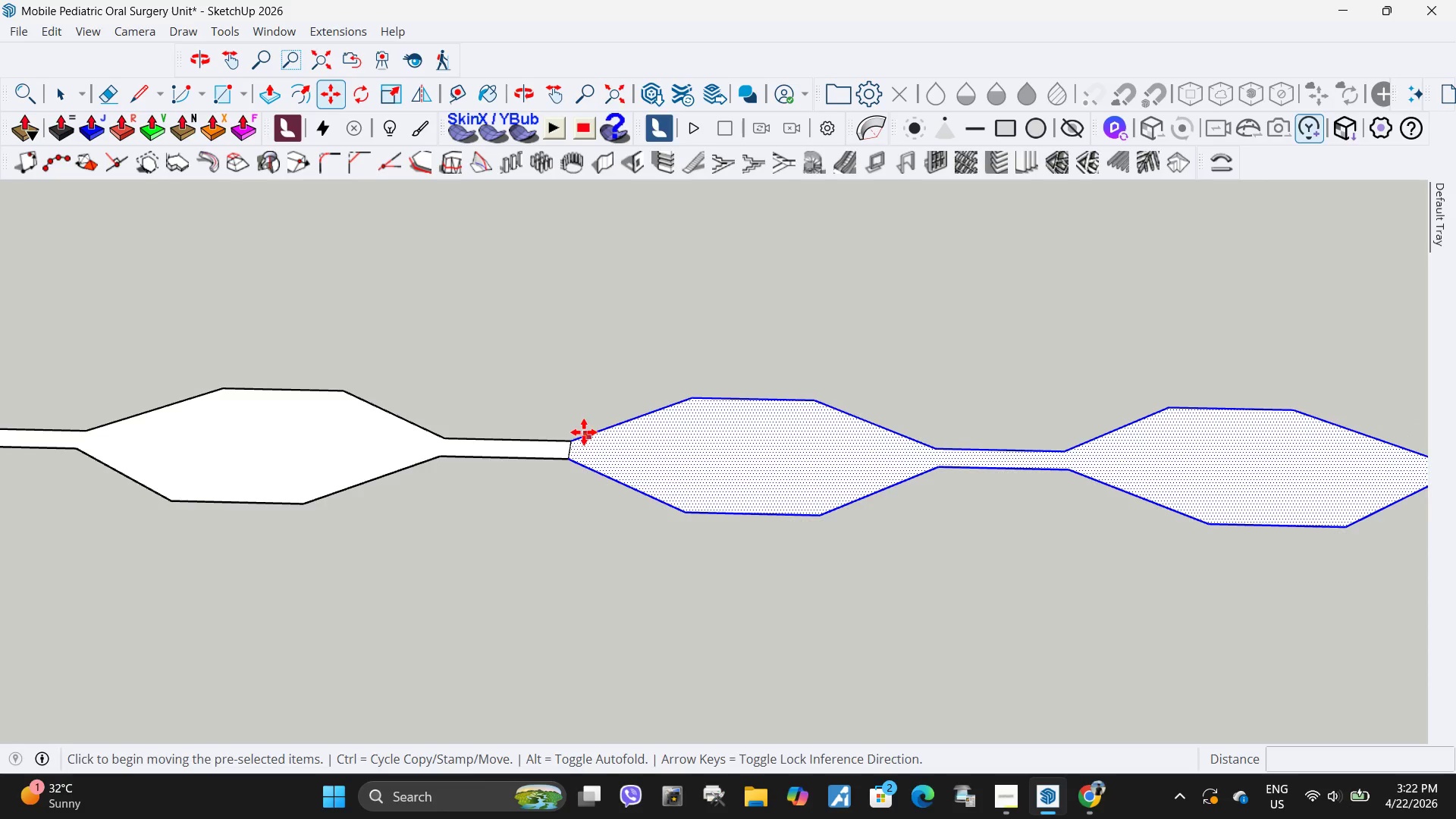 
key(Control+ControlLeft)
 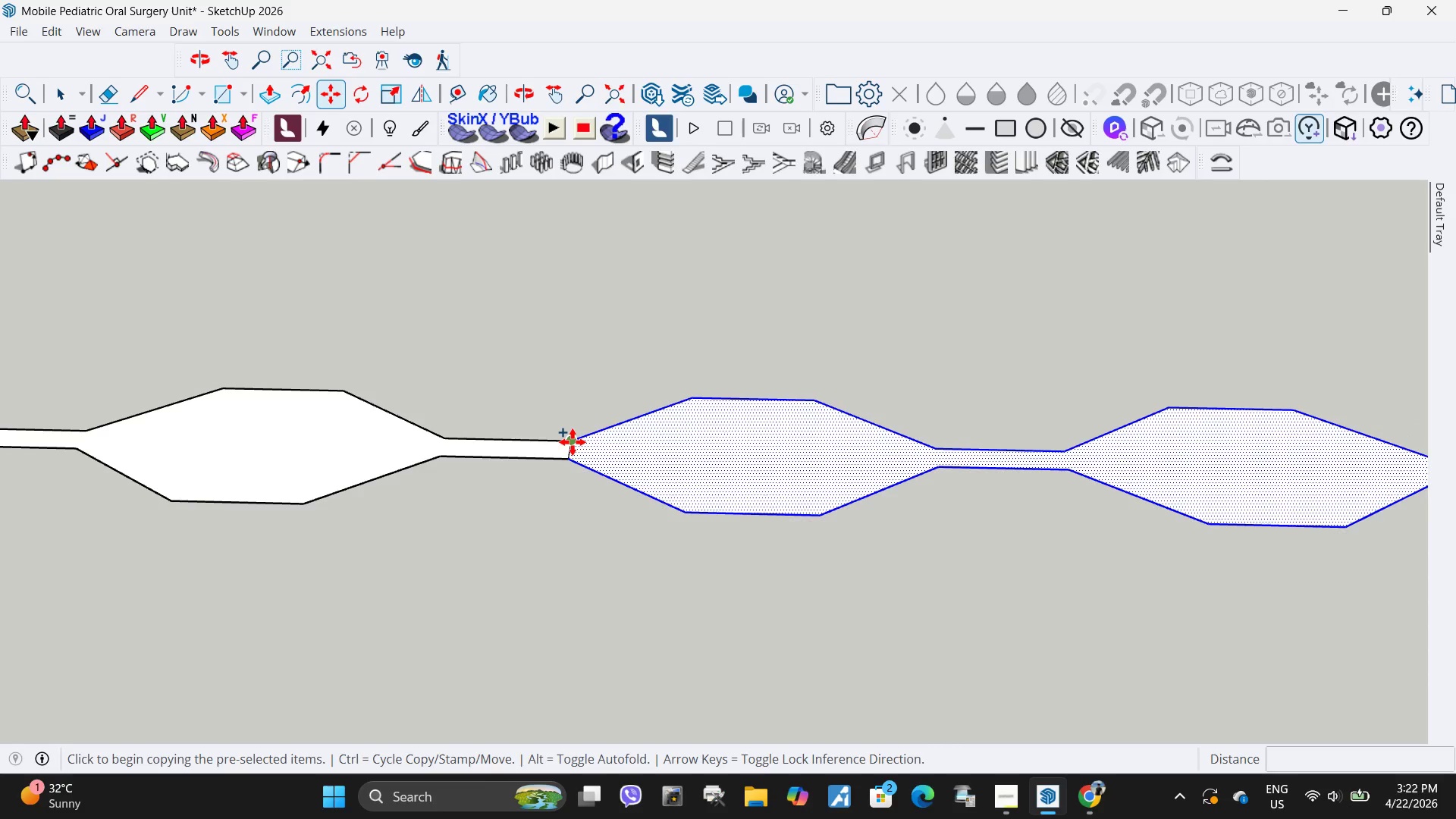 
scroll: coordinate [575, 432], scroll_direction: down, amount: 4.0
 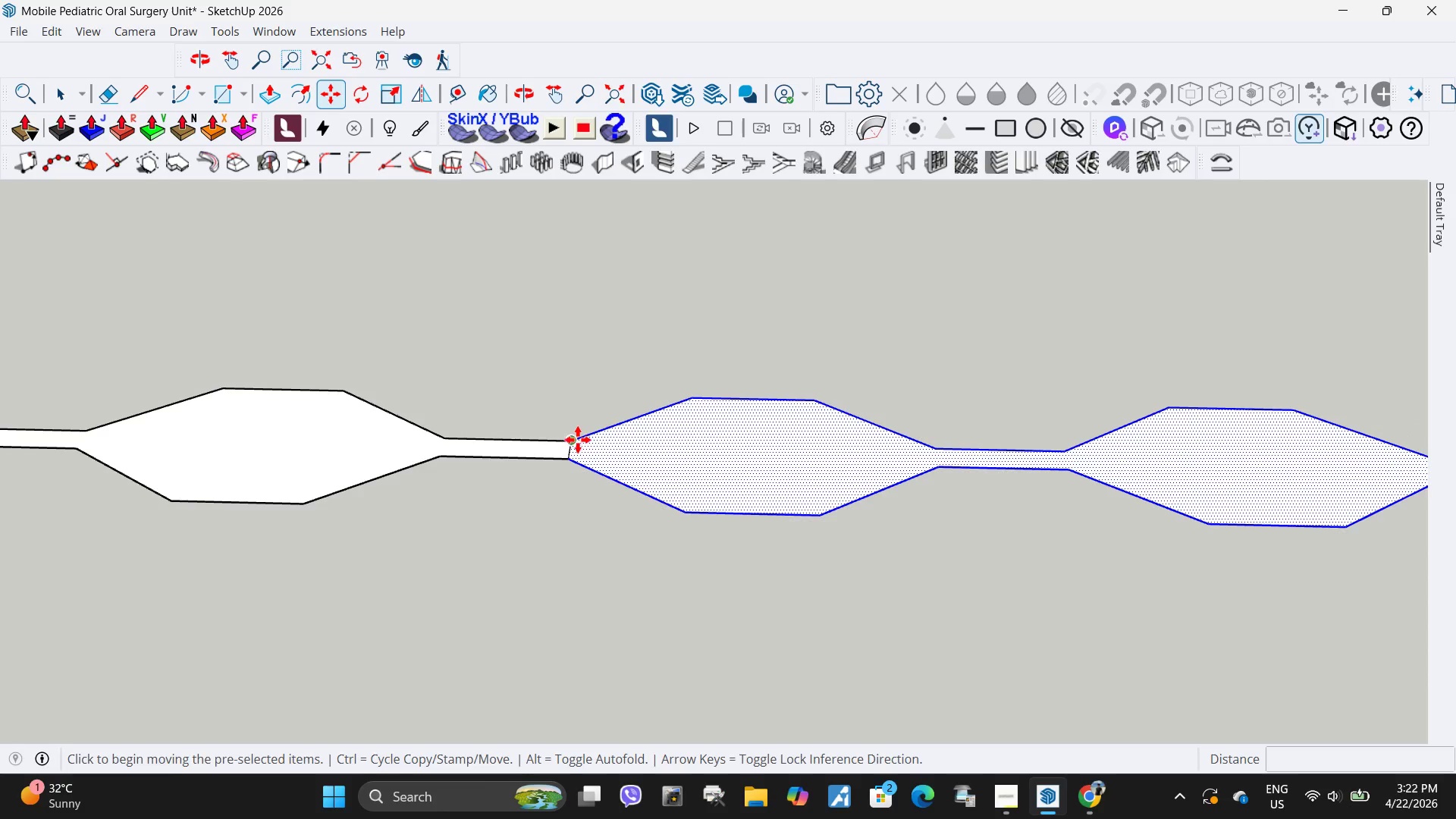 
left_click([573, 442])
 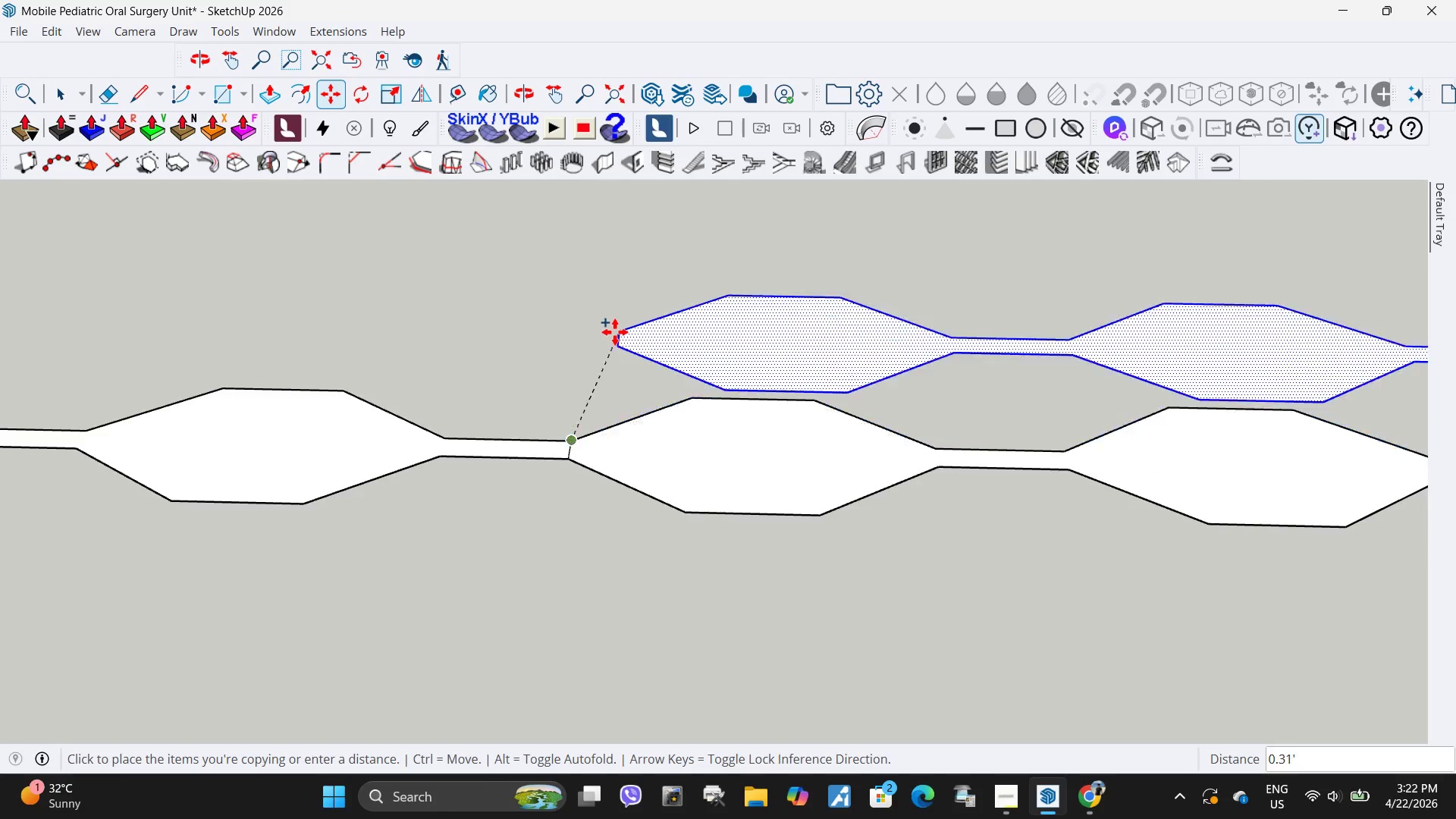 
scroll: coordinate [931, 451], scroll_direction: down, amount: 8.0
 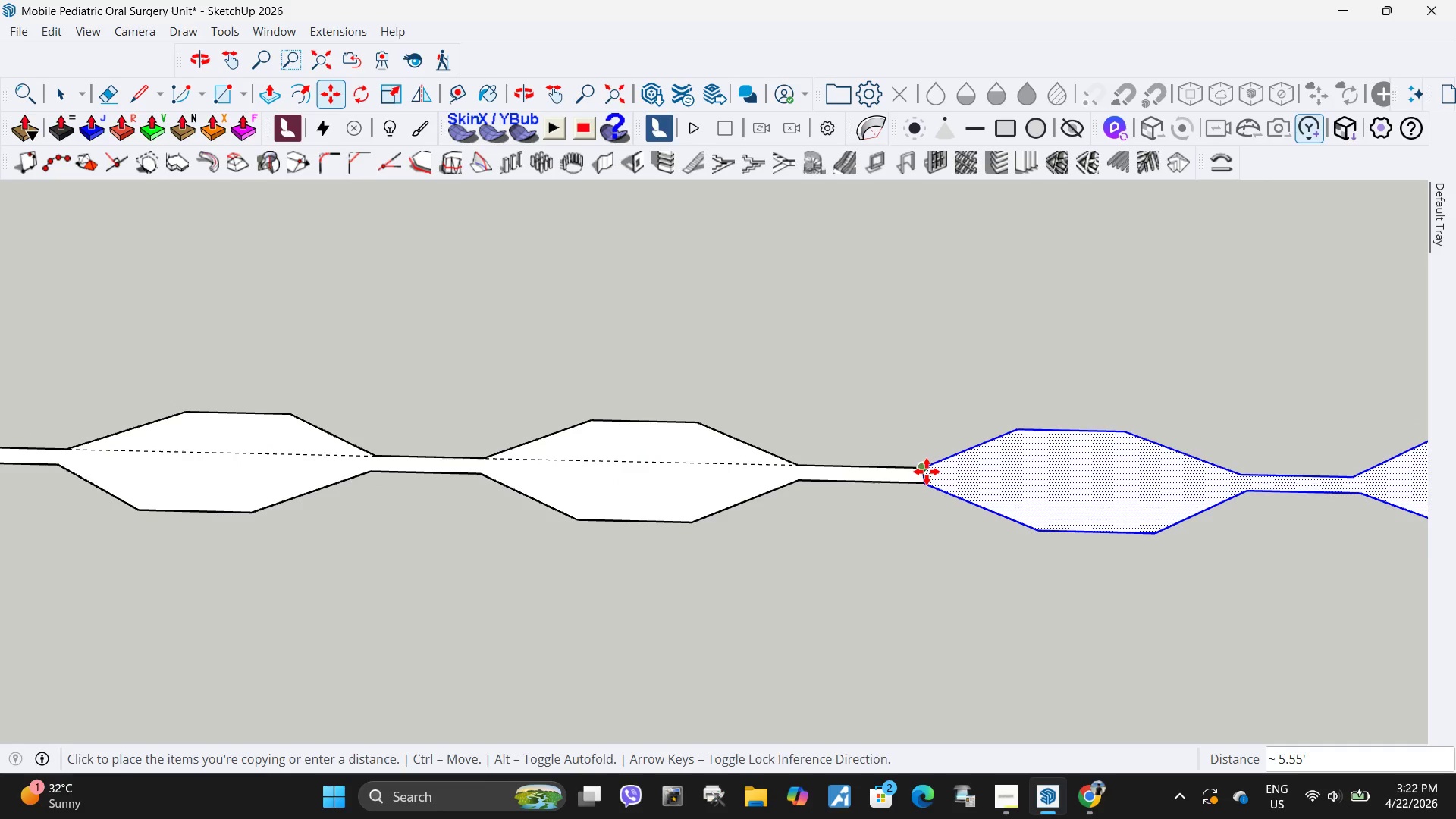 
key(Space)
 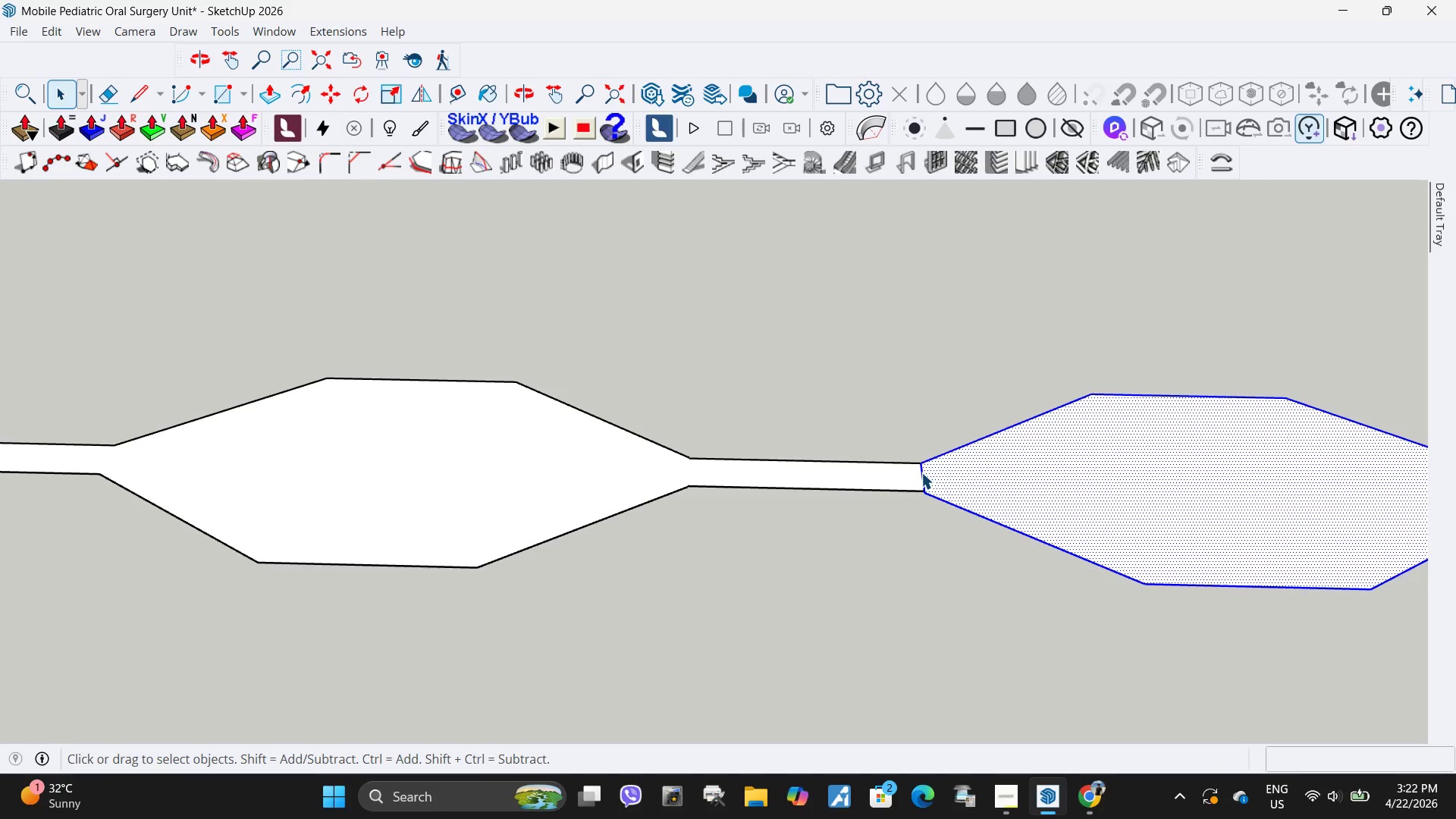 
scroll: coordinate [928, 472], scroll_direction: up, amount: 7.0
 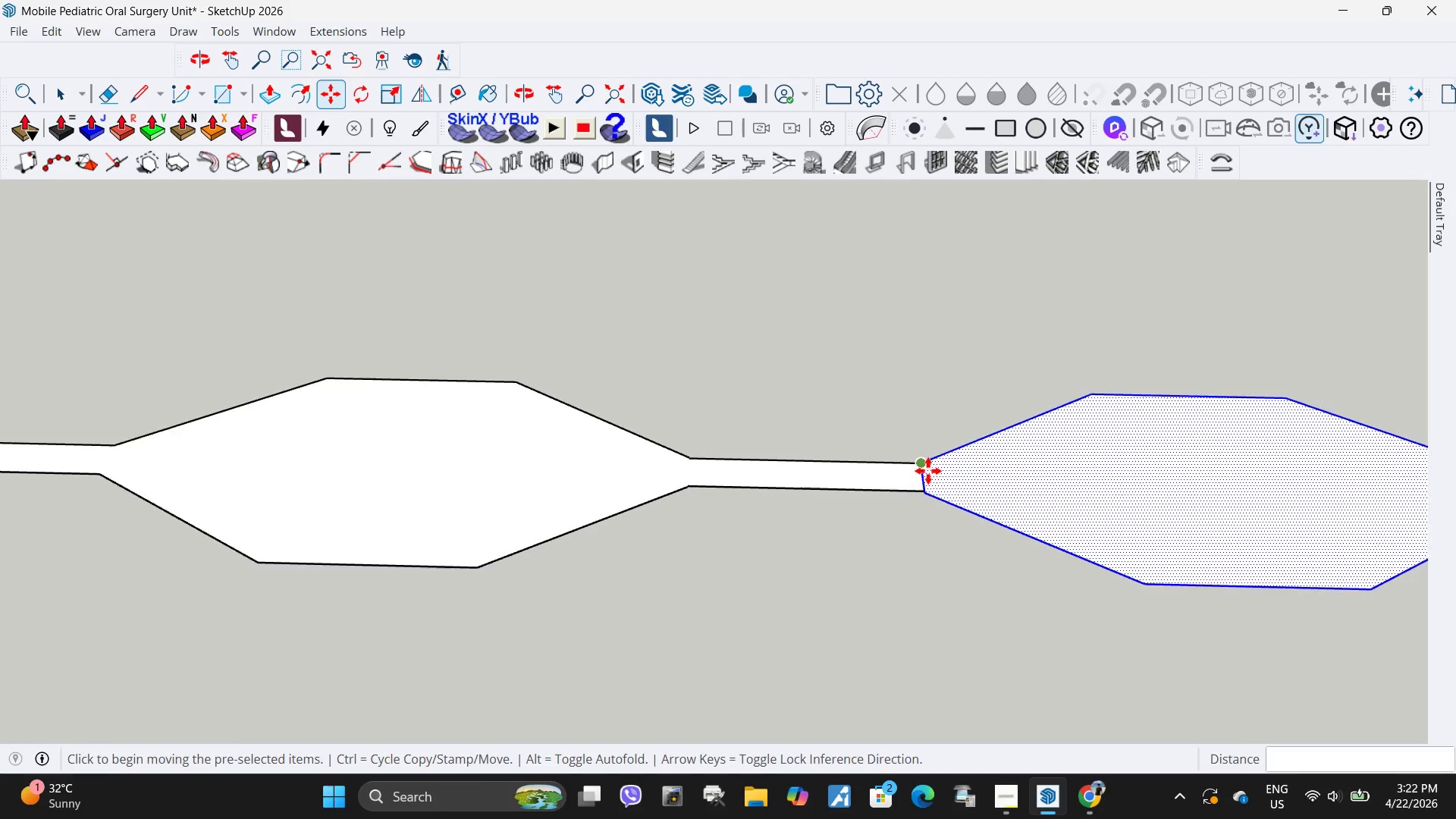 
left_click([921, 472])
 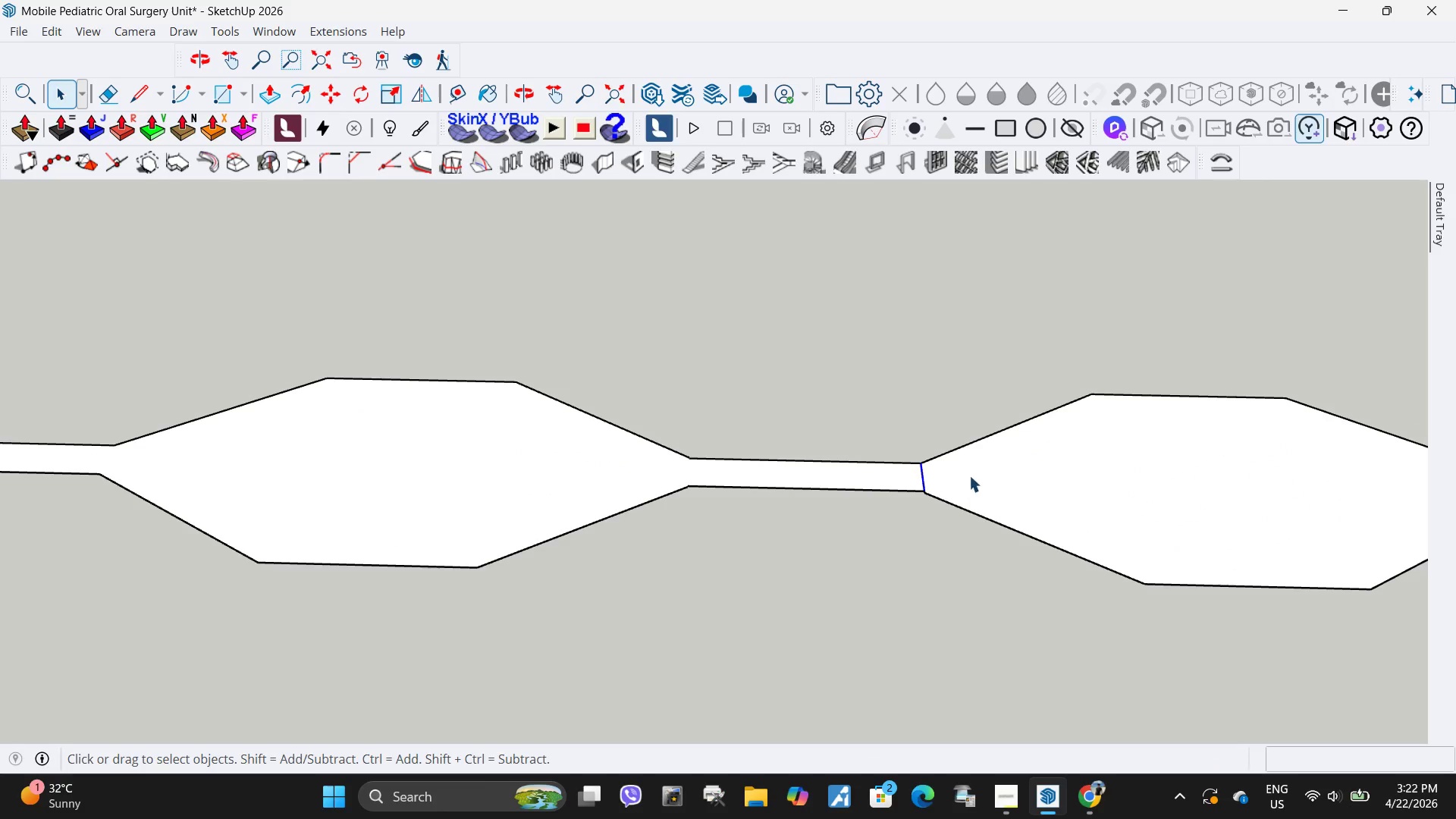 
key(Delete)
 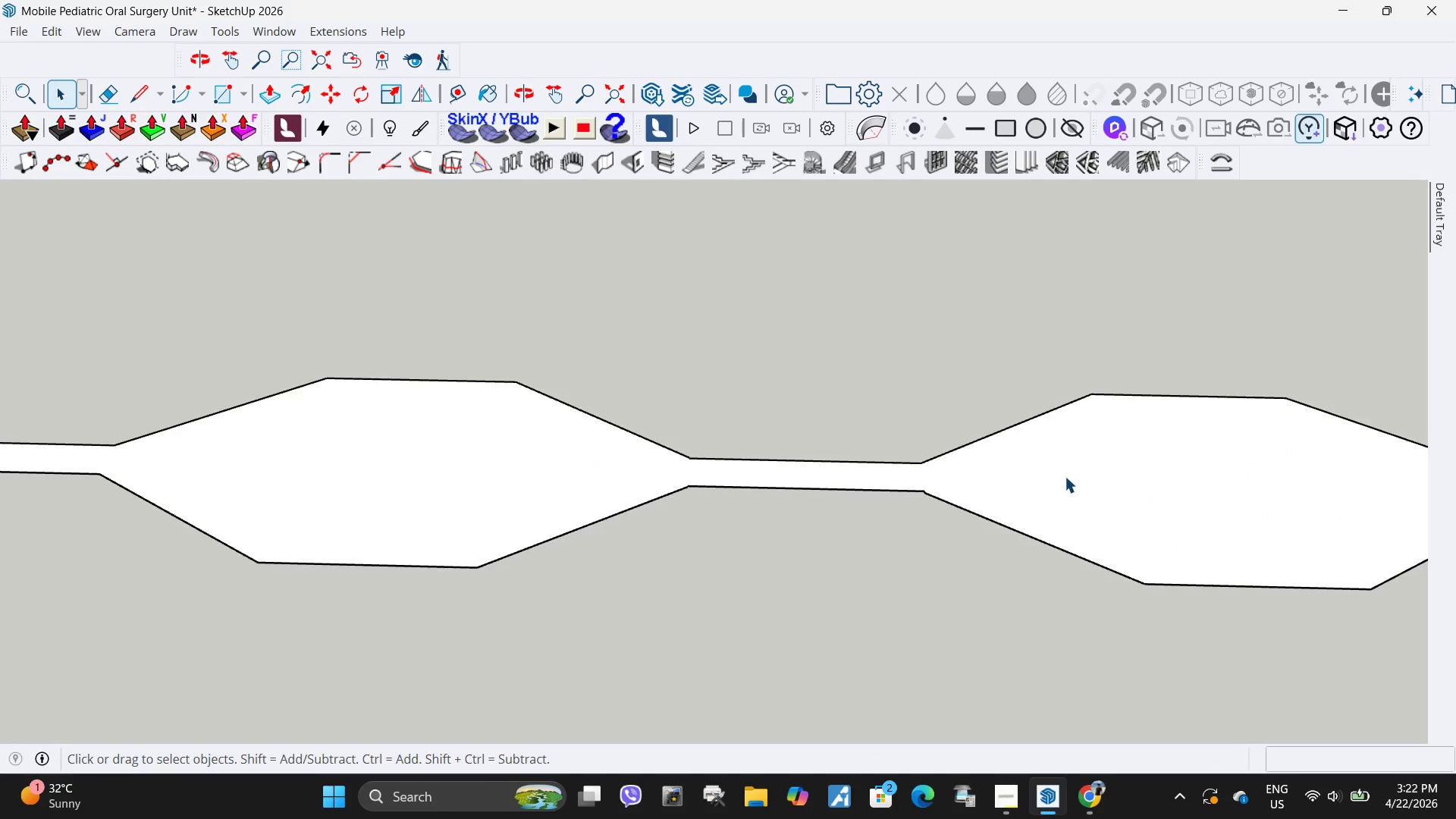 
scroll: coordinate [325, 476], scroll_direction: down, amount: 22.0
 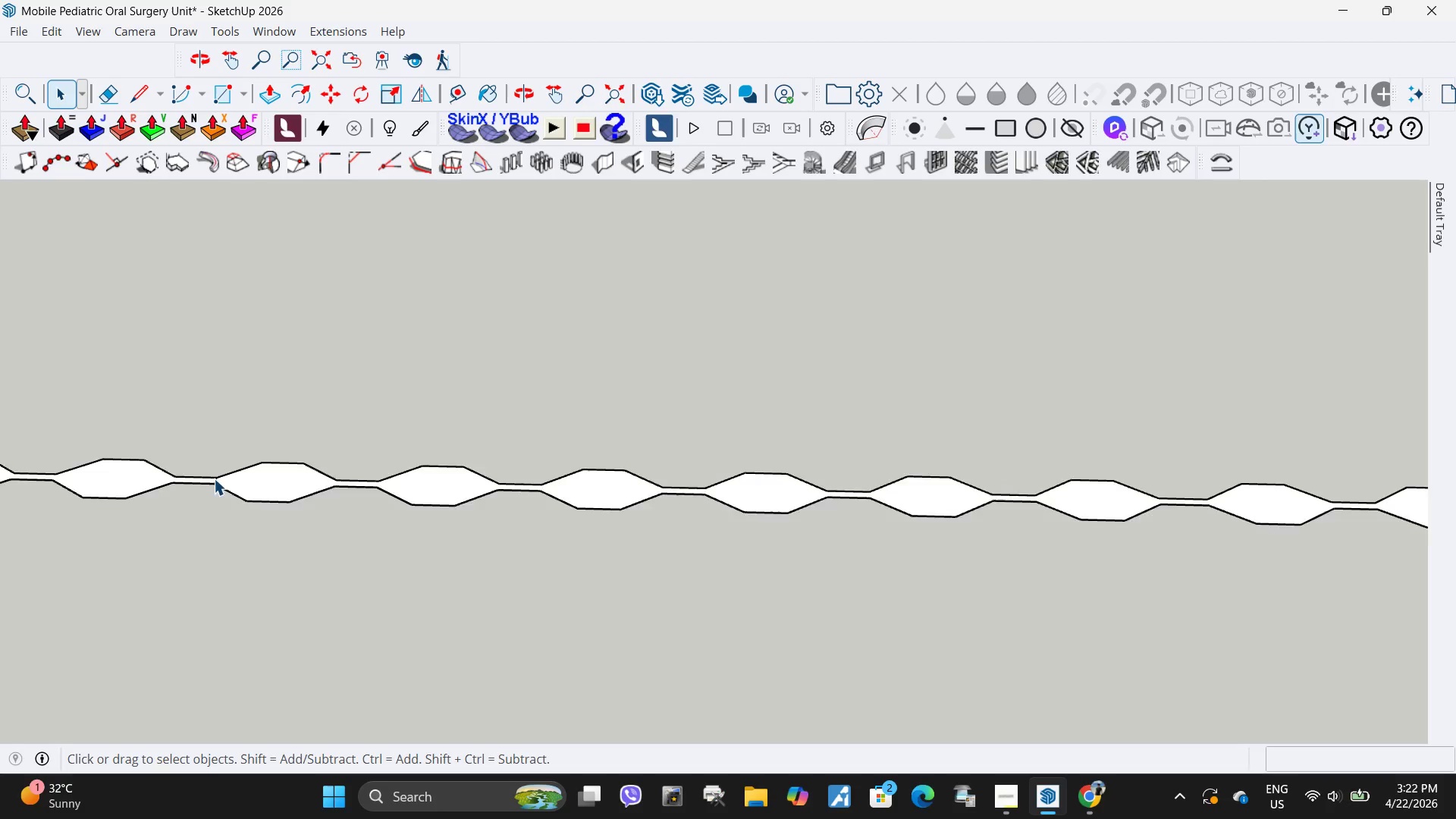 
scroll: coordinate [214, 479], scroll_direction: up, amount: 4.0
 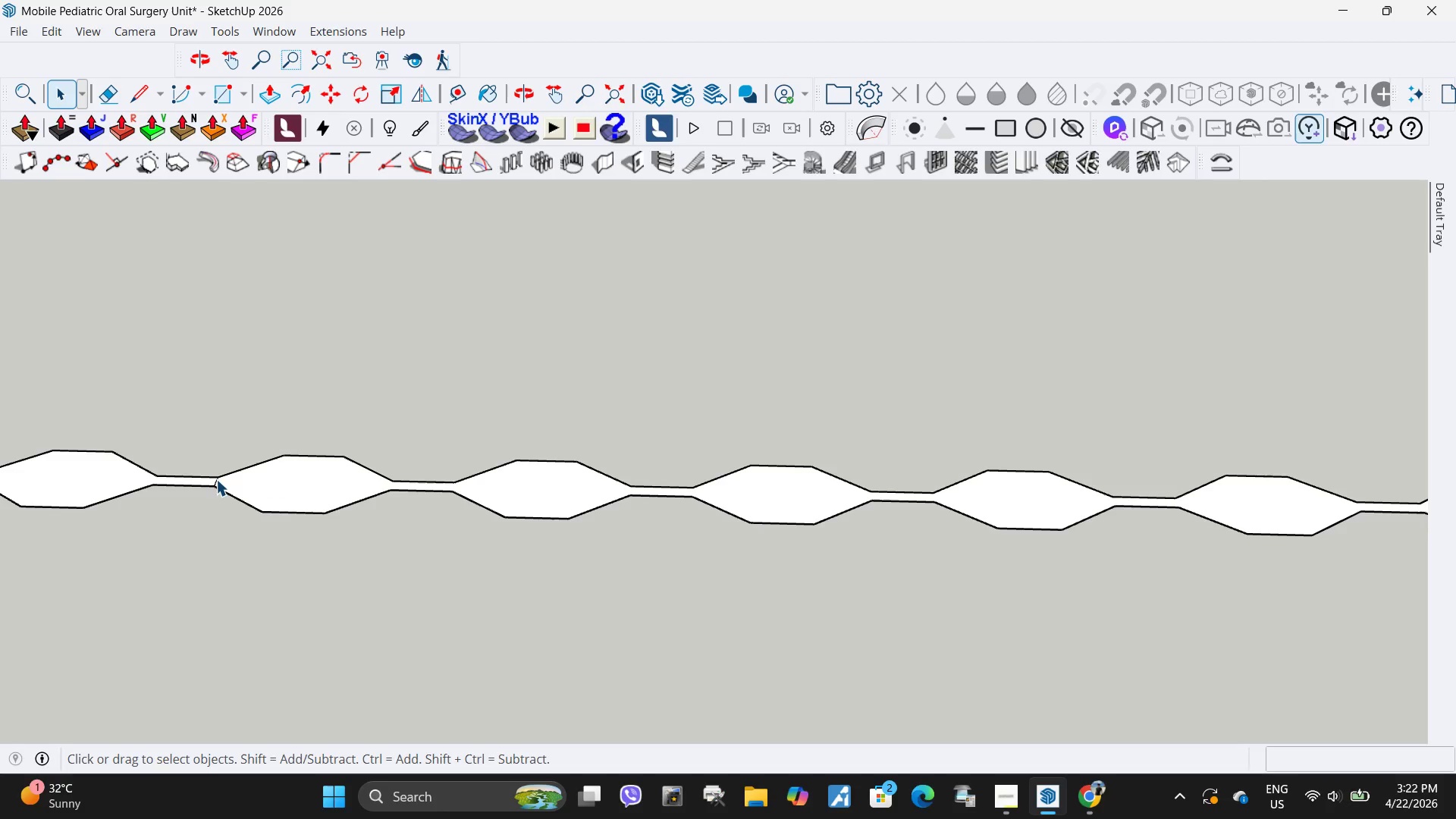 
left_click([216, 479])
 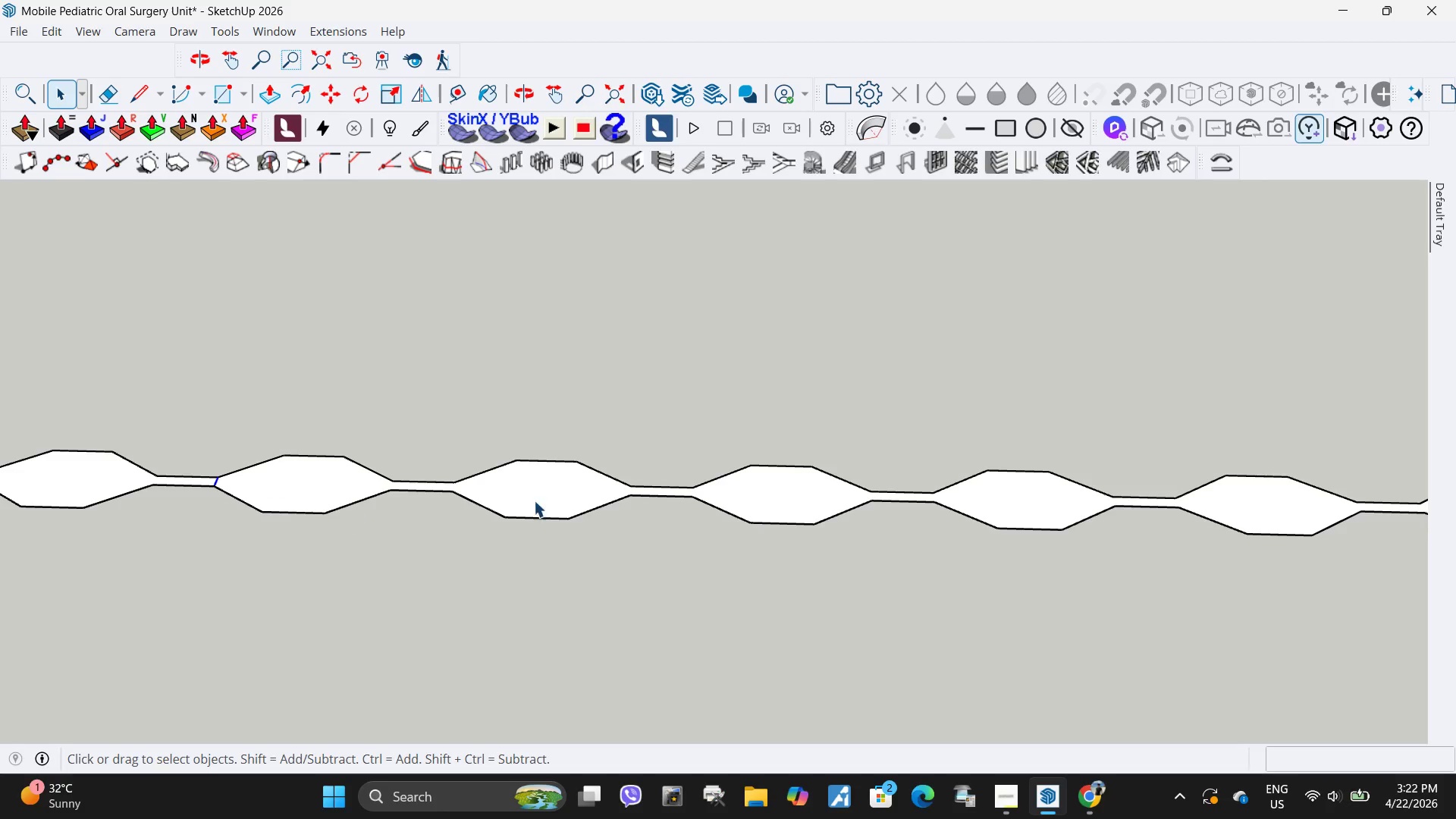 
key(Delete)
 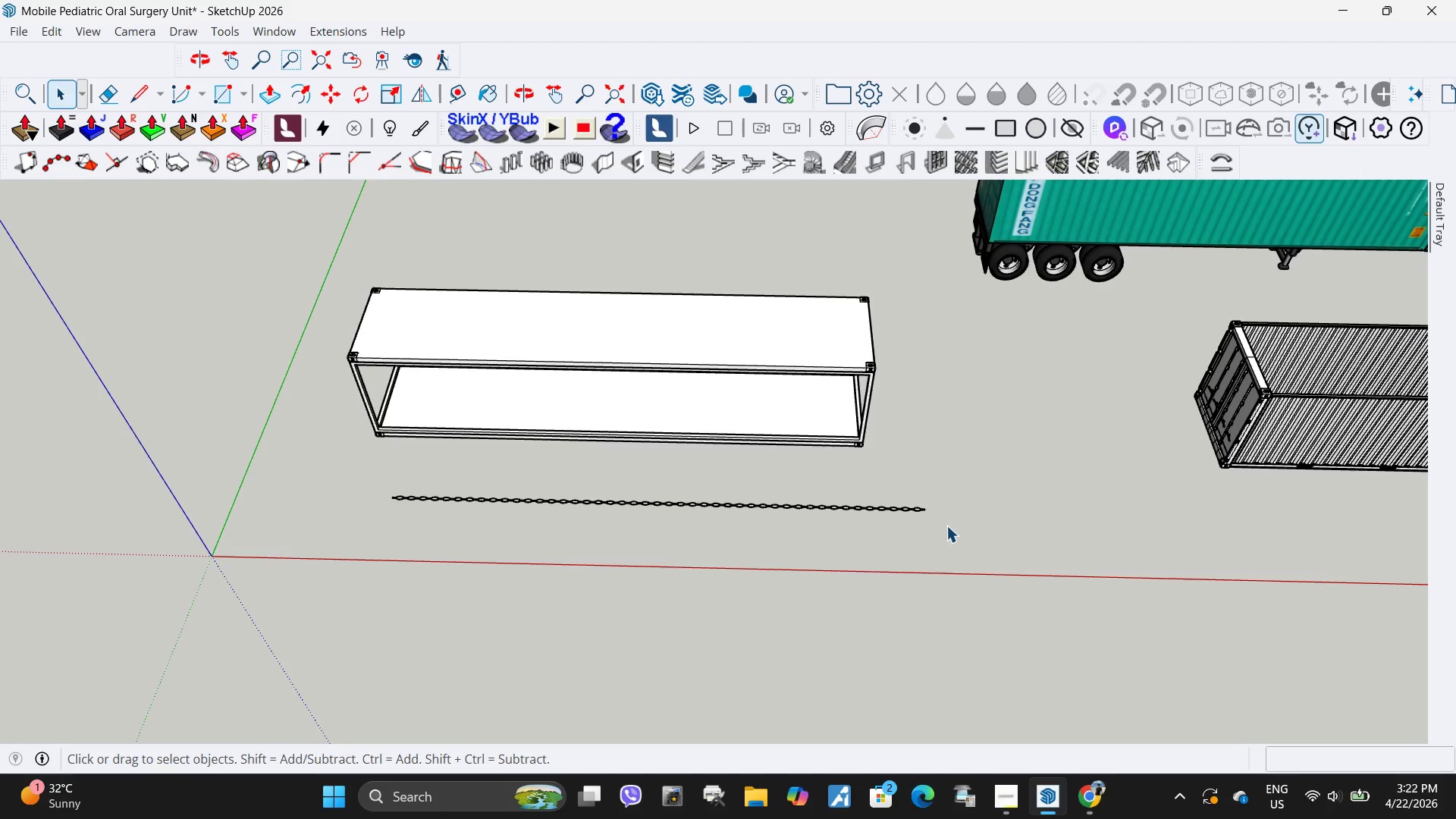 
scroll: coordinate [856, 507], scroll_direction: down, amount: 34.0
 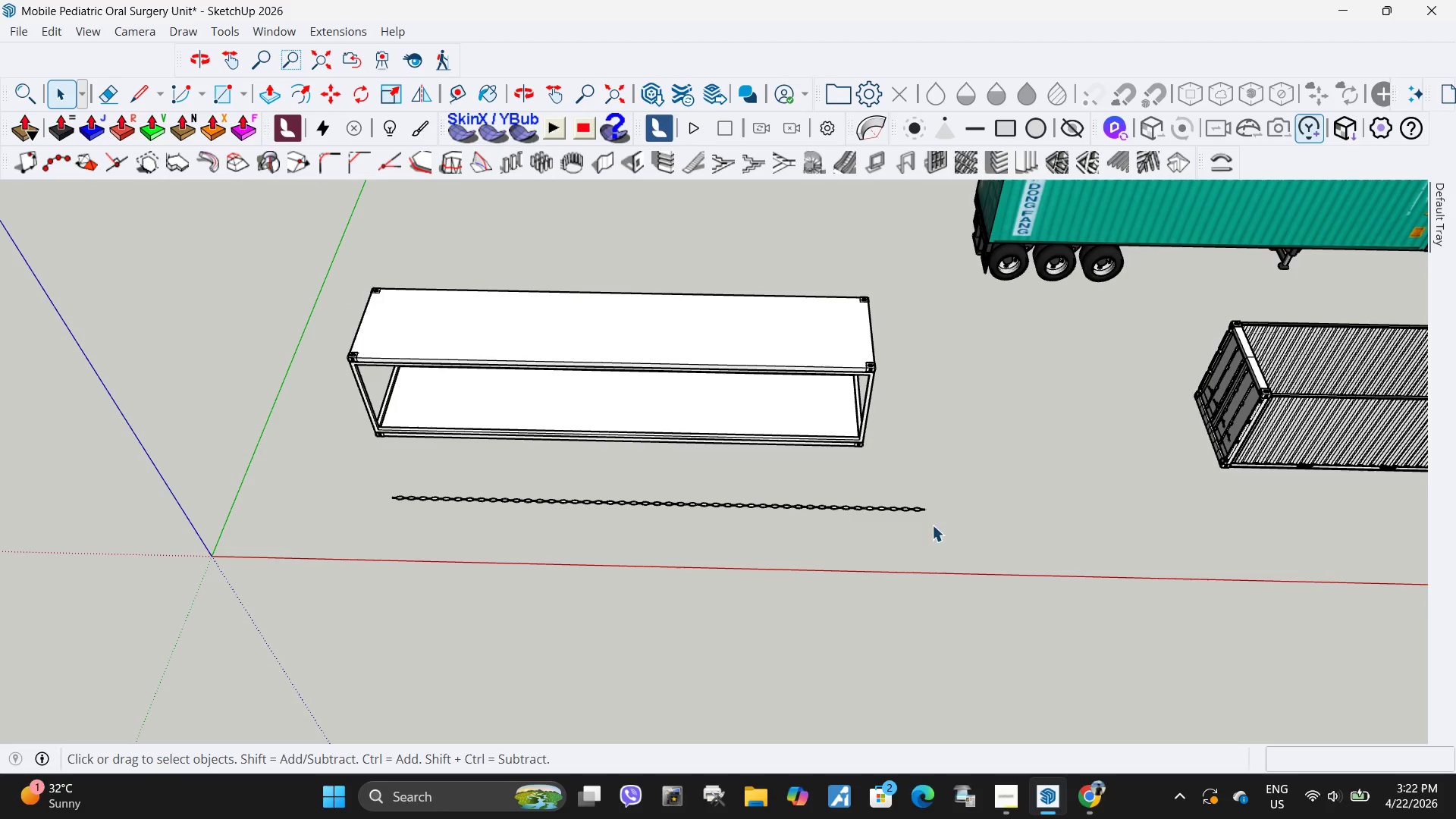 
wait(19.83)
 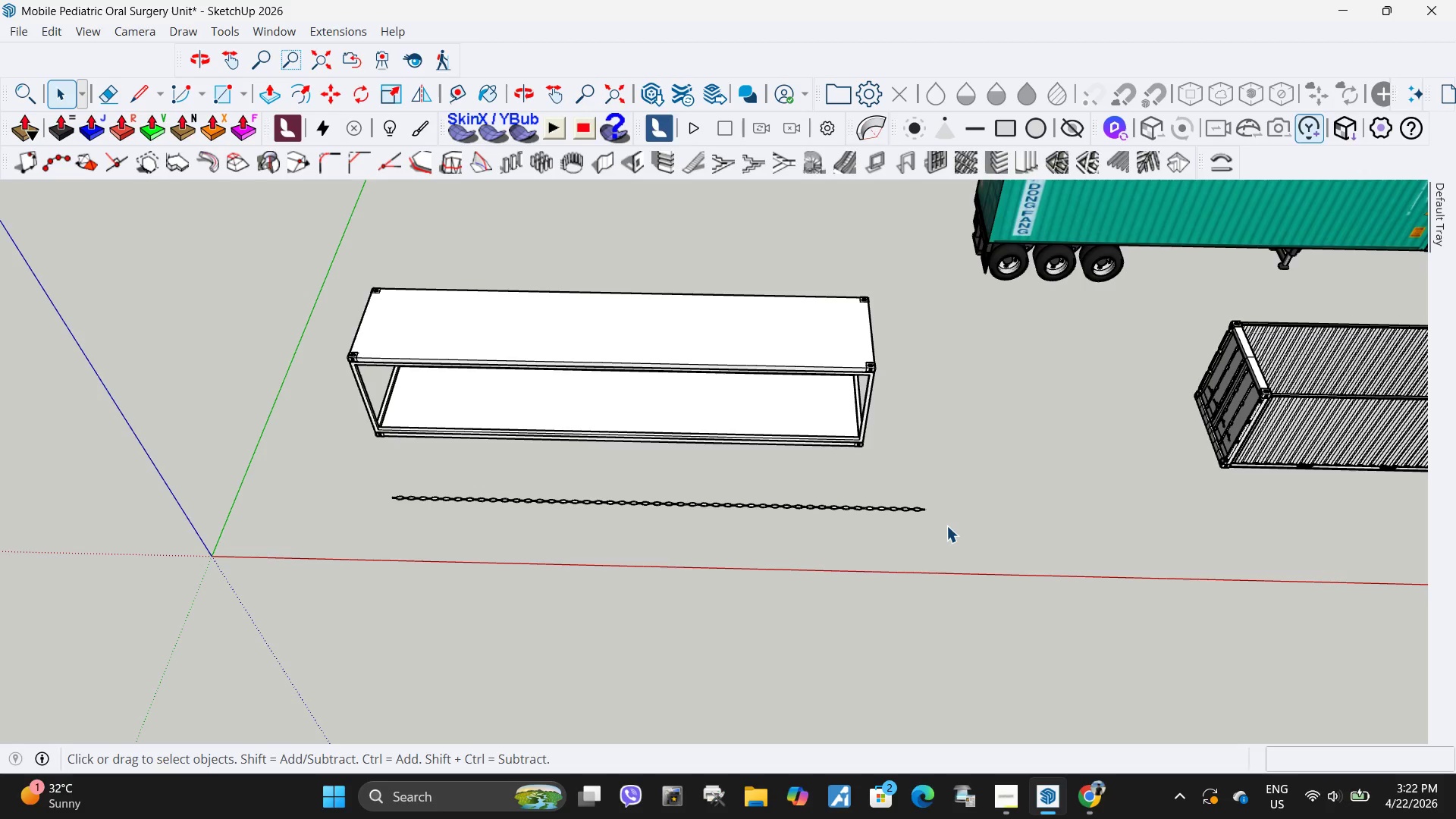 
scroll: coordinate [962, 549], scroll_direction: up, amount: 2.0
 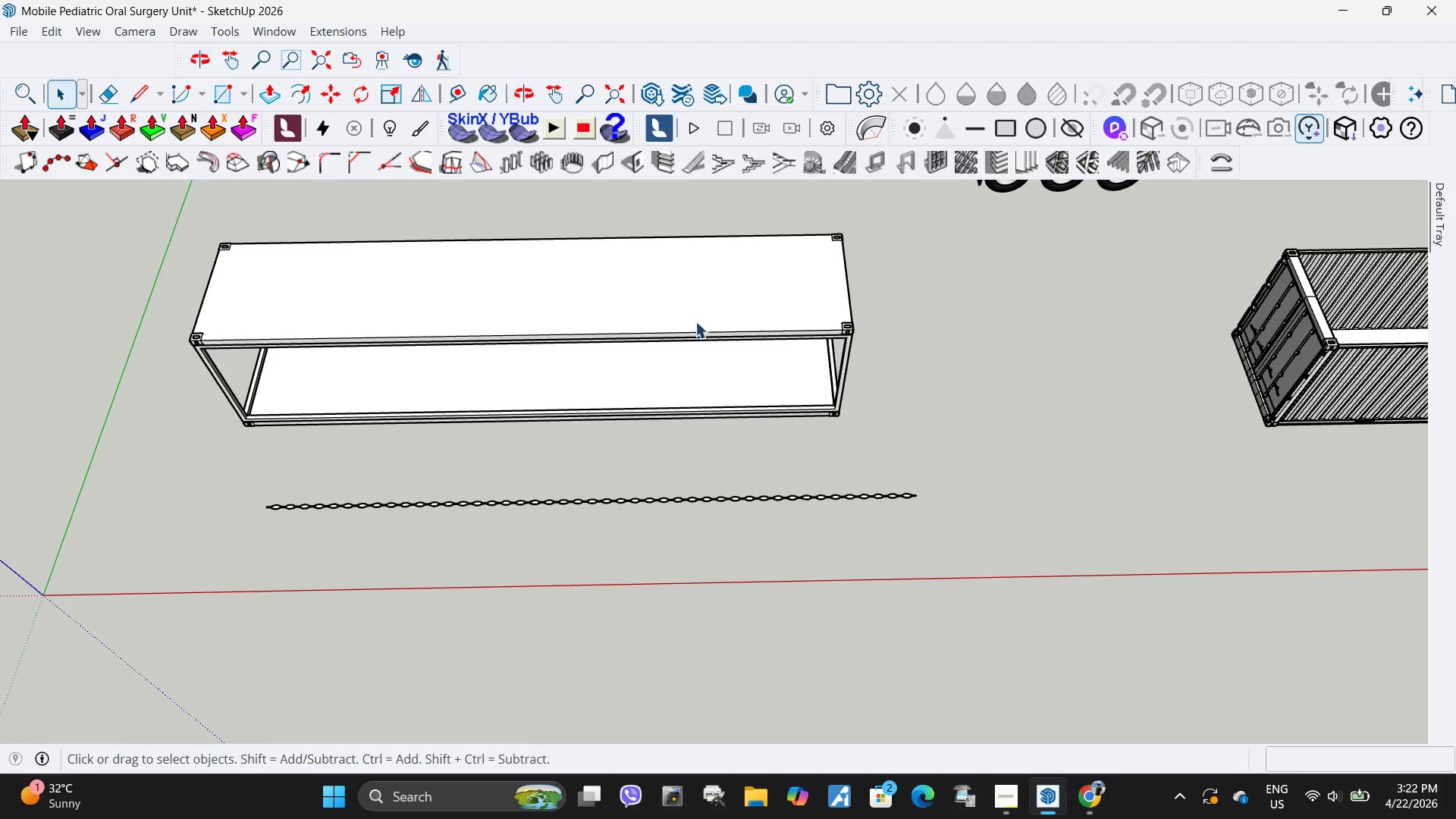 
left_click([706, 387])
 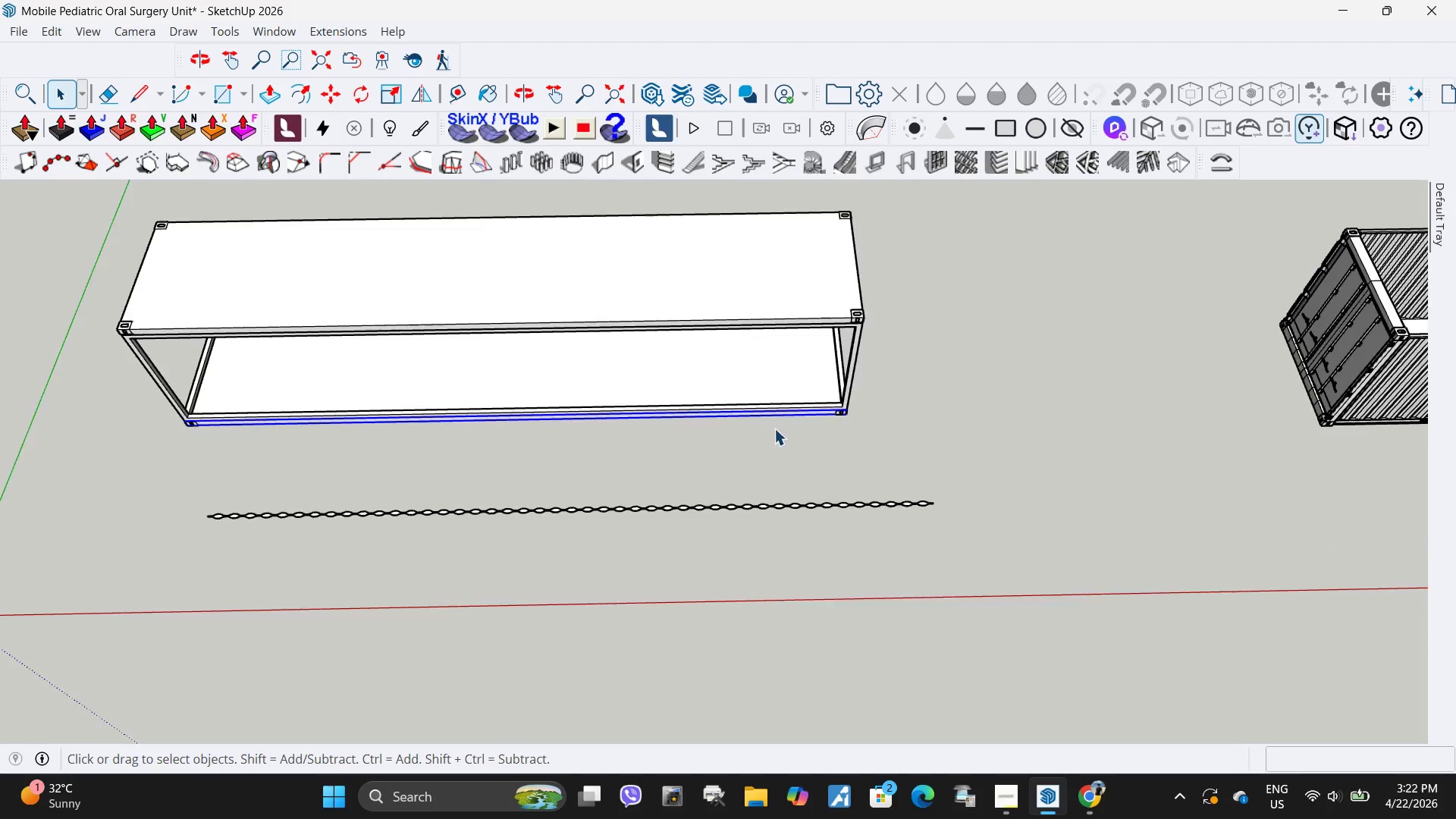 
left_click([844, 384])
 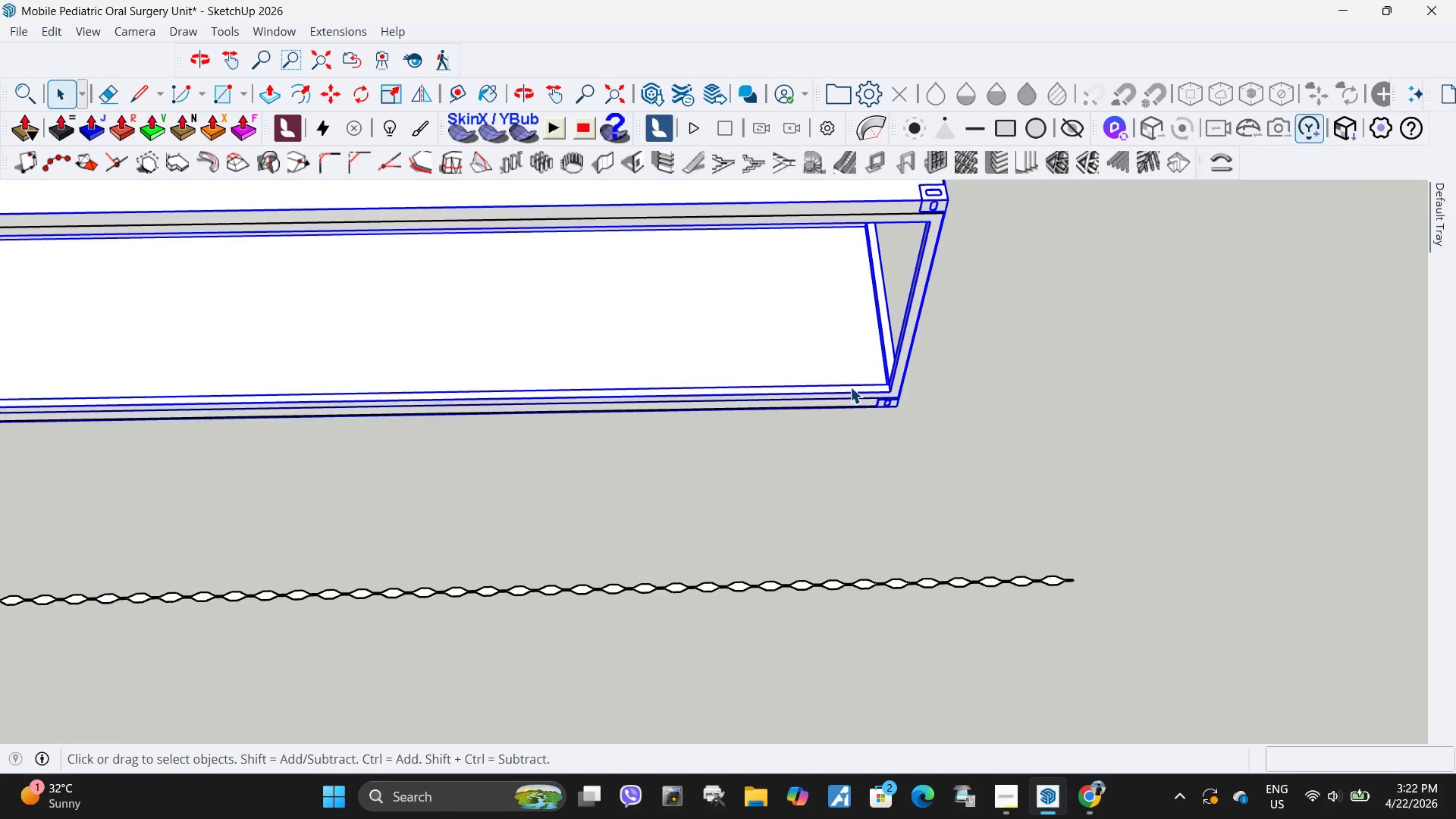 
scroll: coordinate [807, 413], scroll_direction: up, amount: 7.0